 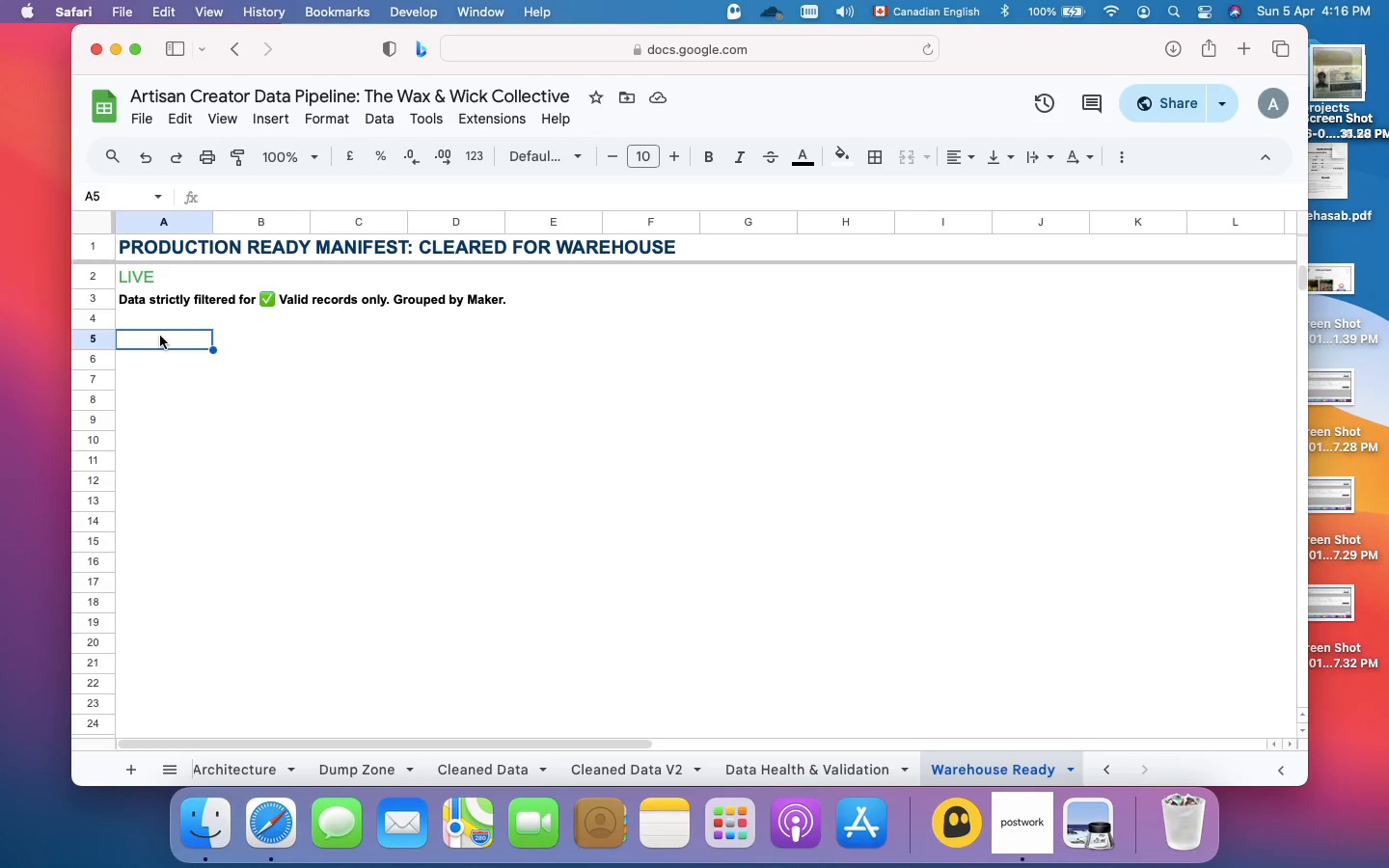 
left_click([314, 192])
 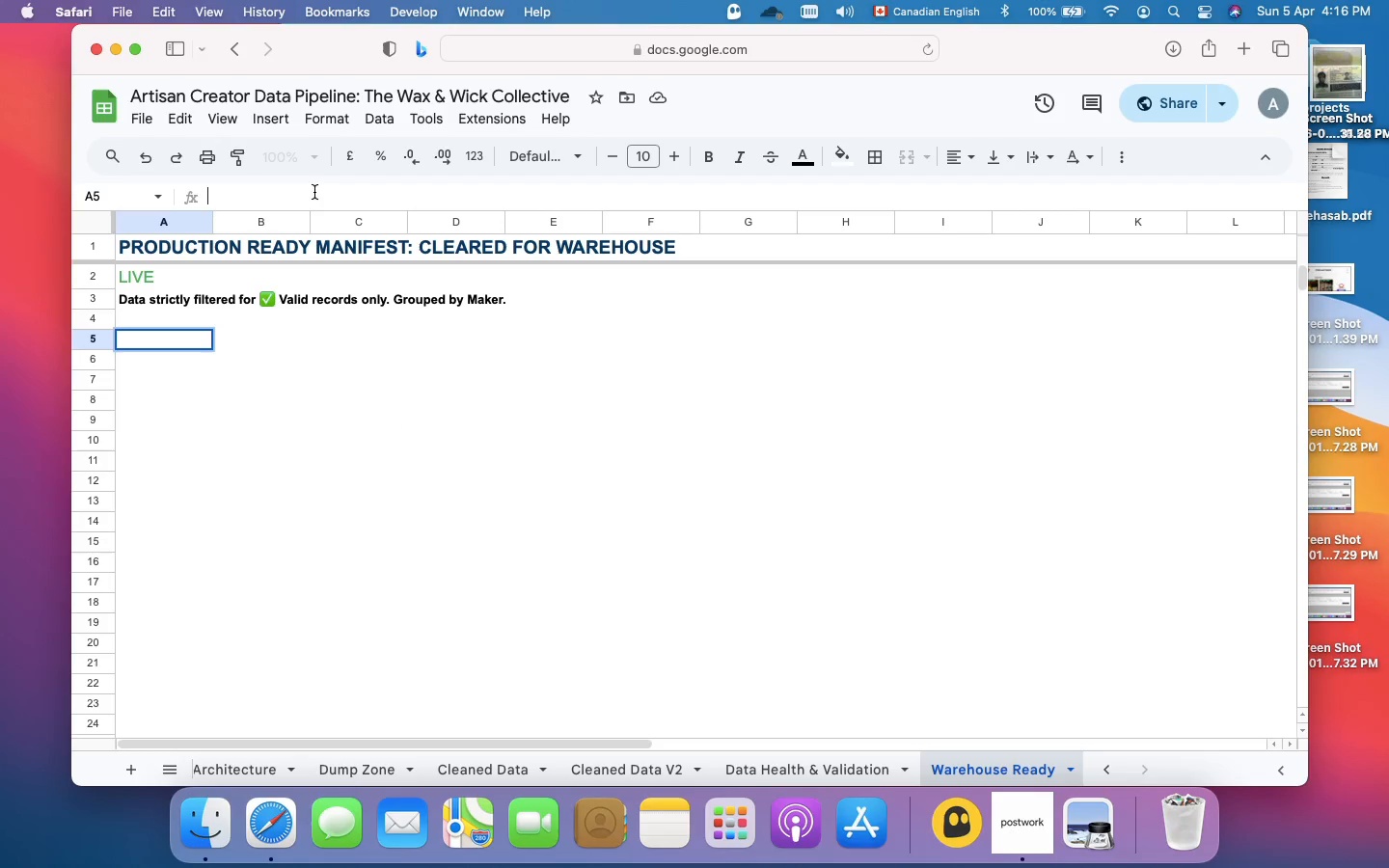 
key(Equal)
 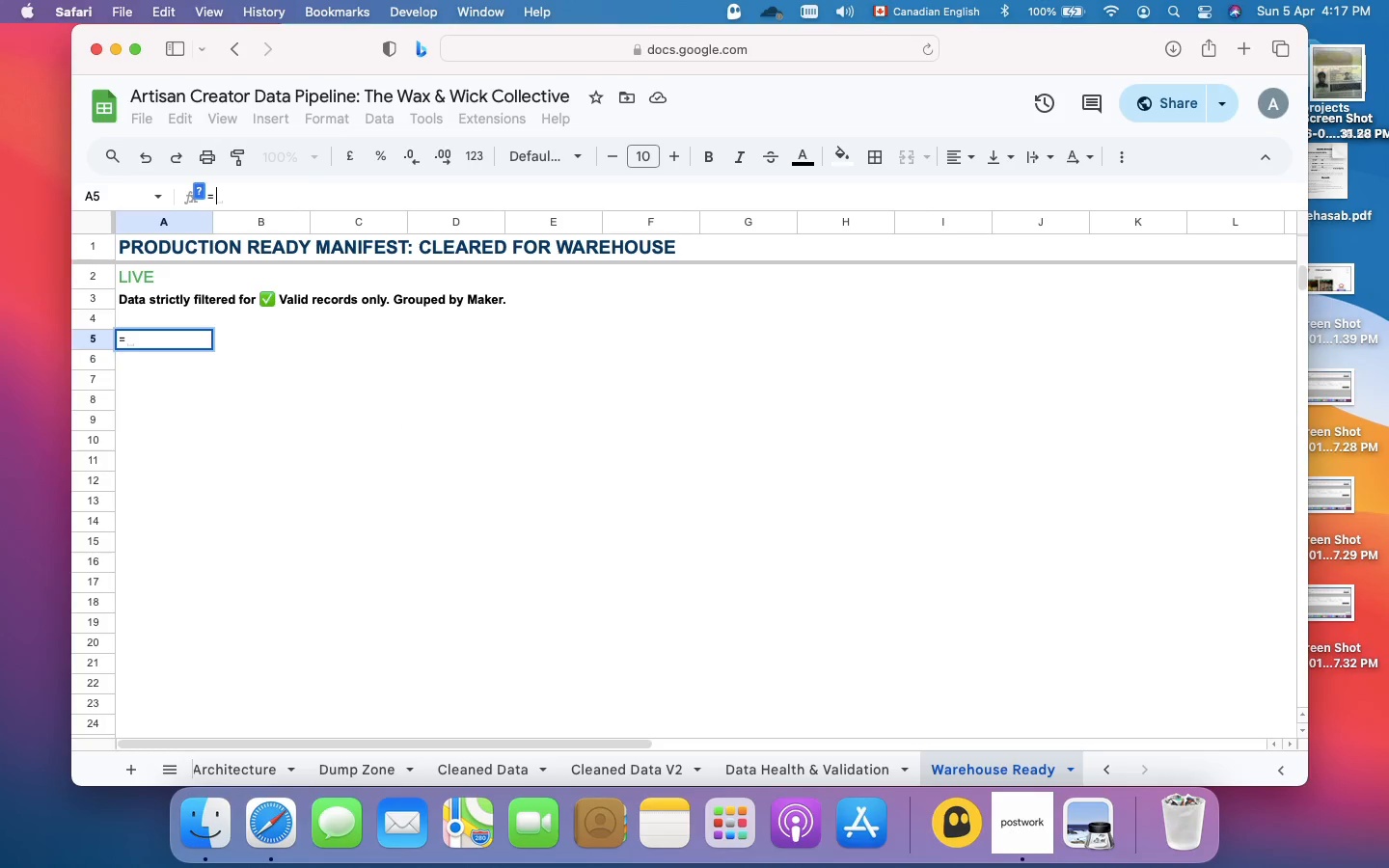 
type(QU)
 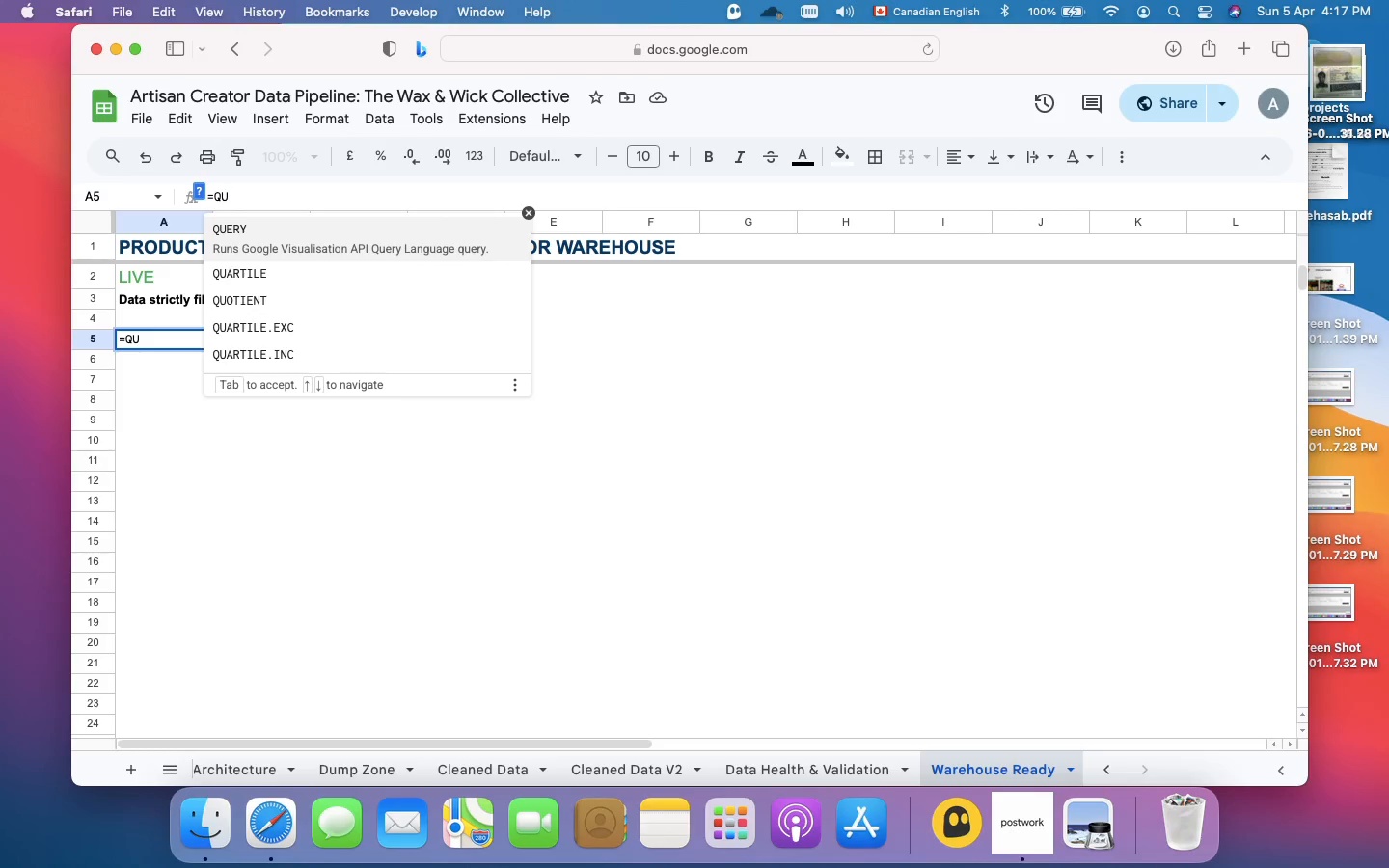 
type(ERY('Data Health & V)
 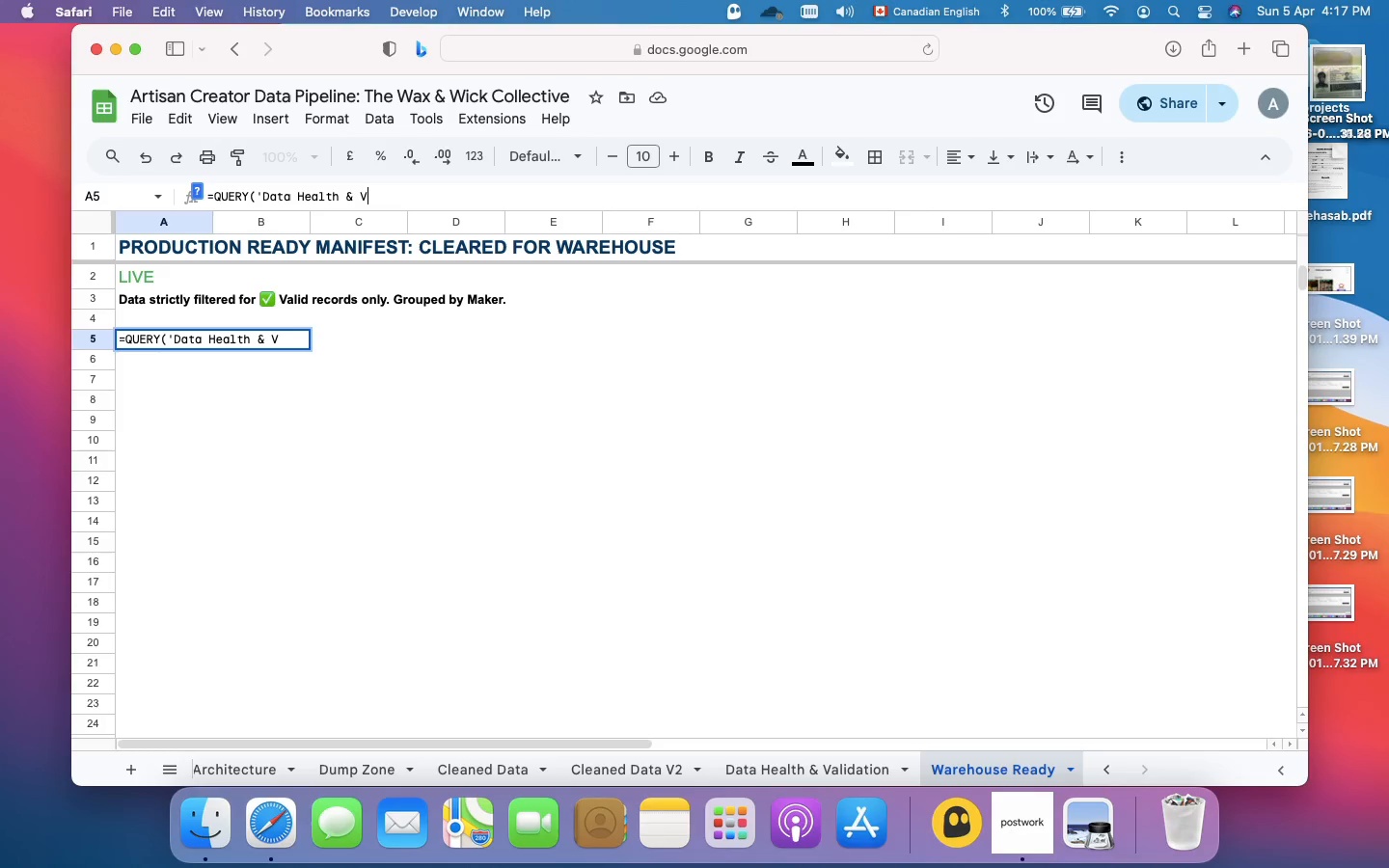 
type(alidation'!)
 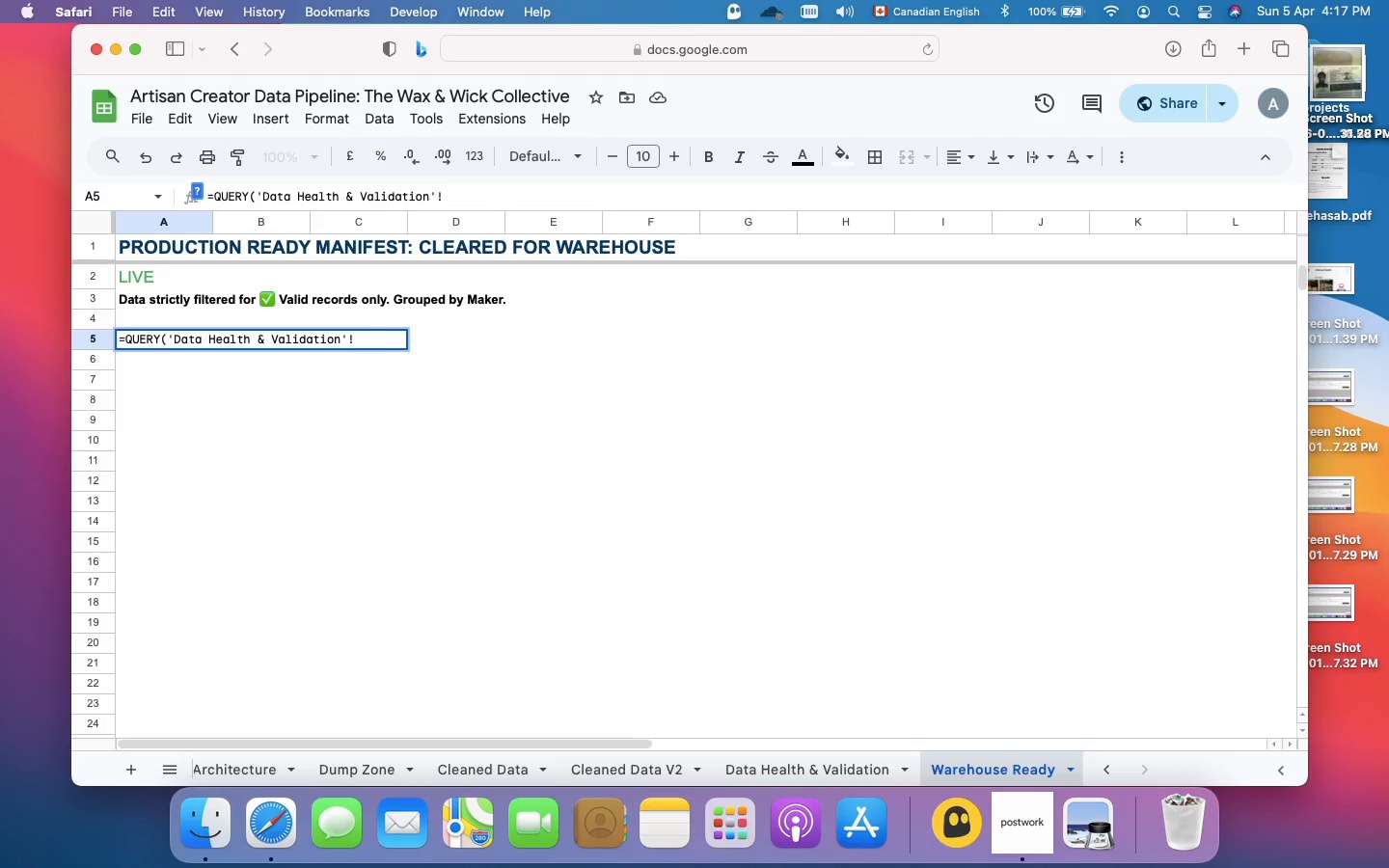 
wait(5.5)
 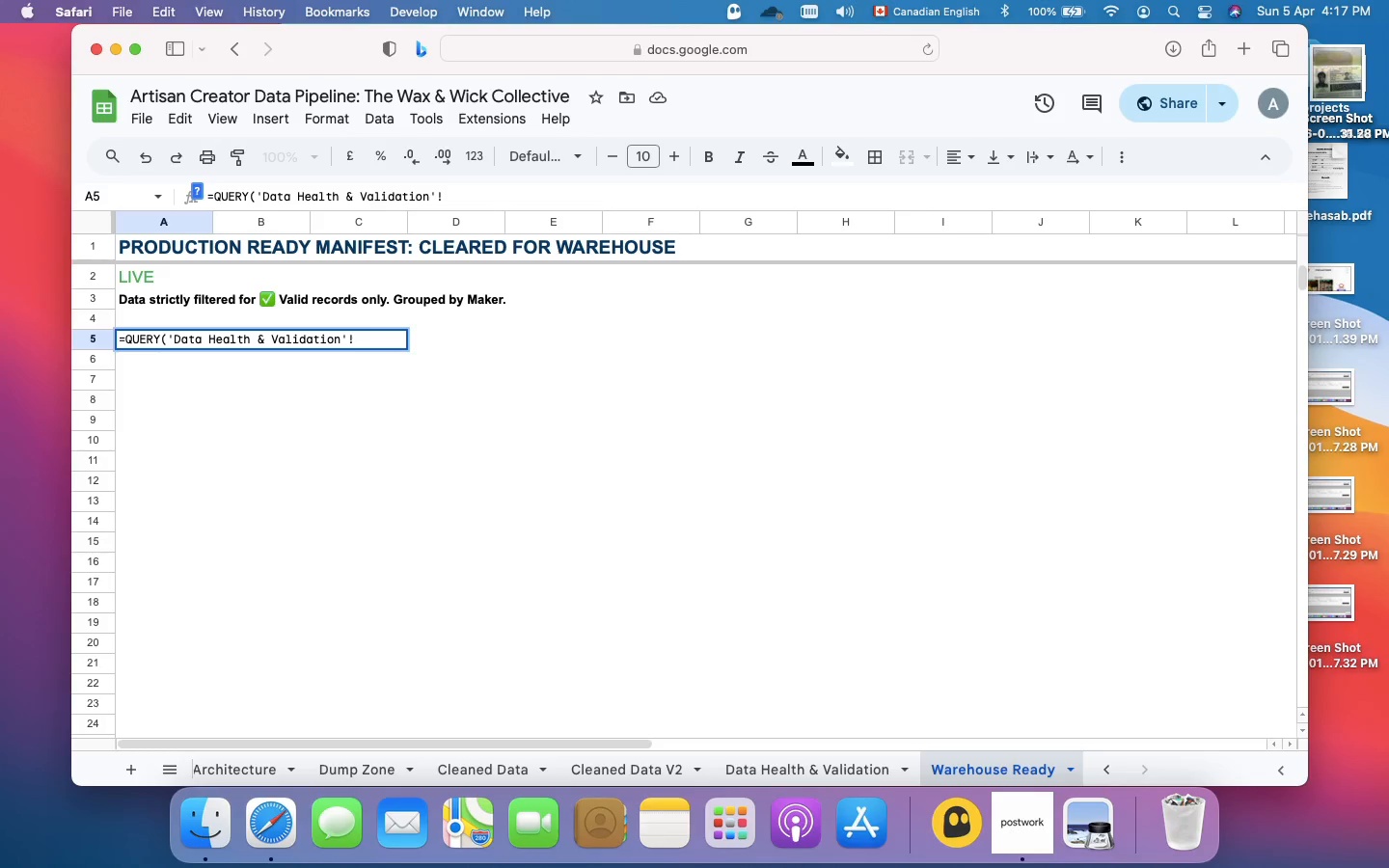 
type(A7:)
 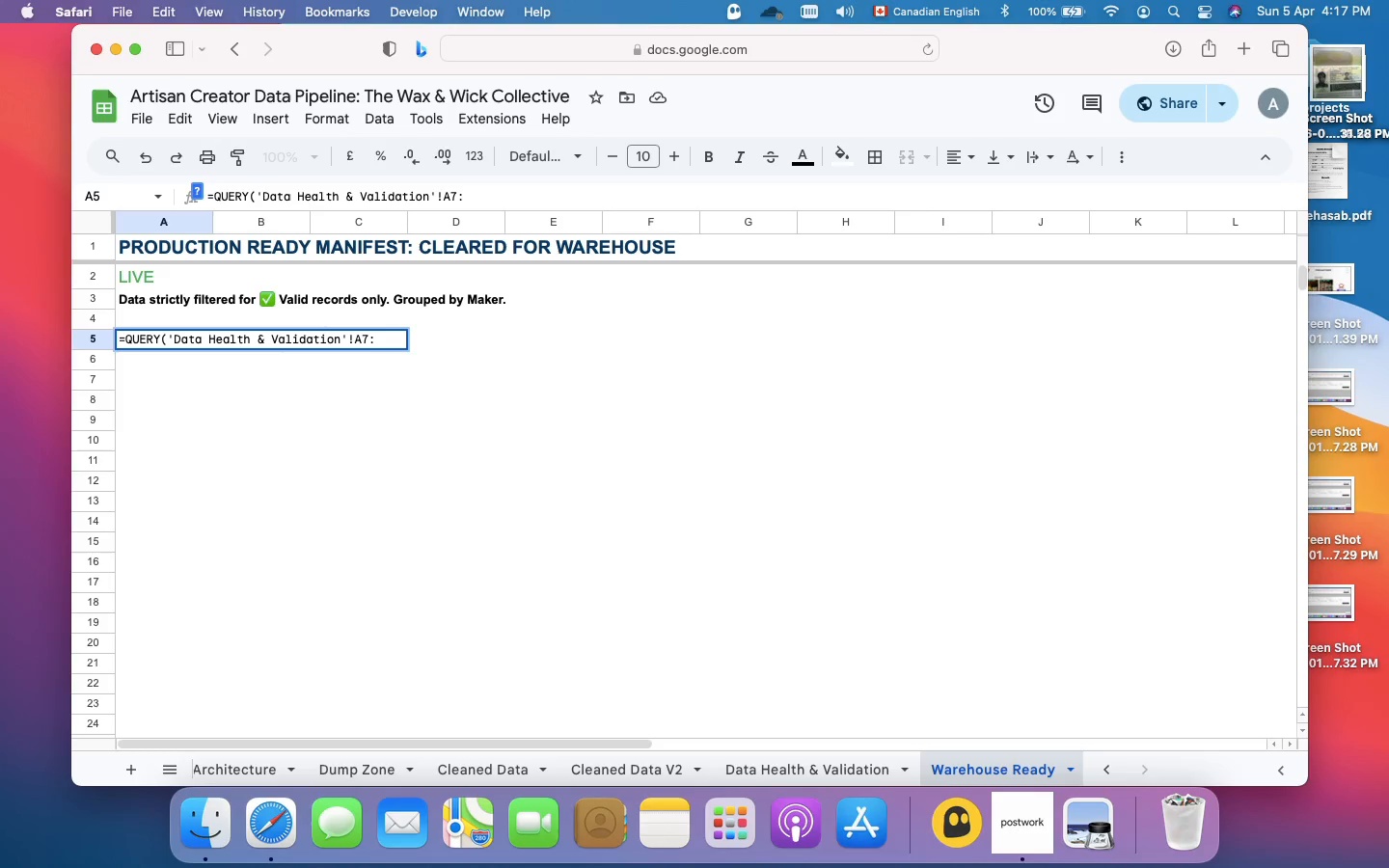 
key(Shift+J)
 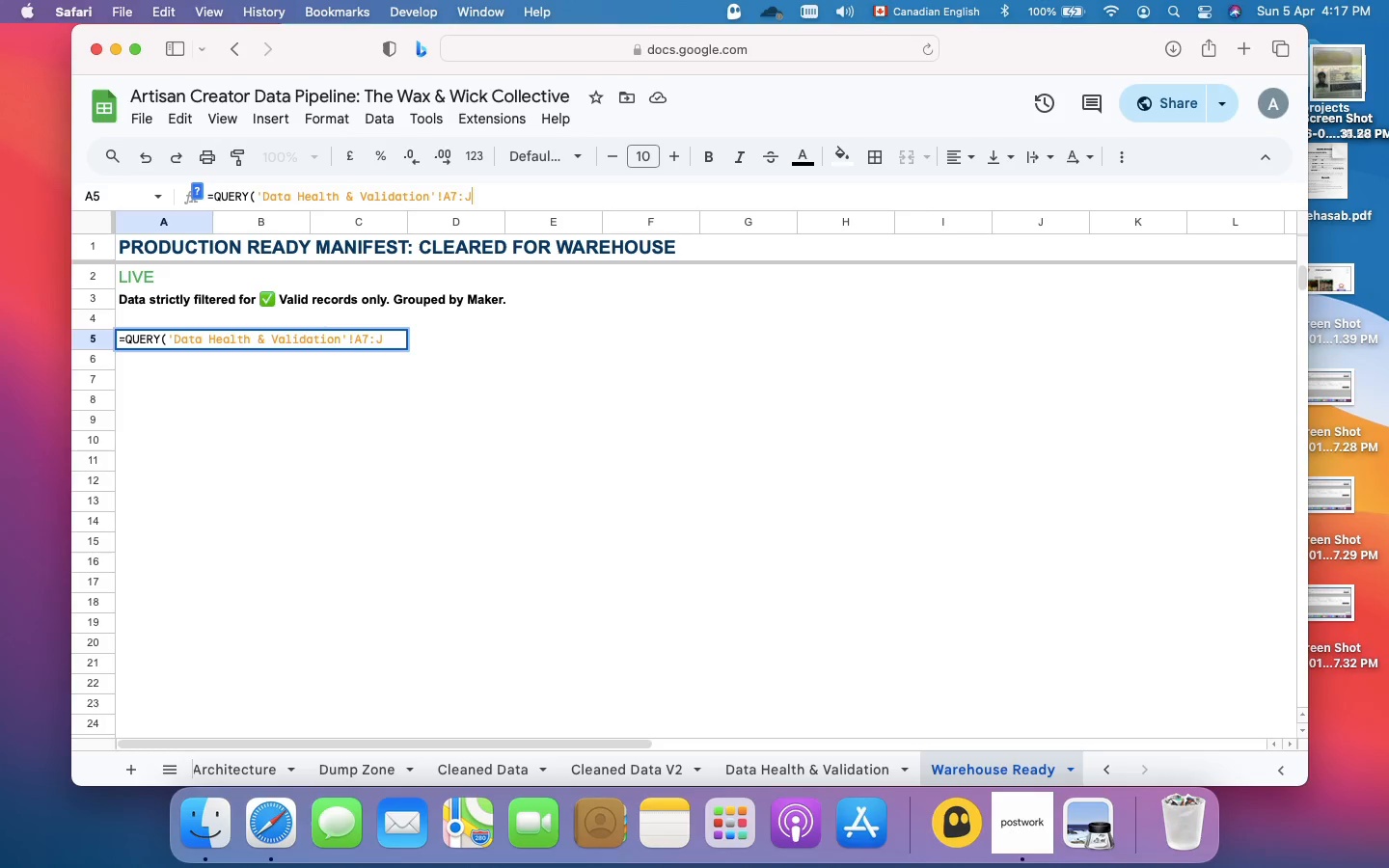 
key(Comma)
 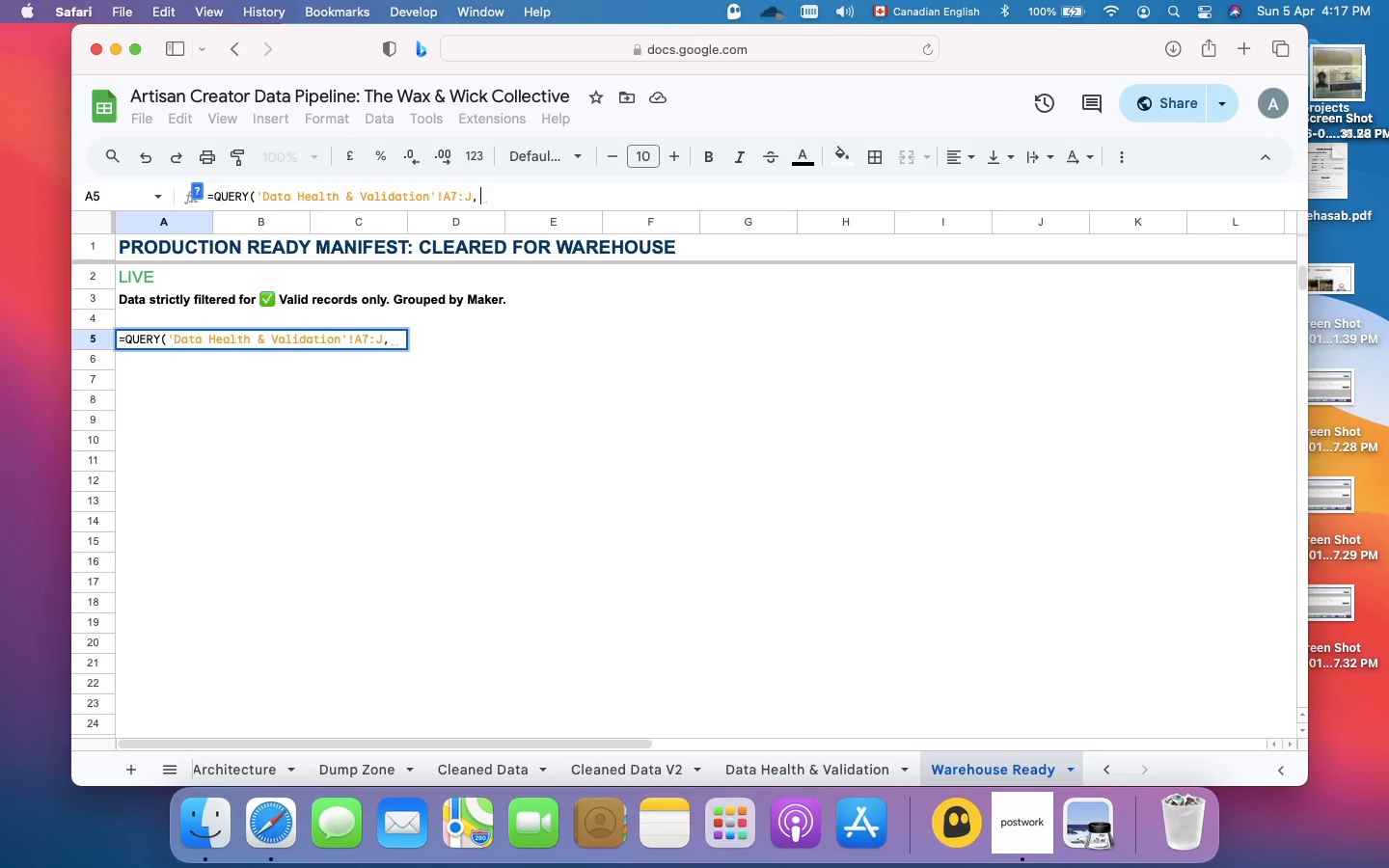 
key(Space)
 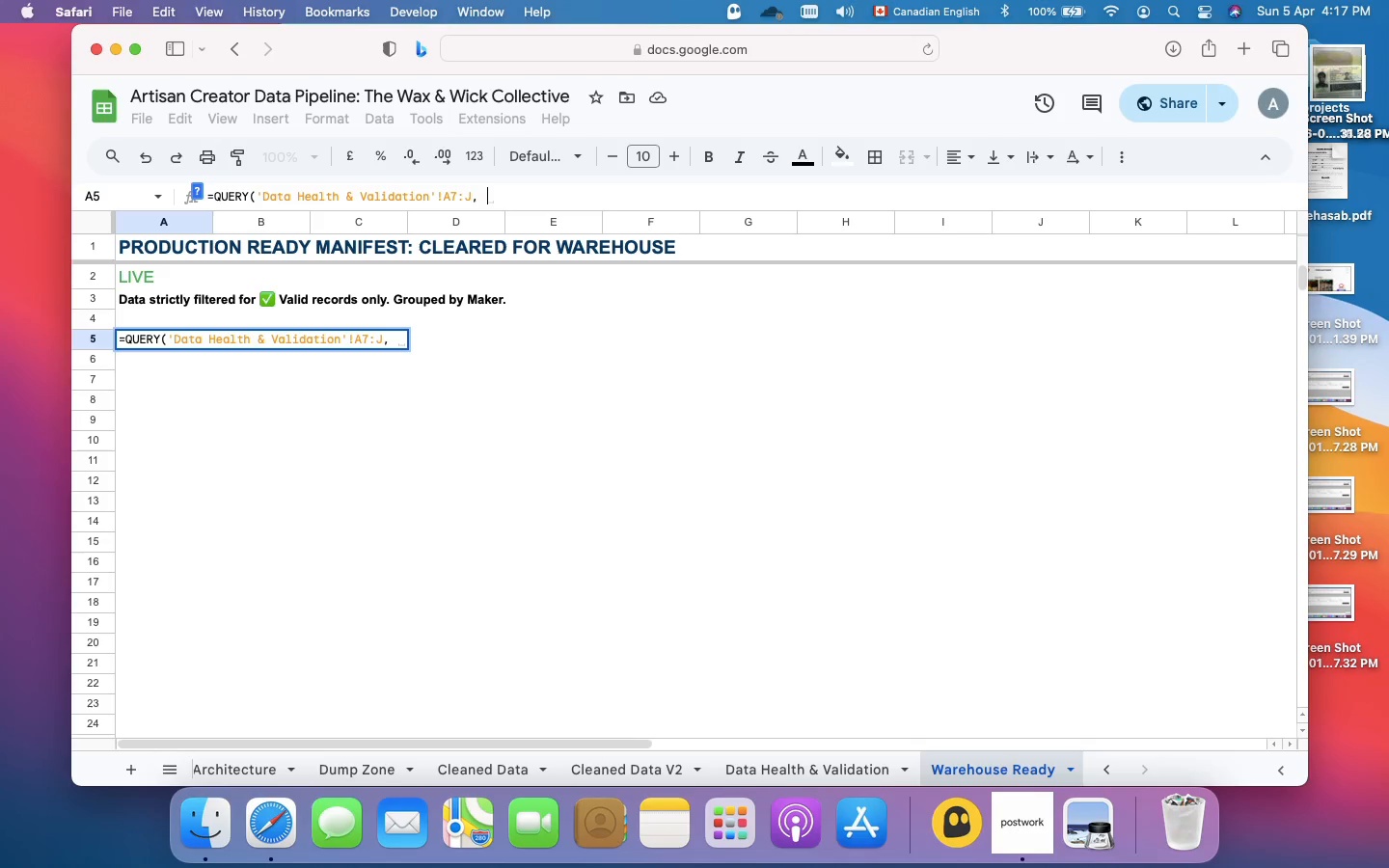 
key(Shift+Quote)
 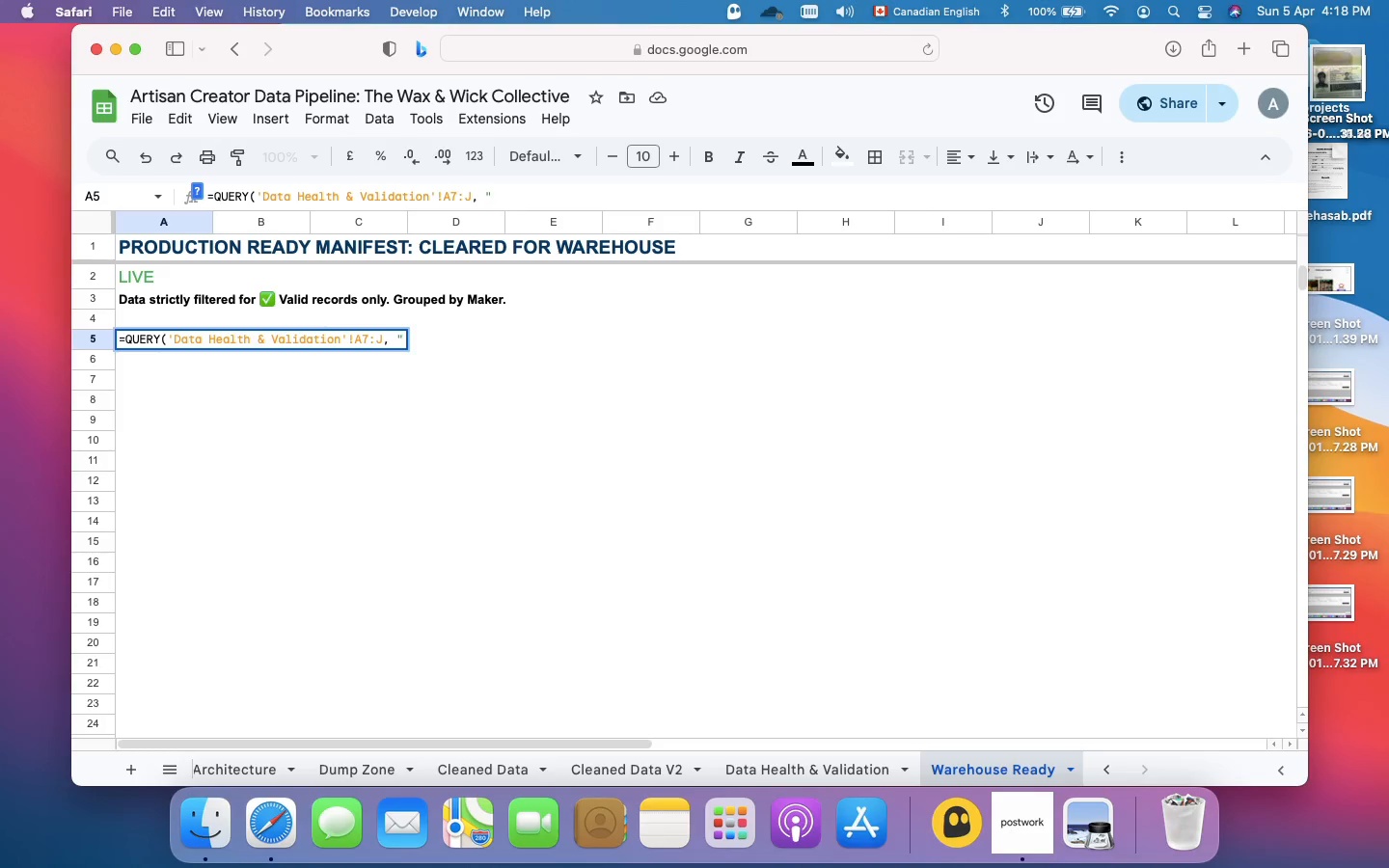 
type(SELECT A, B, C, I, F)
key(Backspace)
type(E, E)
key(Backspace)
type(F, G, H,)
 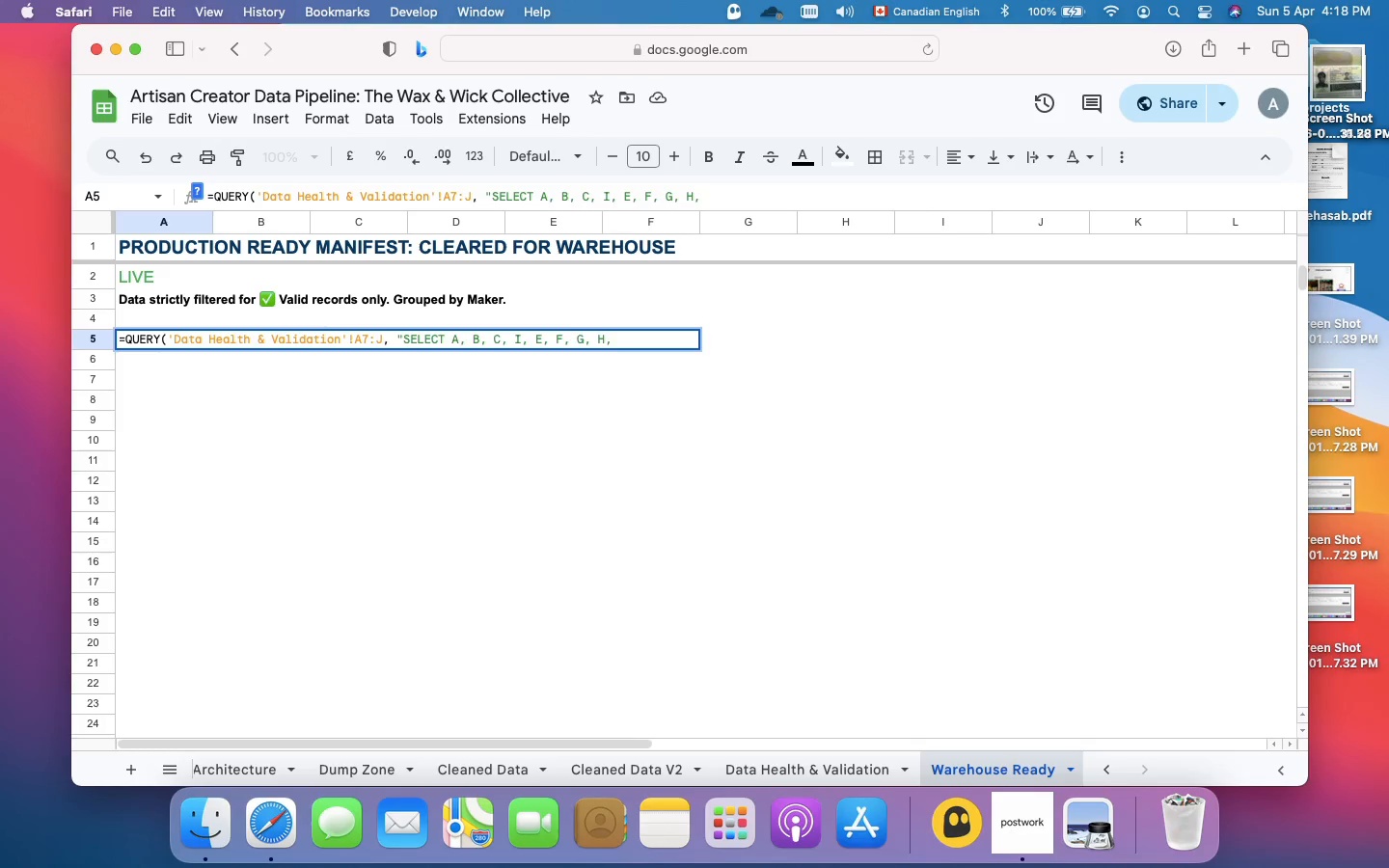 
wait(12.62)
 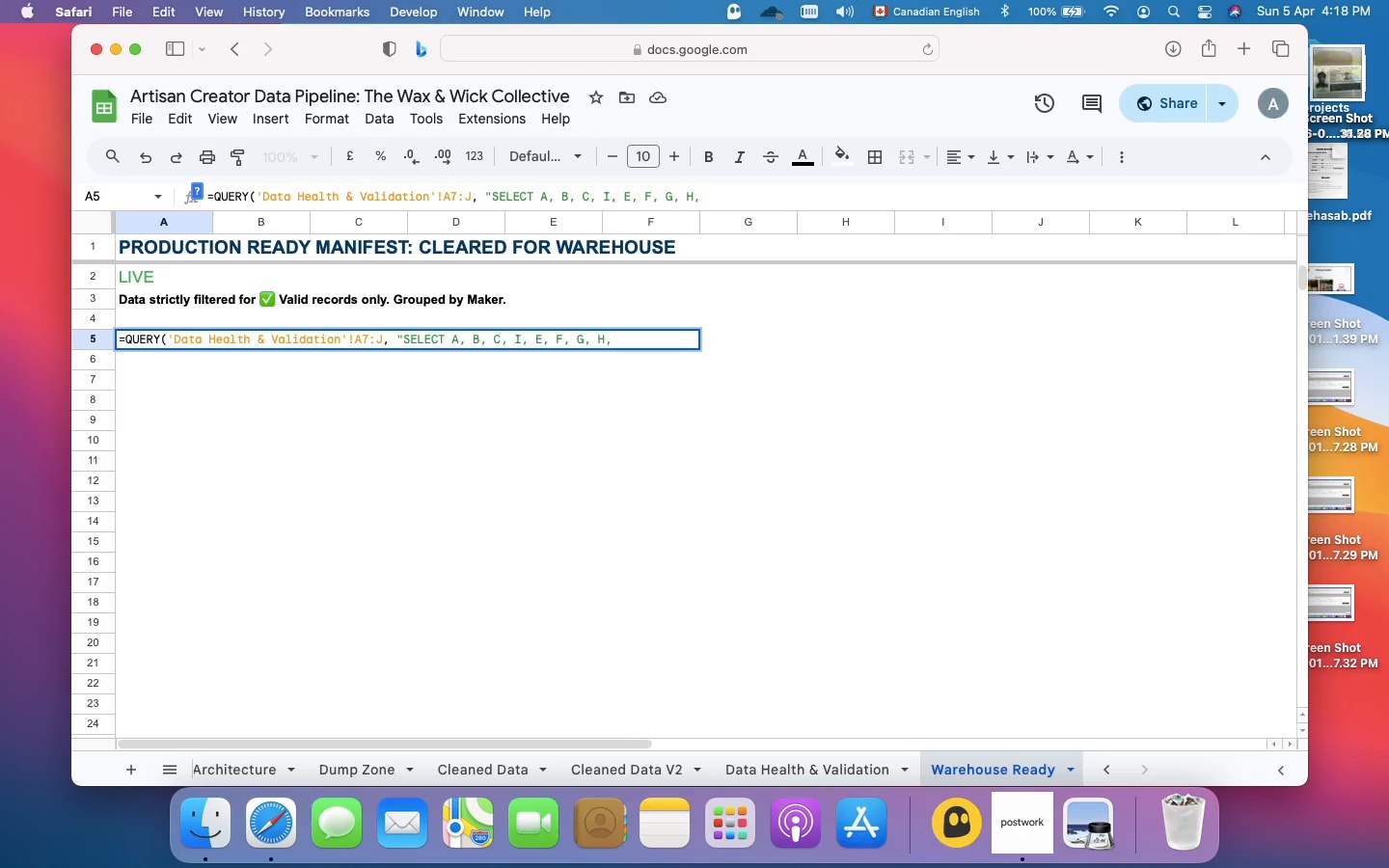 
key(Backspace)
 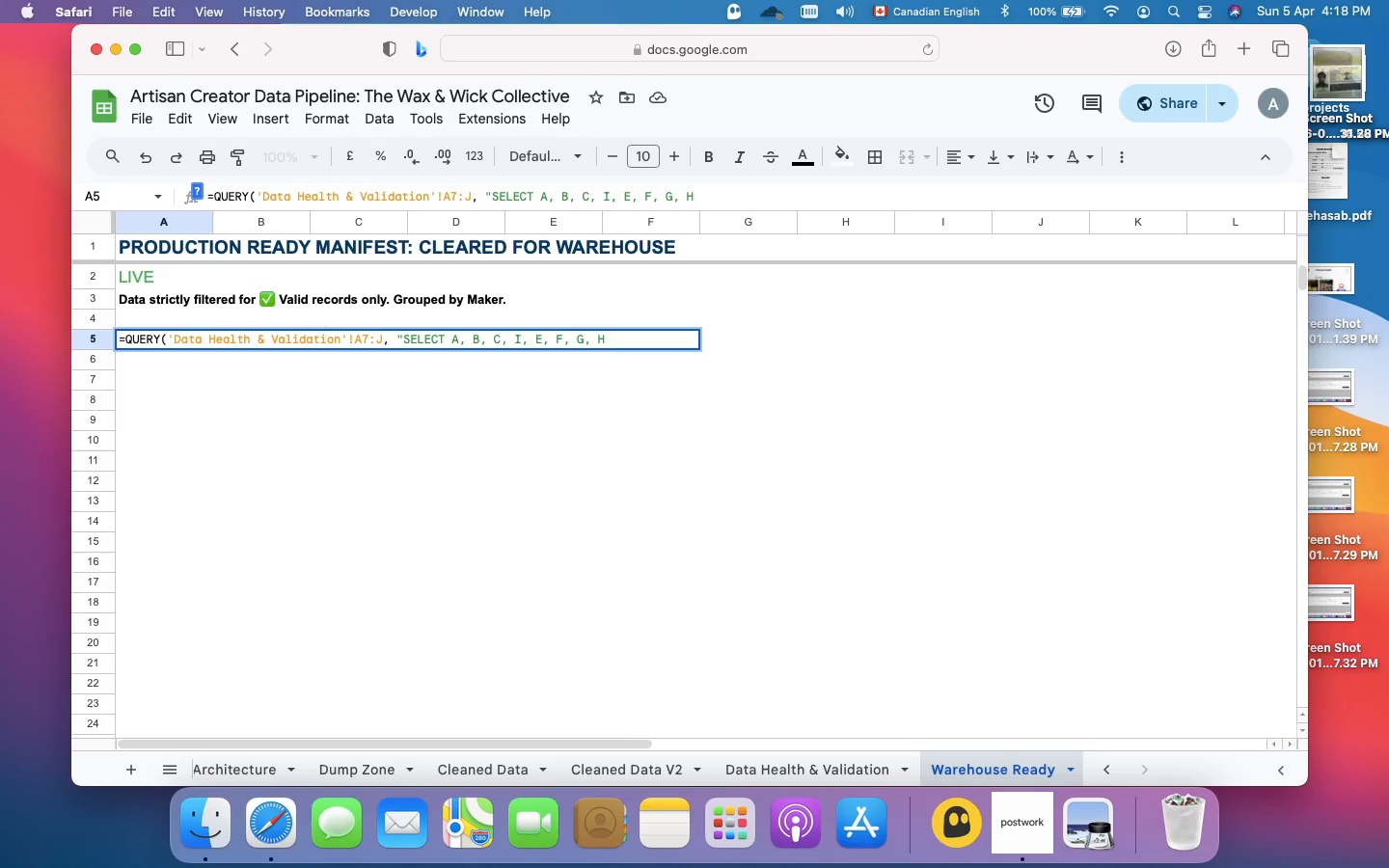 
type( WHERE )
 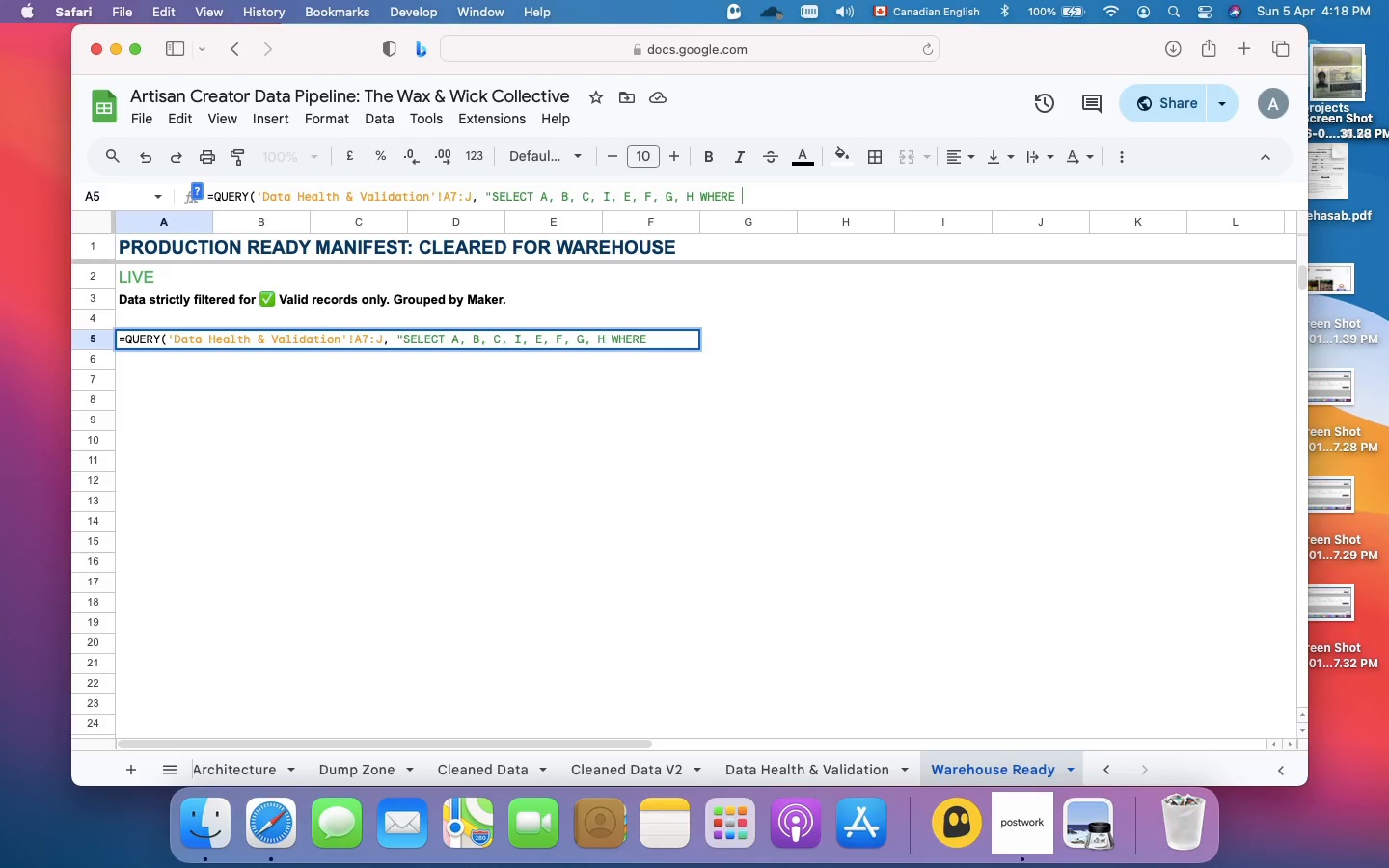 
wait(8.99)
 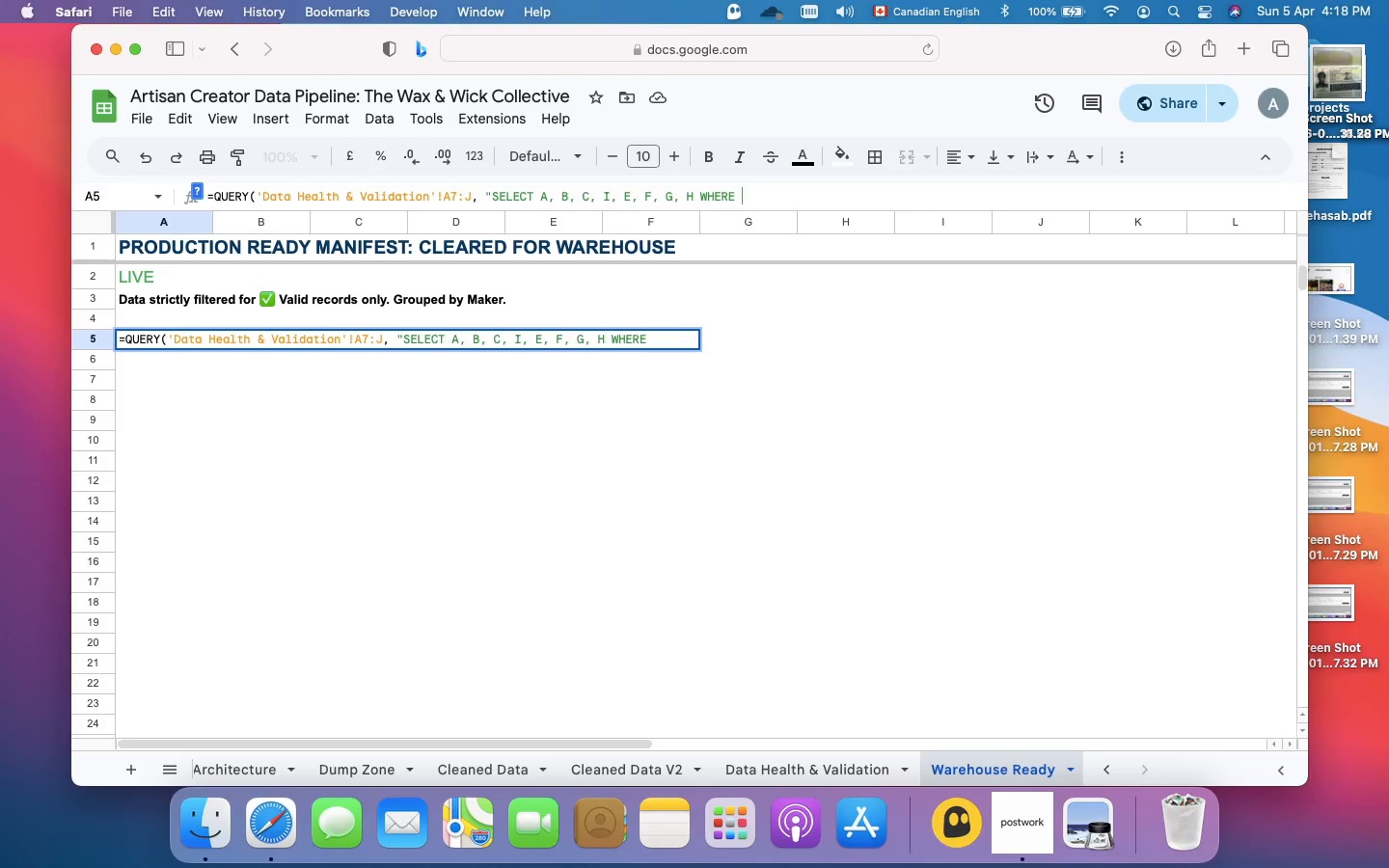 
key(J)
 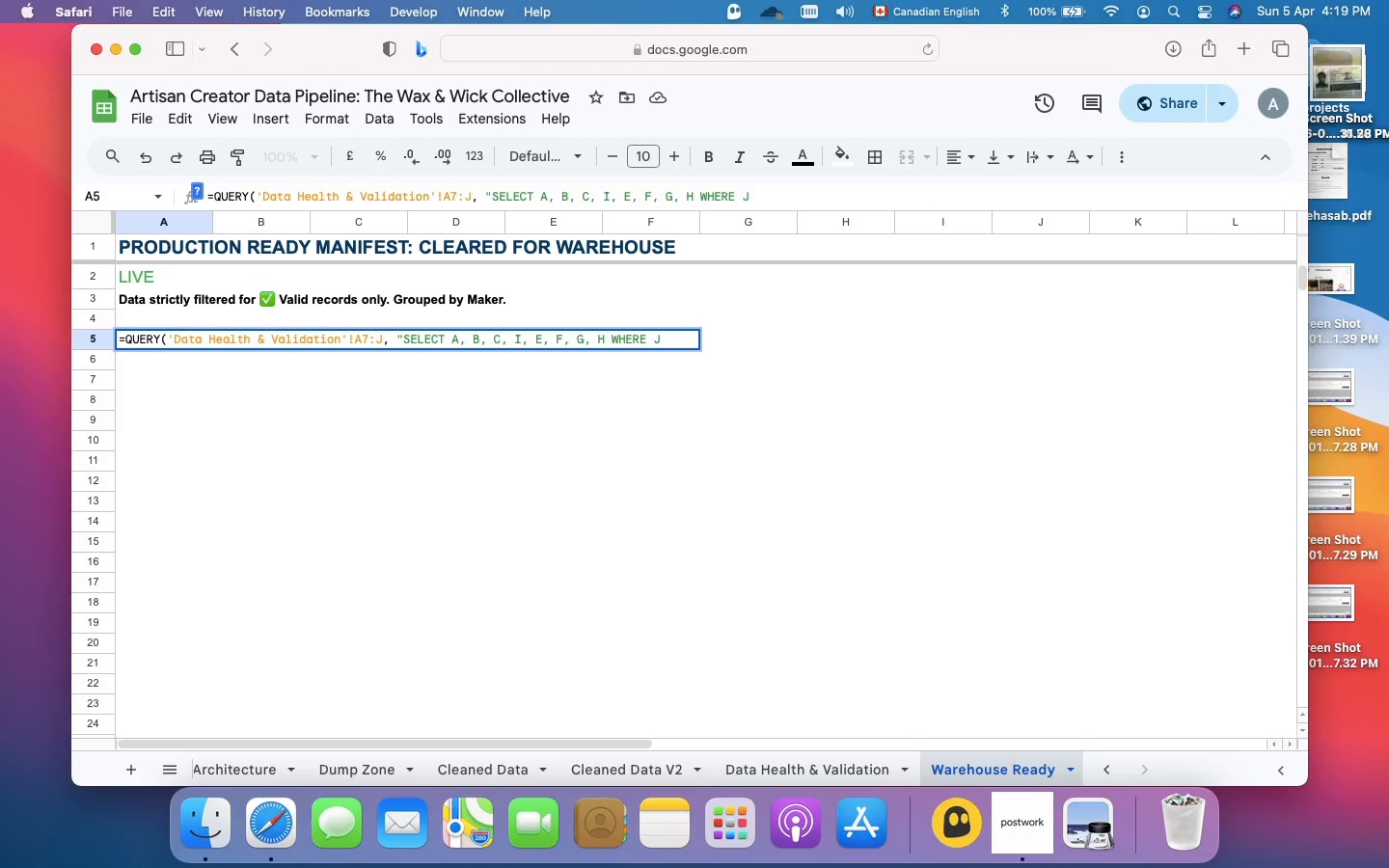 
key(Equal)
 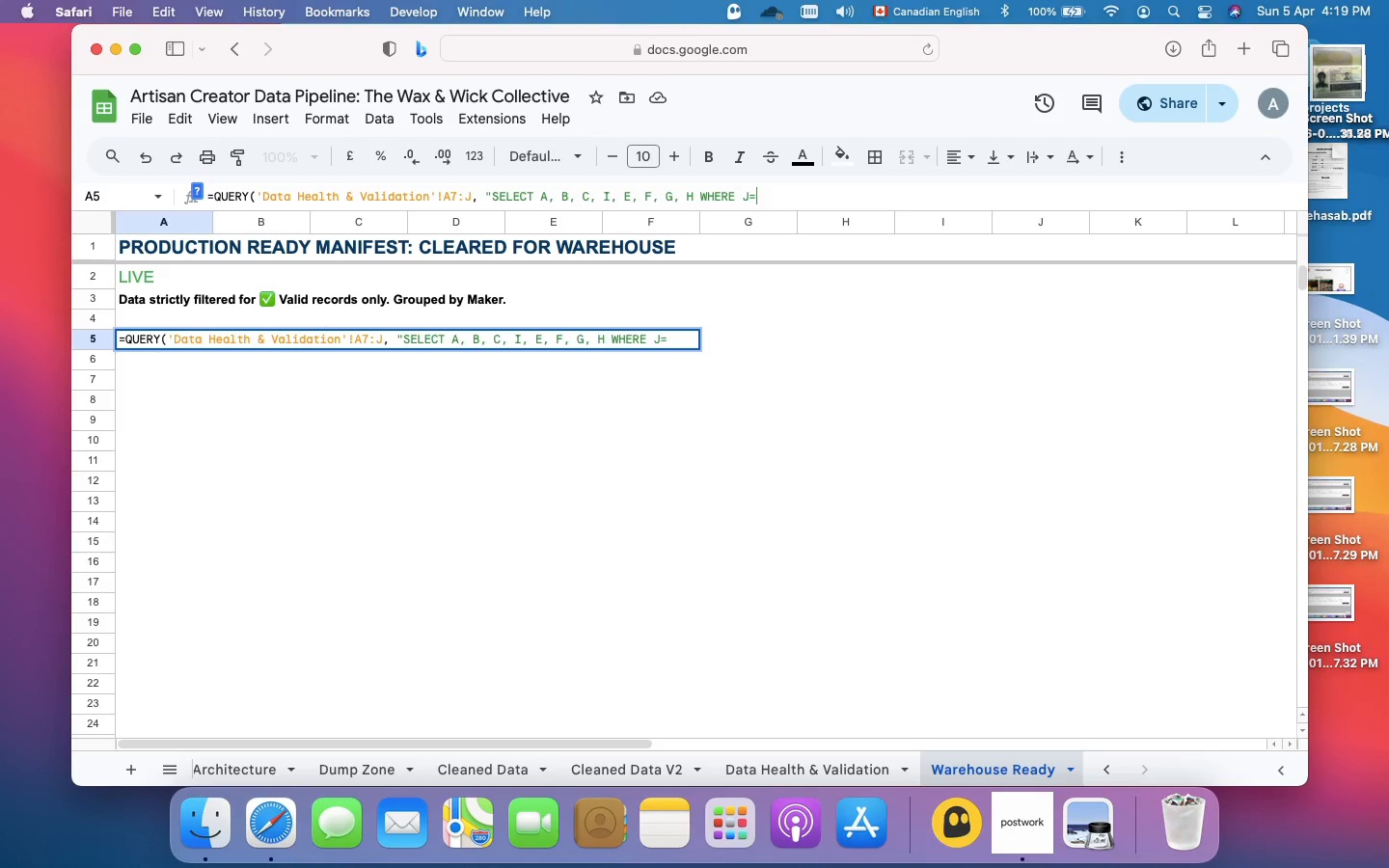 
key(Quote)
 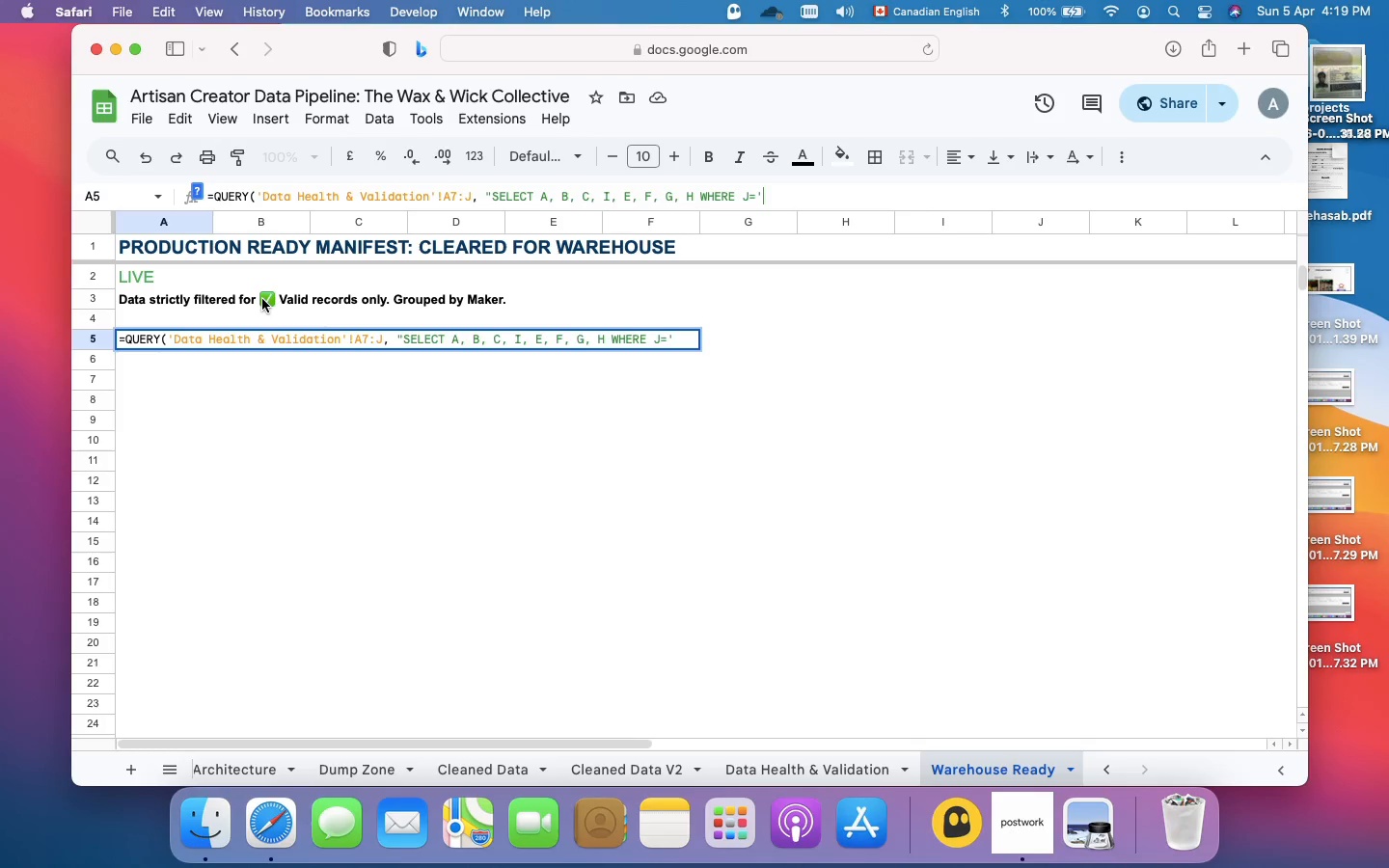 
left_click([262, 299])
 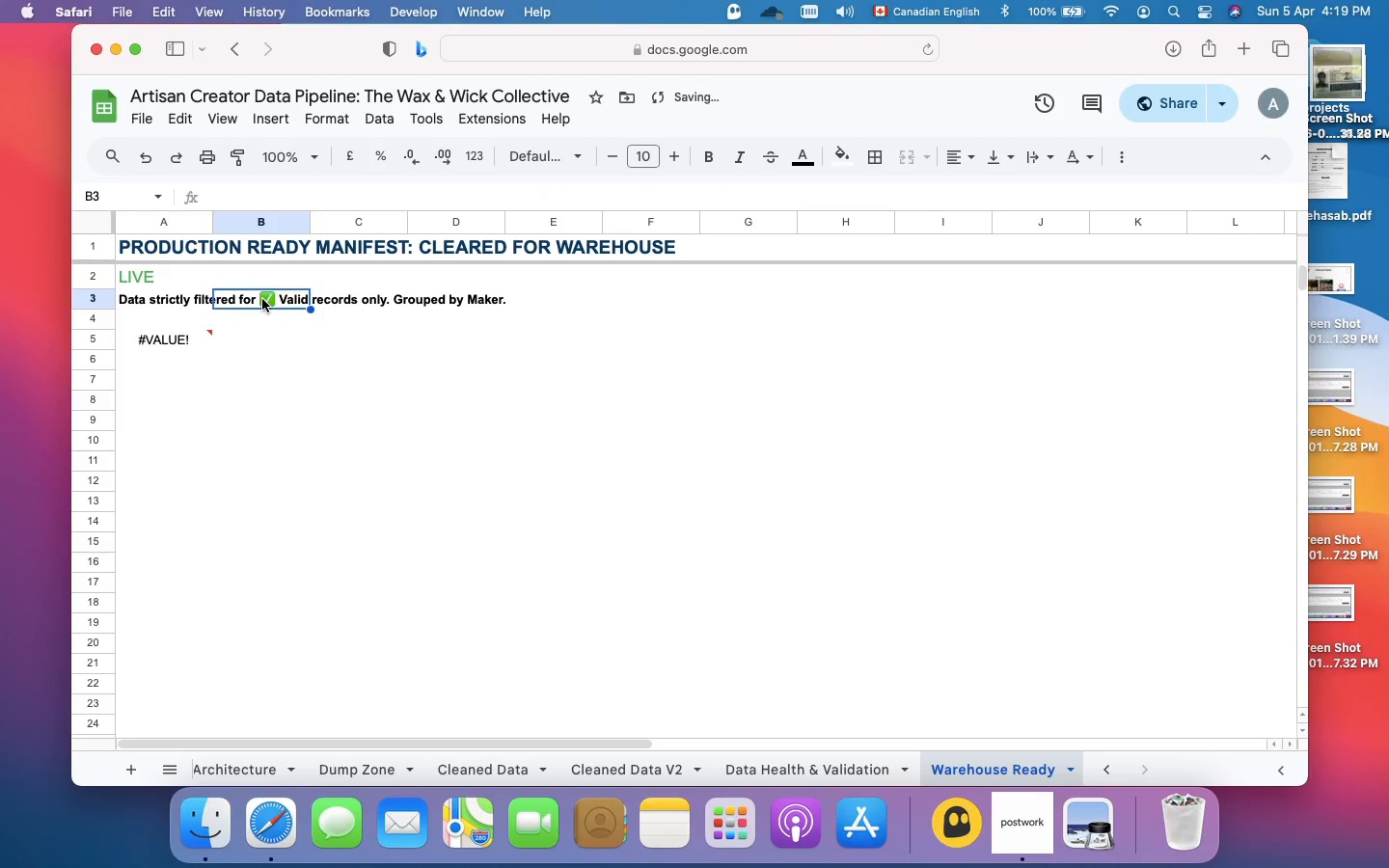 
left_click([262, 299])
 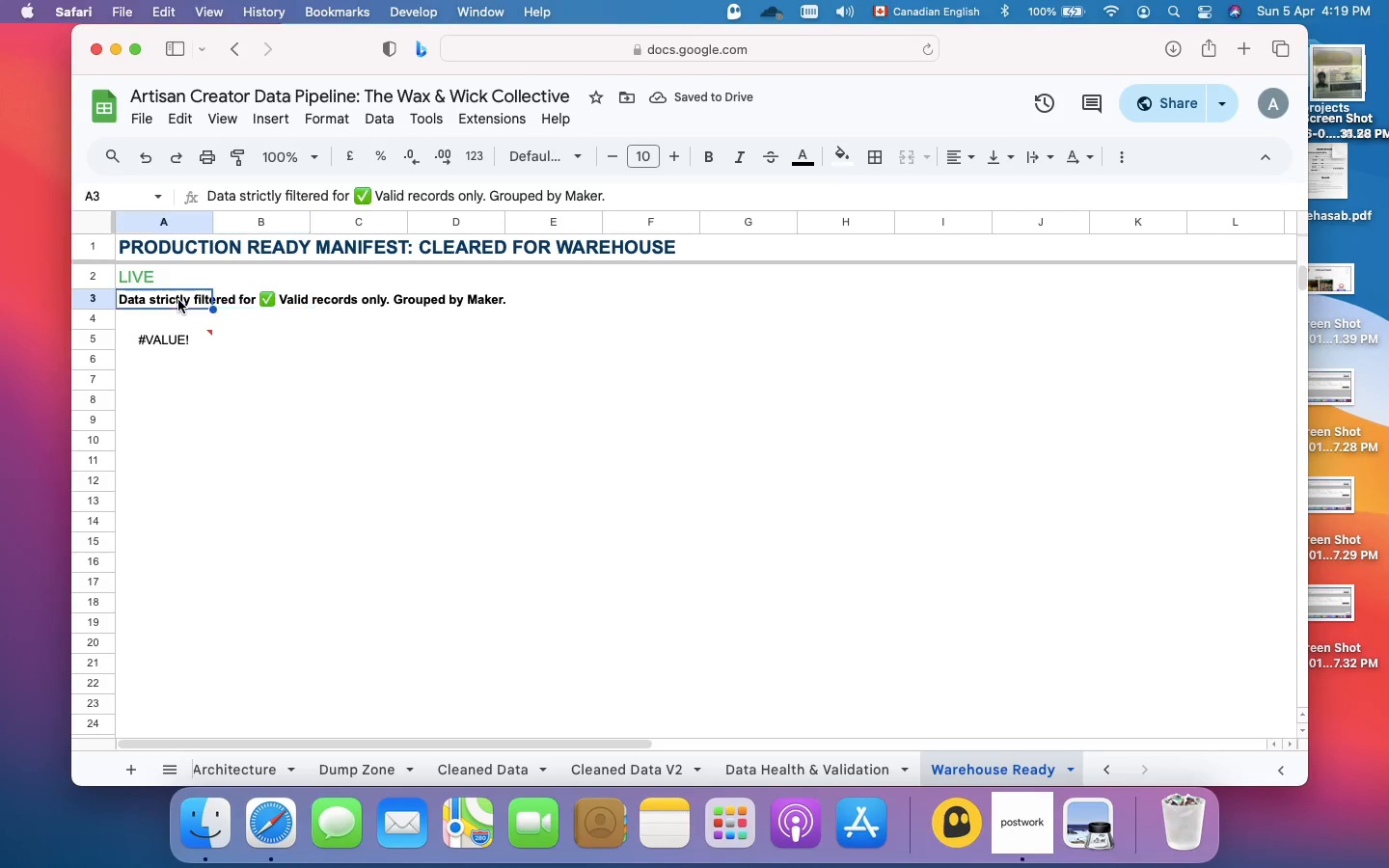 
left_click([178, 300])
 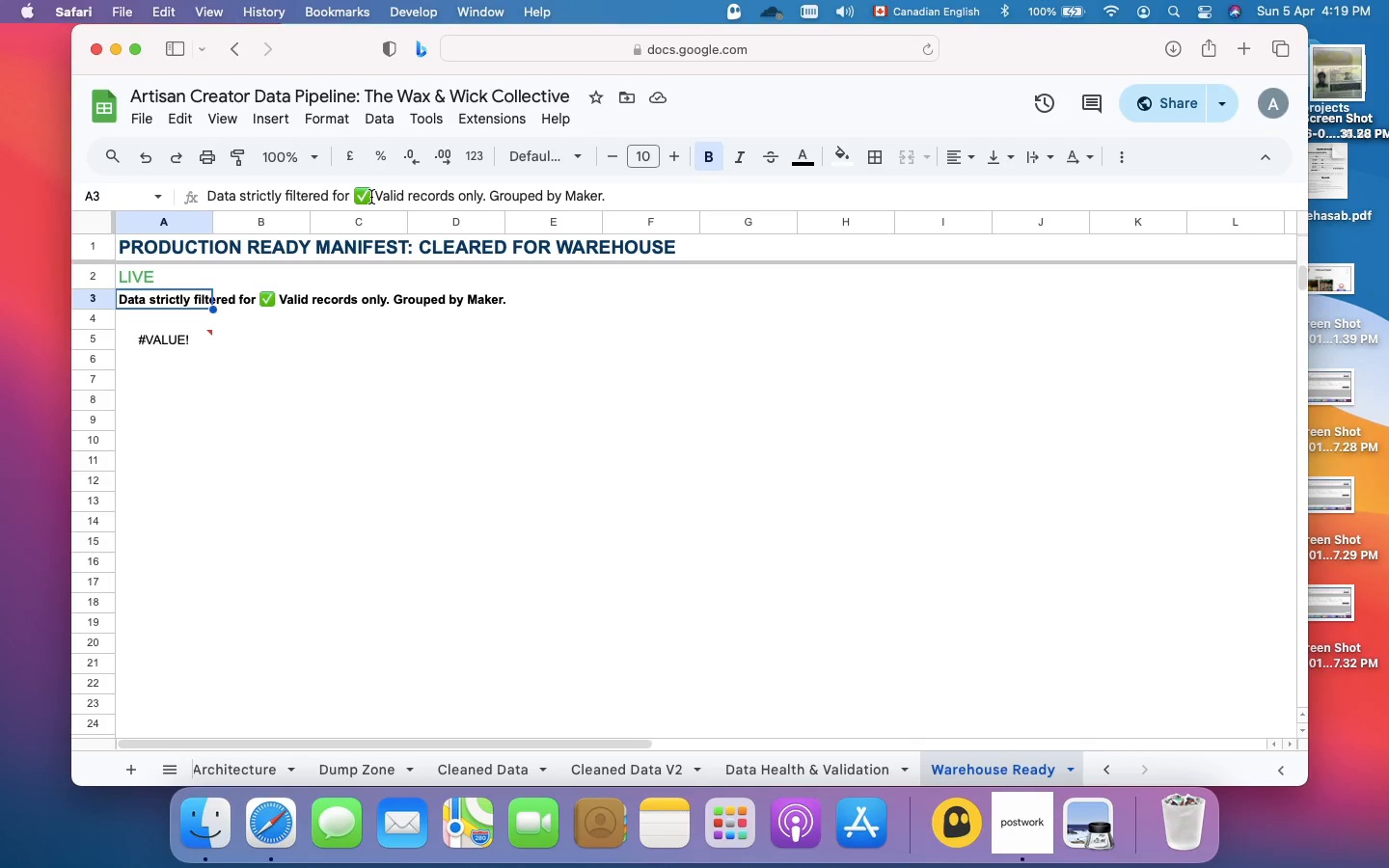 
left_click([371, 197])
 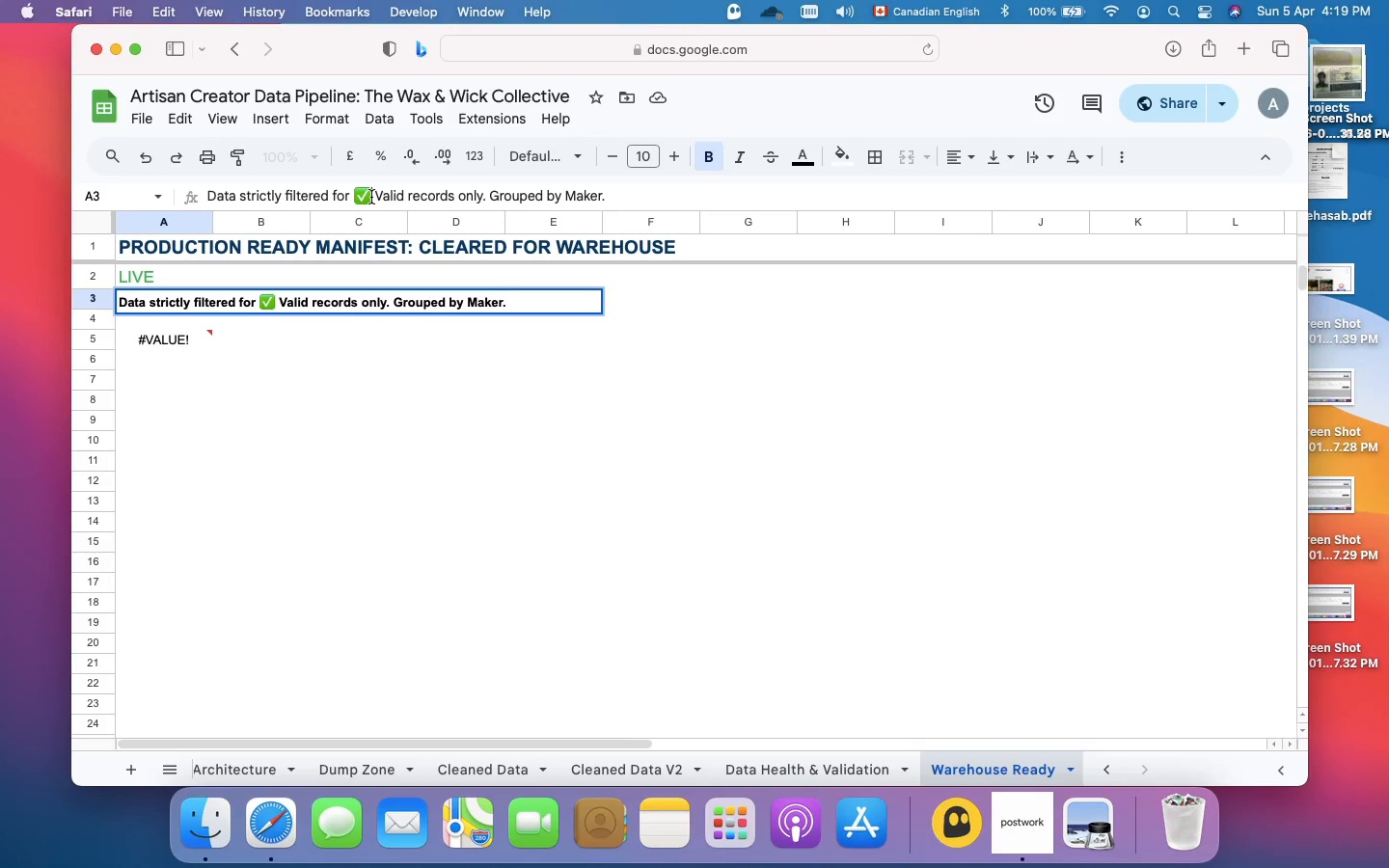 
left_click_drag(start_coordinate=[371, 197], to_coordinate=[355, 197])
 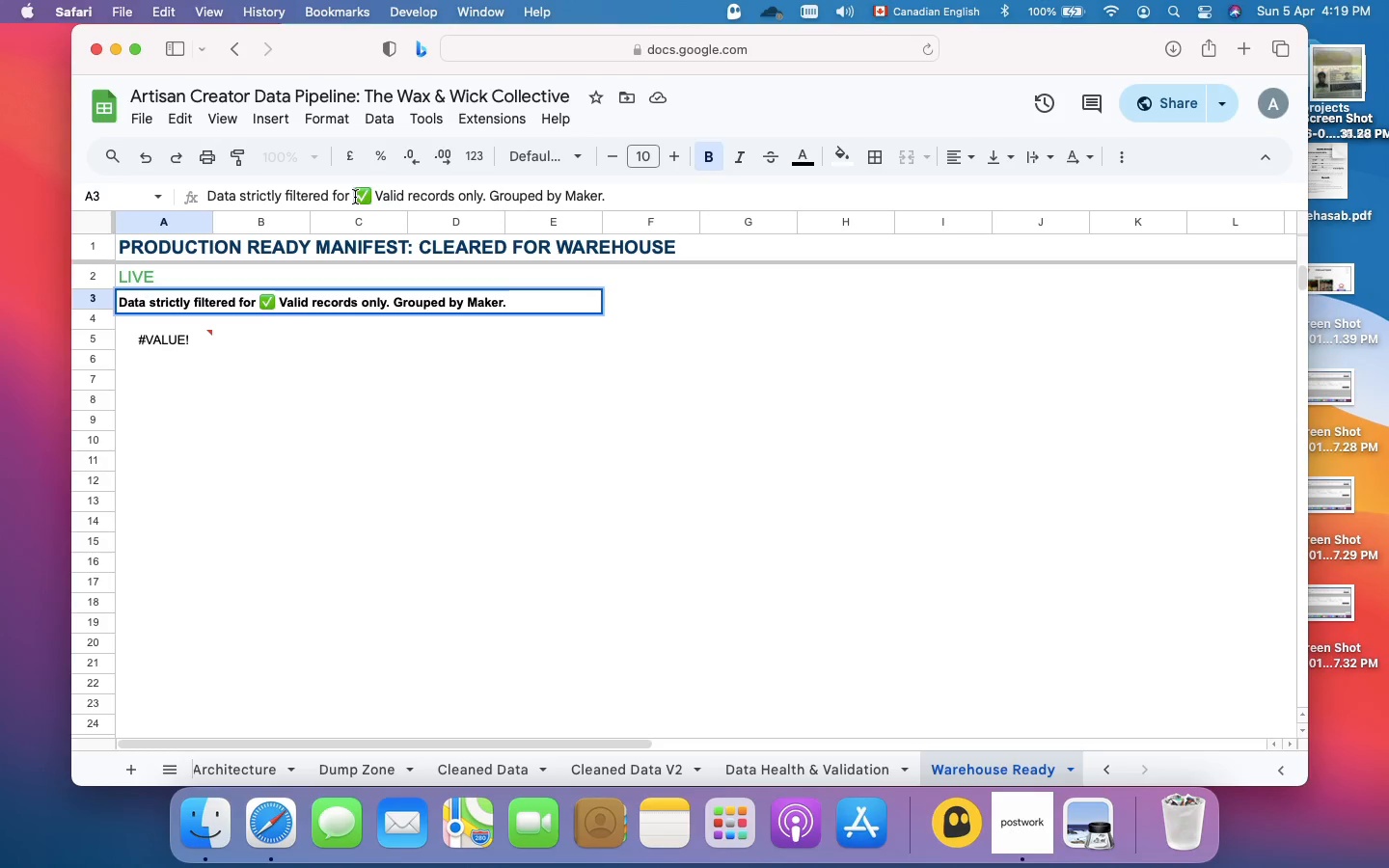 
key(Meta+C)
 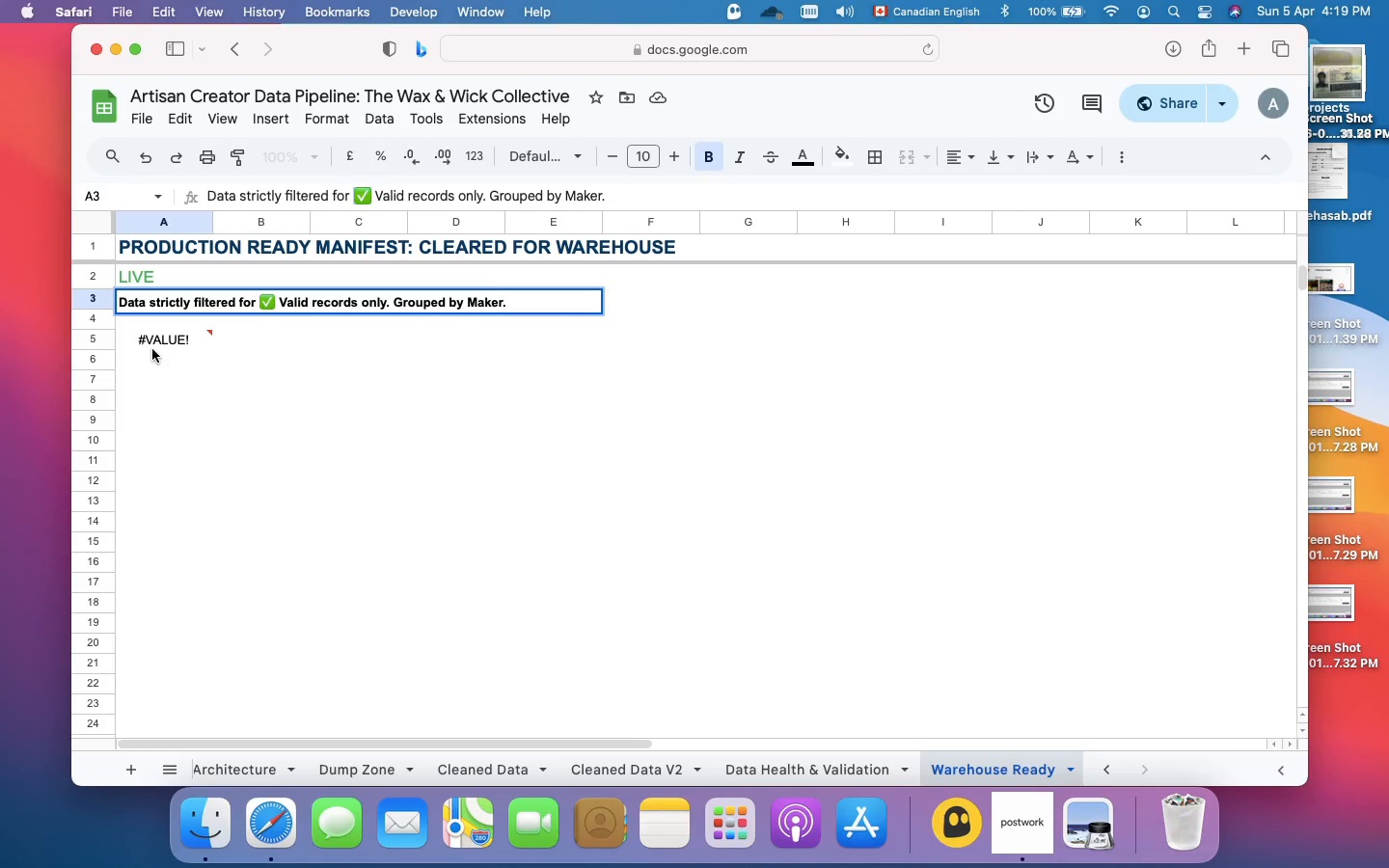 
left_click([156, 342])
 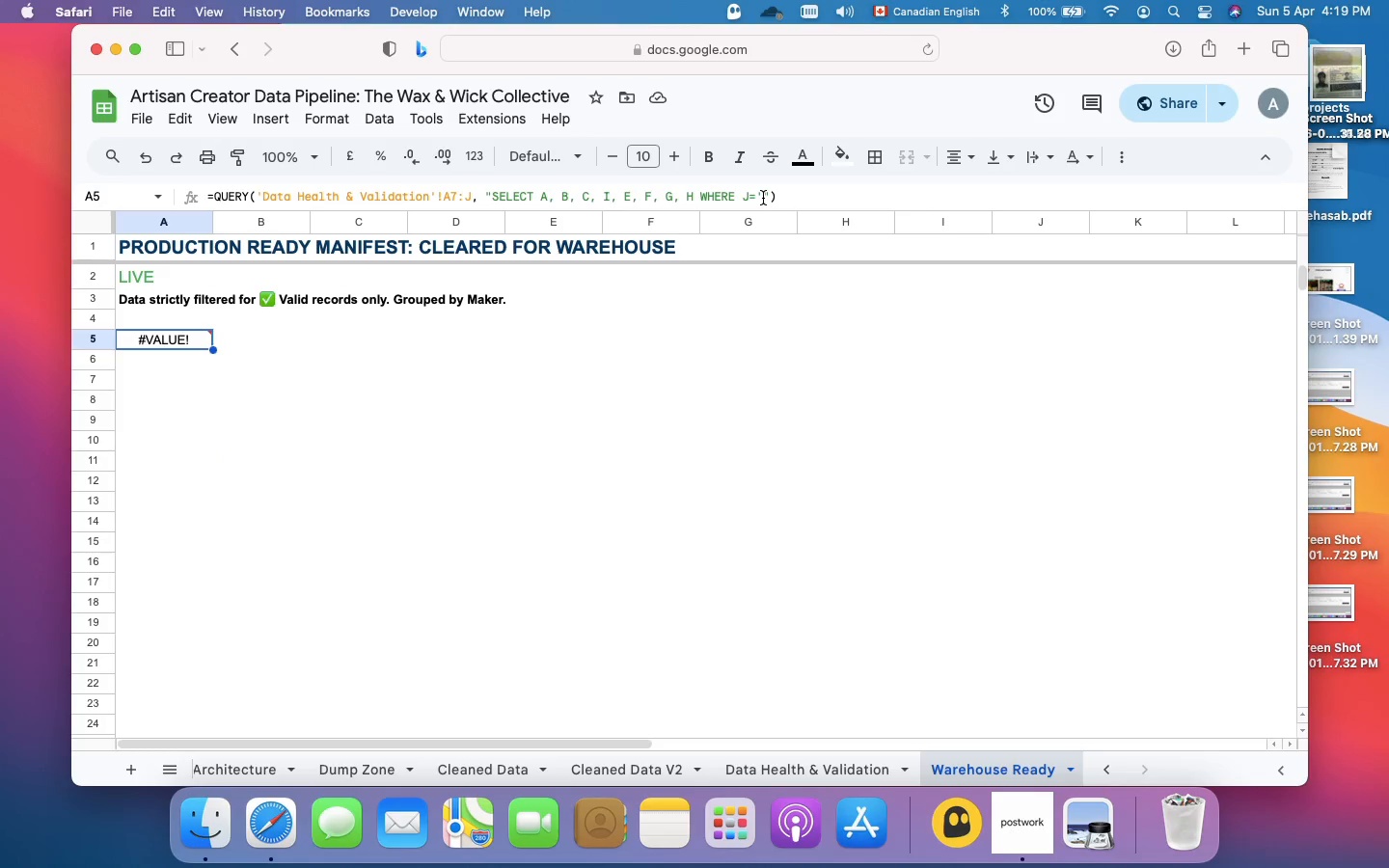 
left_click([763, 198])
 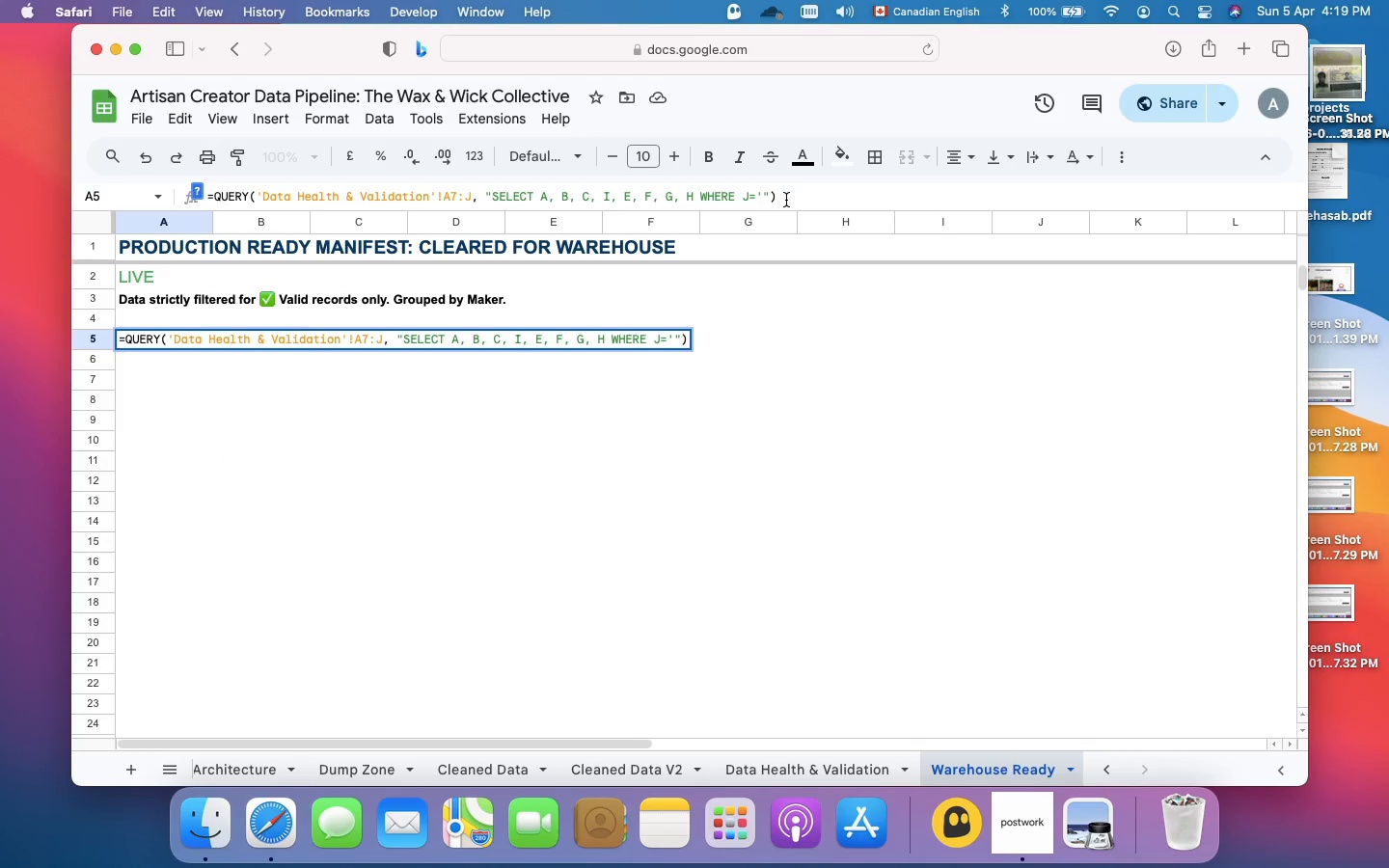 
key(ArrowRight)
 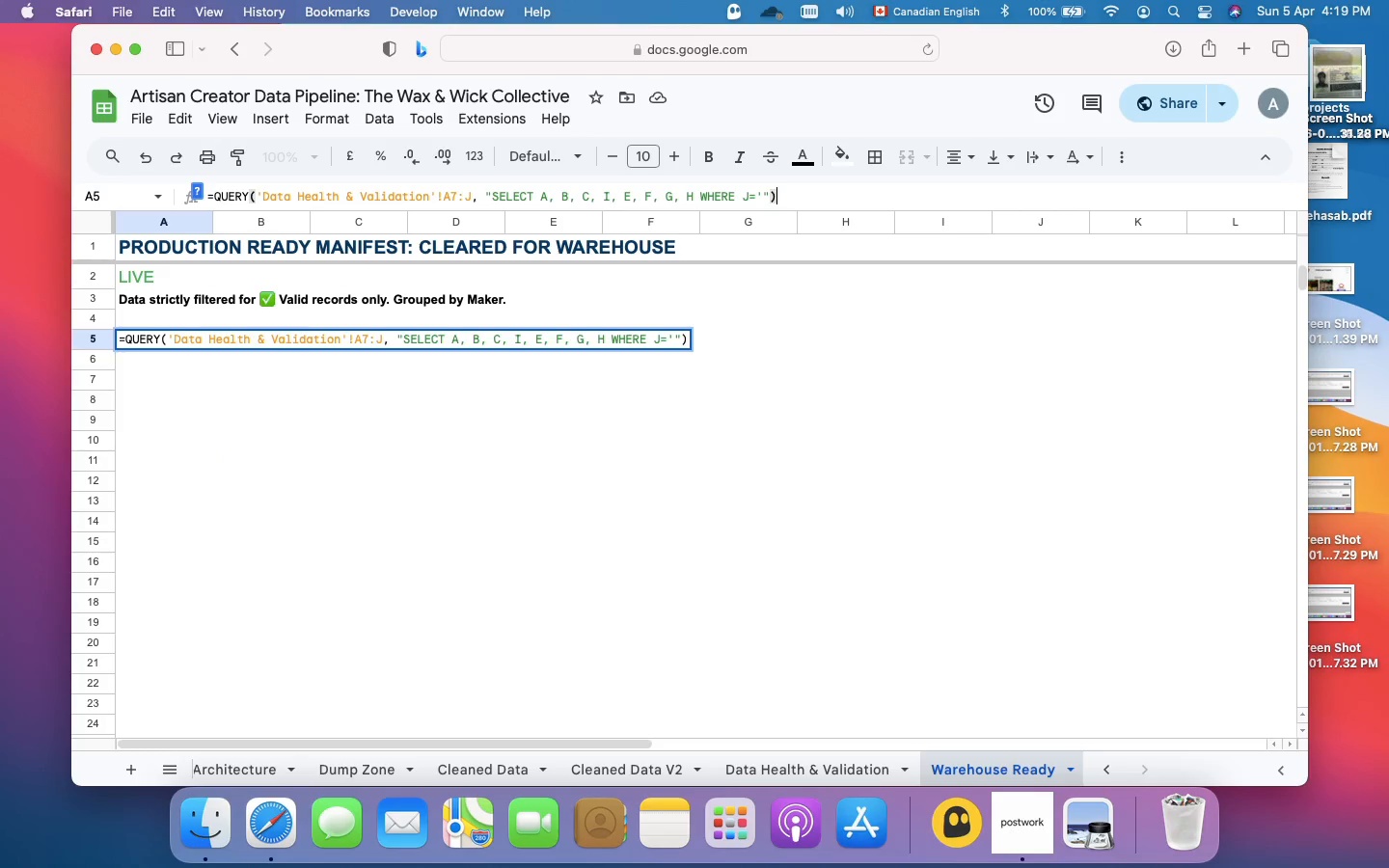 
key(ArrowRight)
 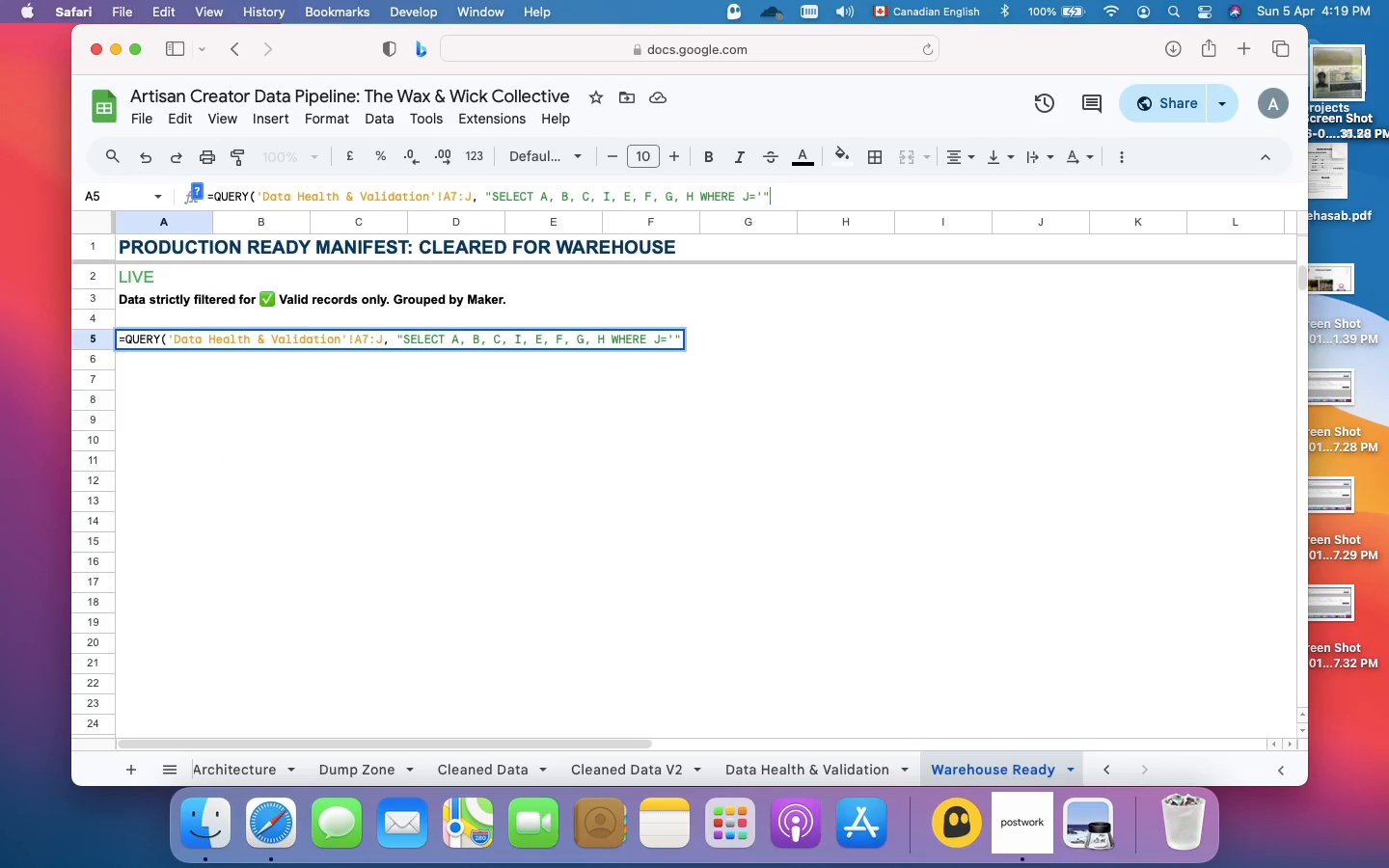 
key(Backspace)
 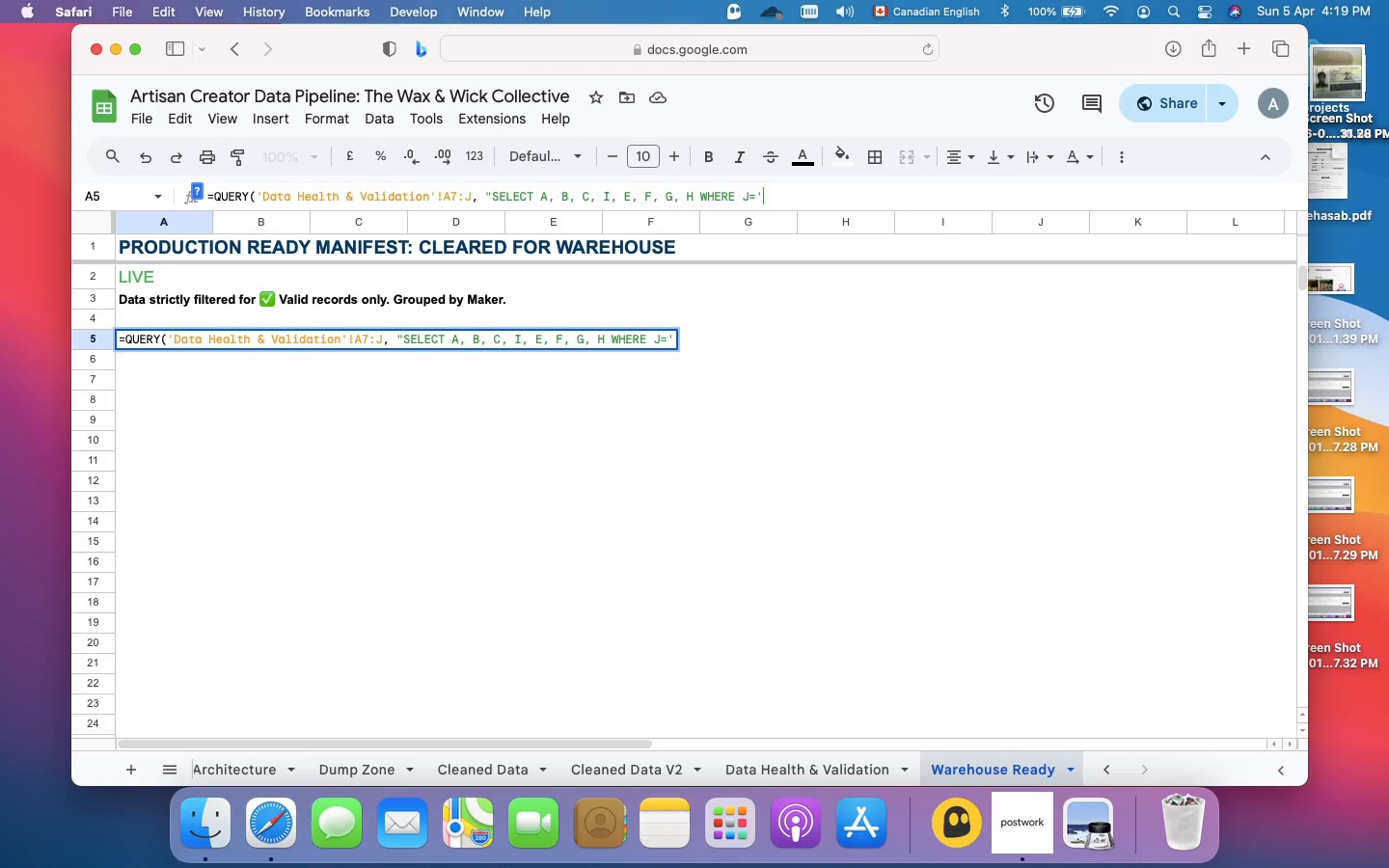 
key(Backspace)
 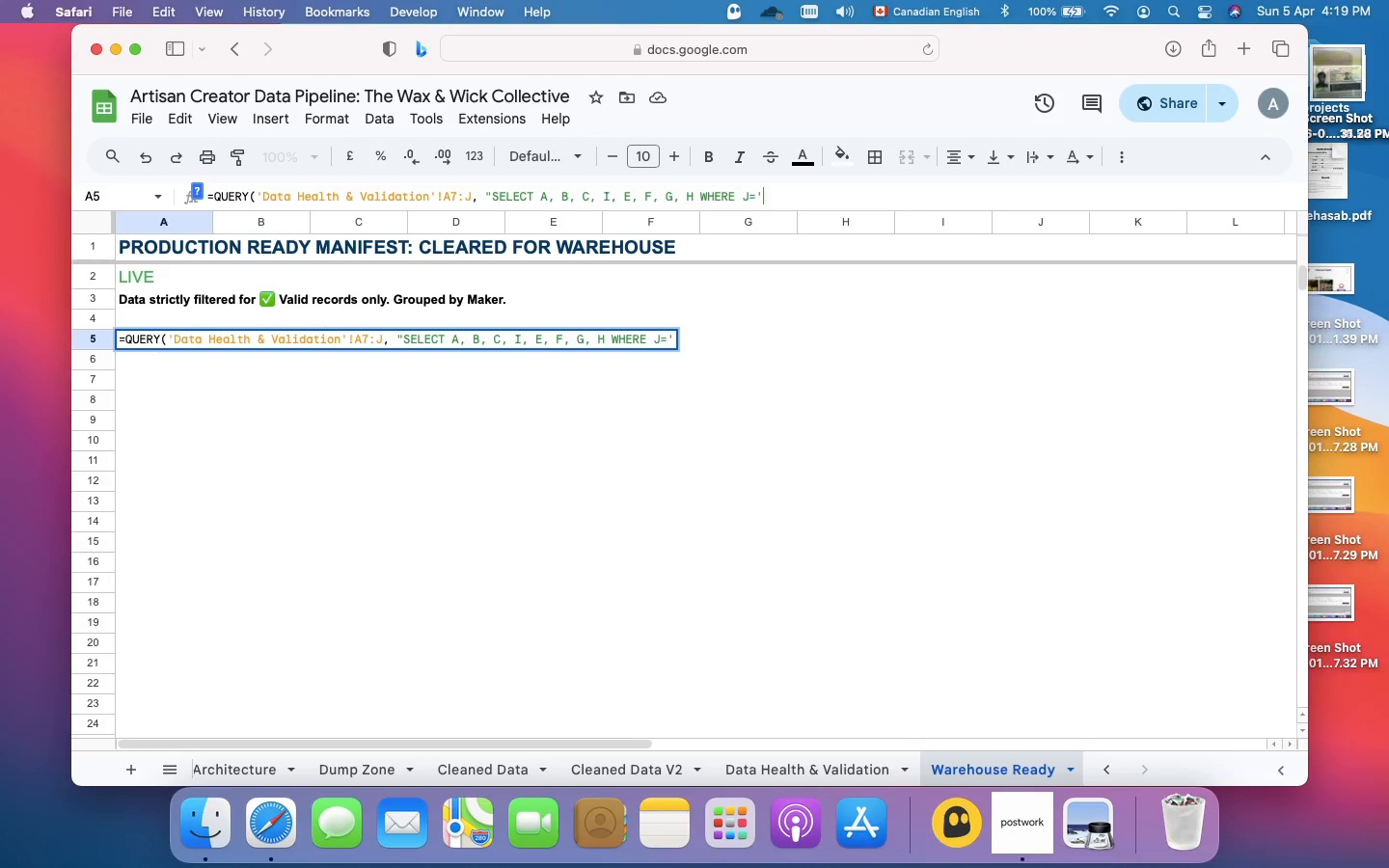 
key(Backspace)
 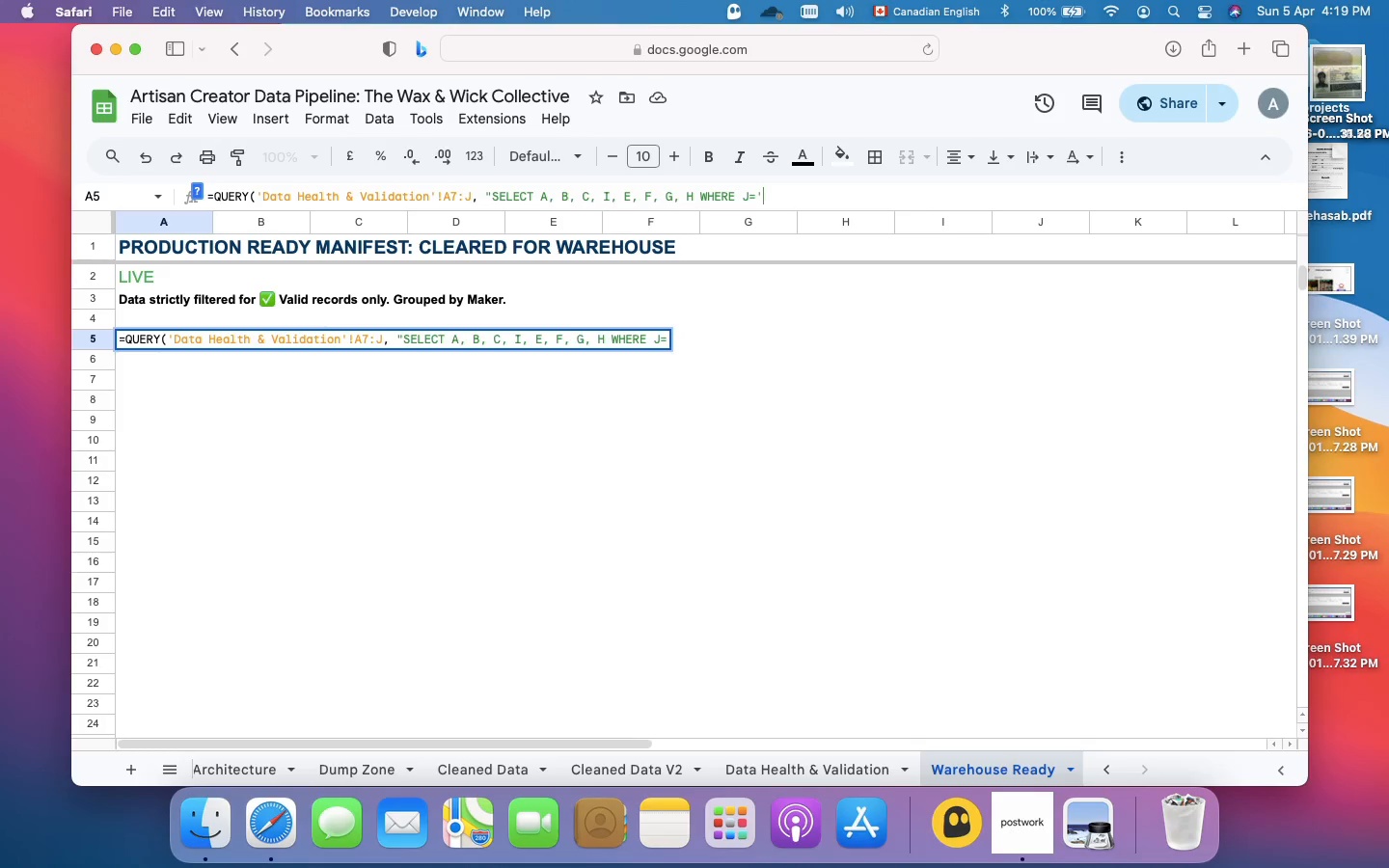 
key(Quote)
 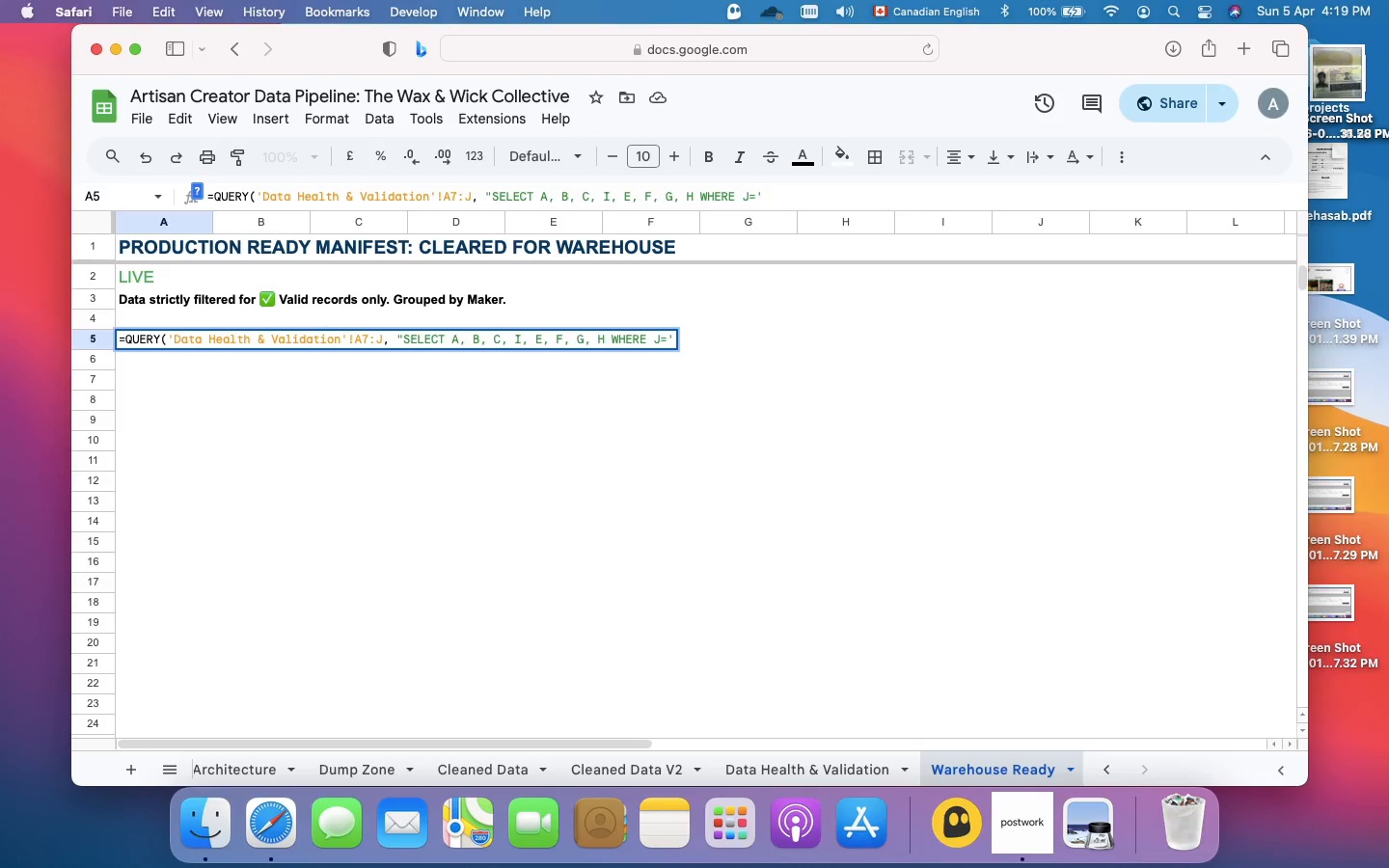 
key(Backspace)
 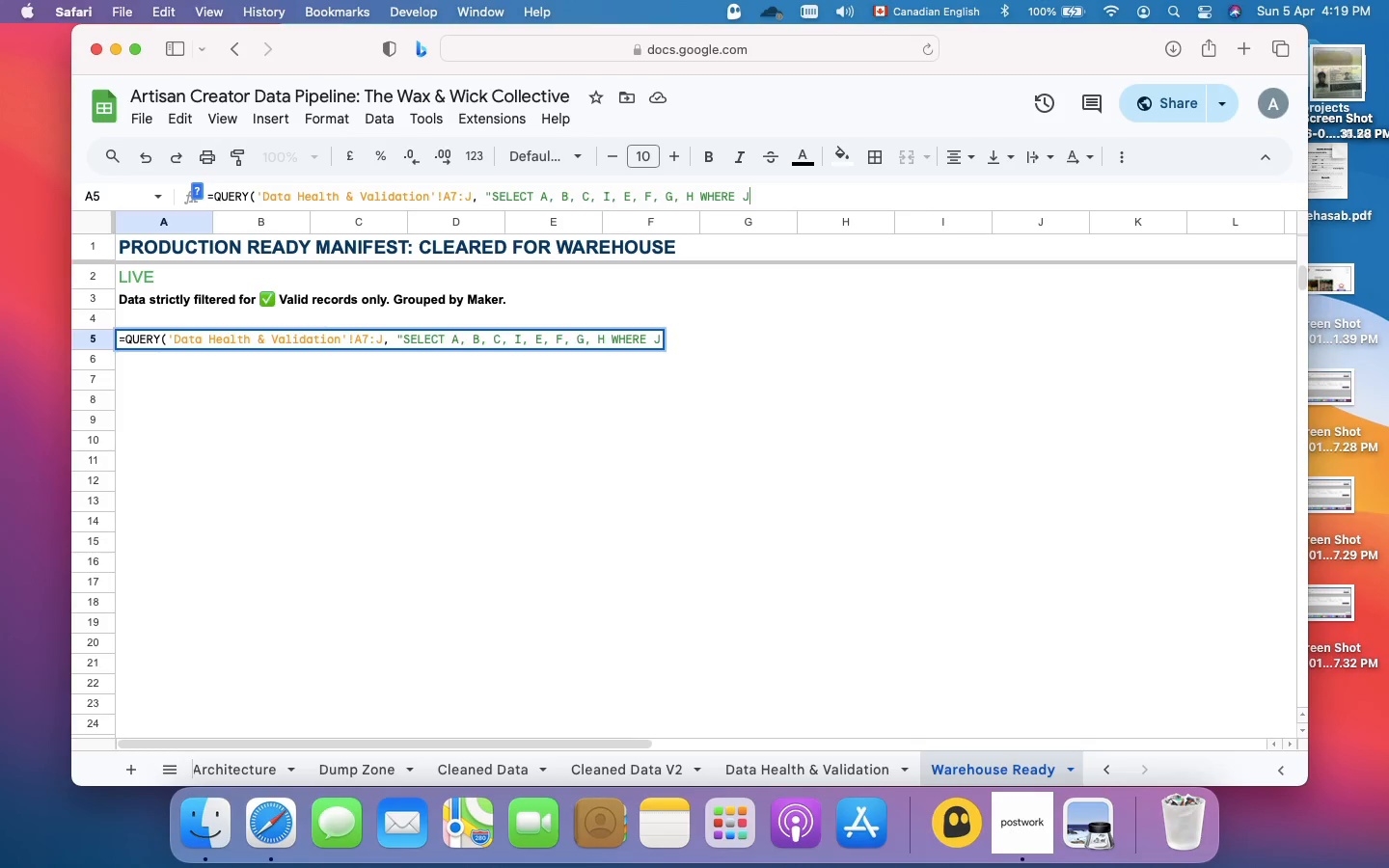 
key(Backspace)
 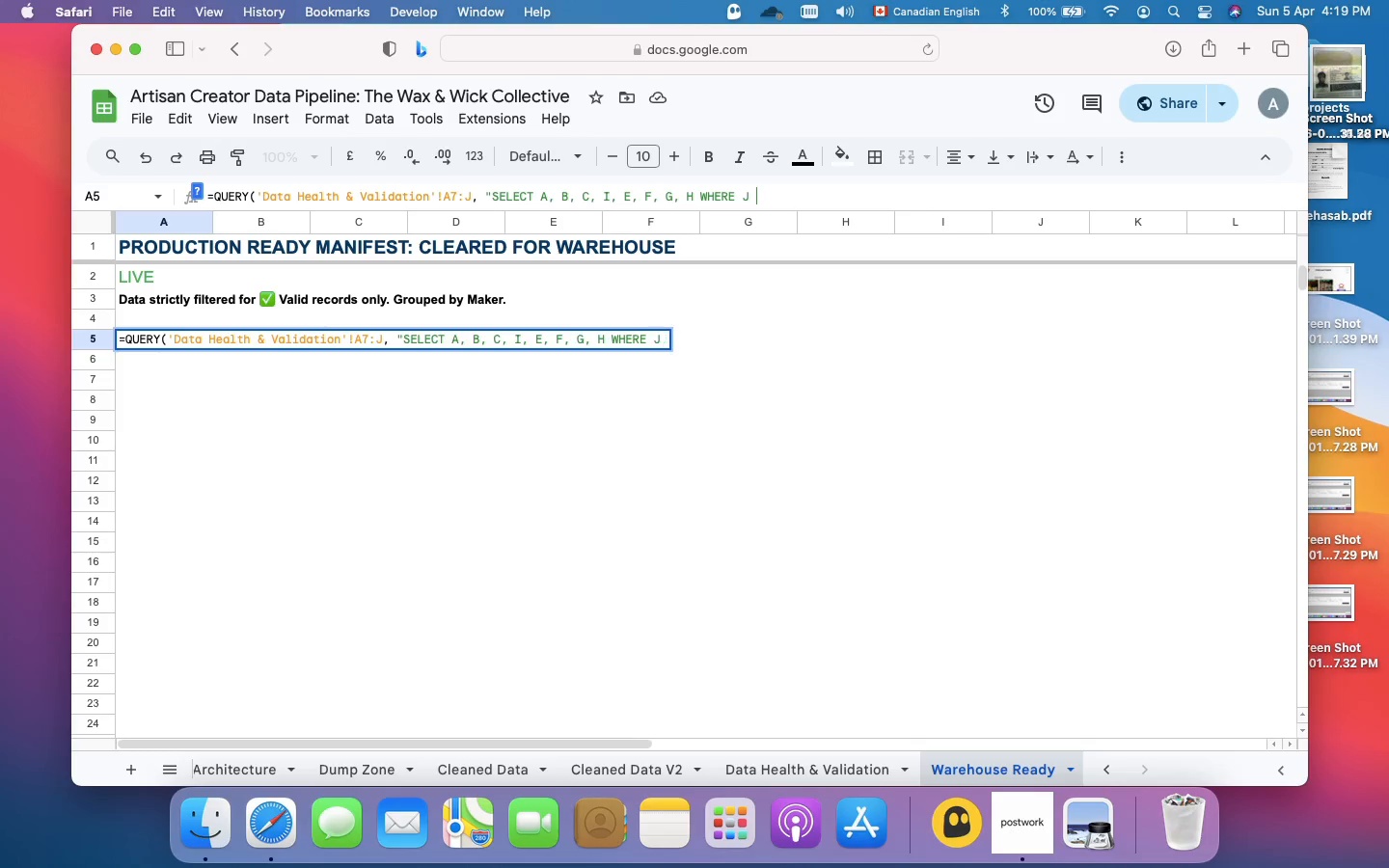 
key(Space)
 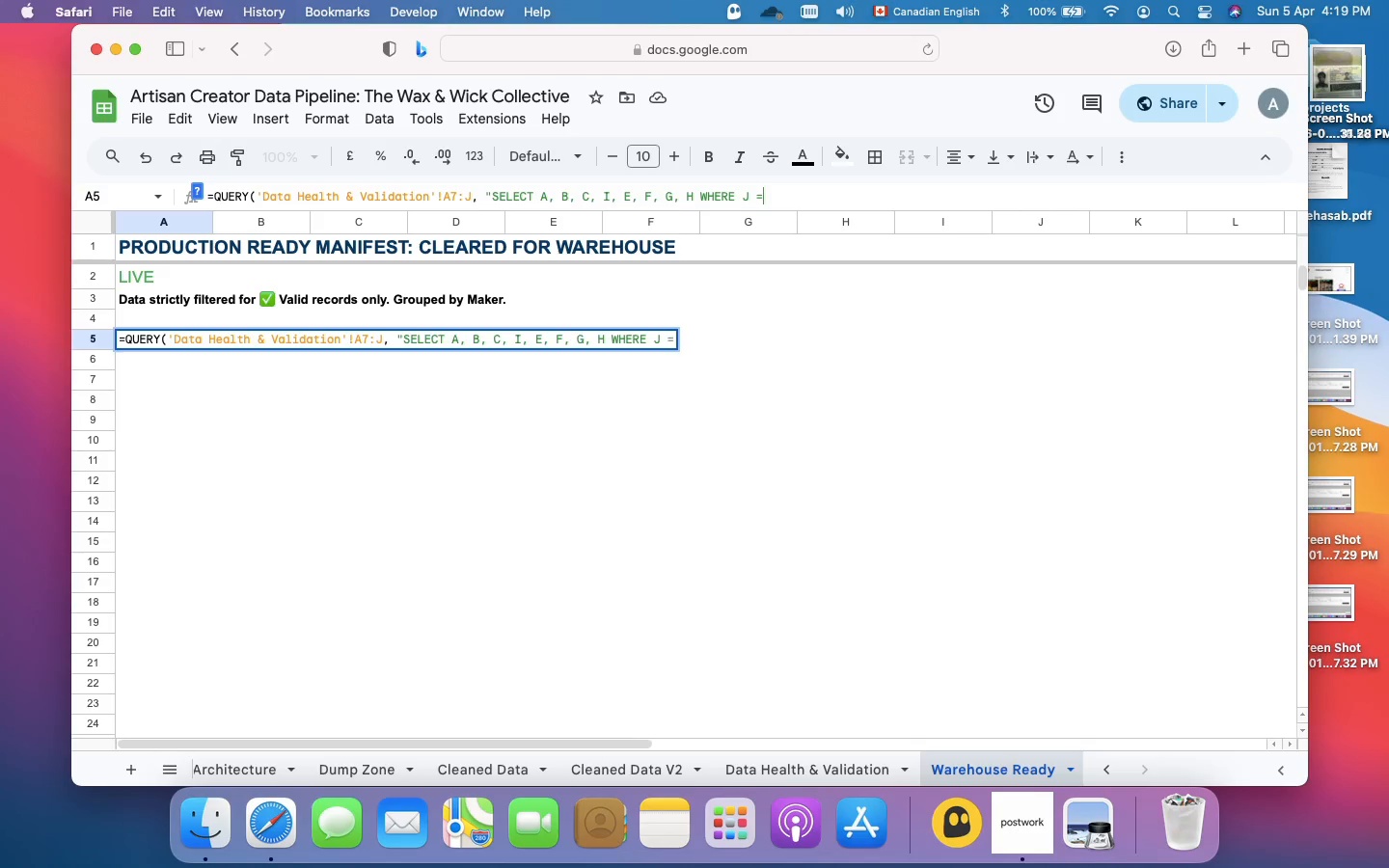 
key(Equal)
 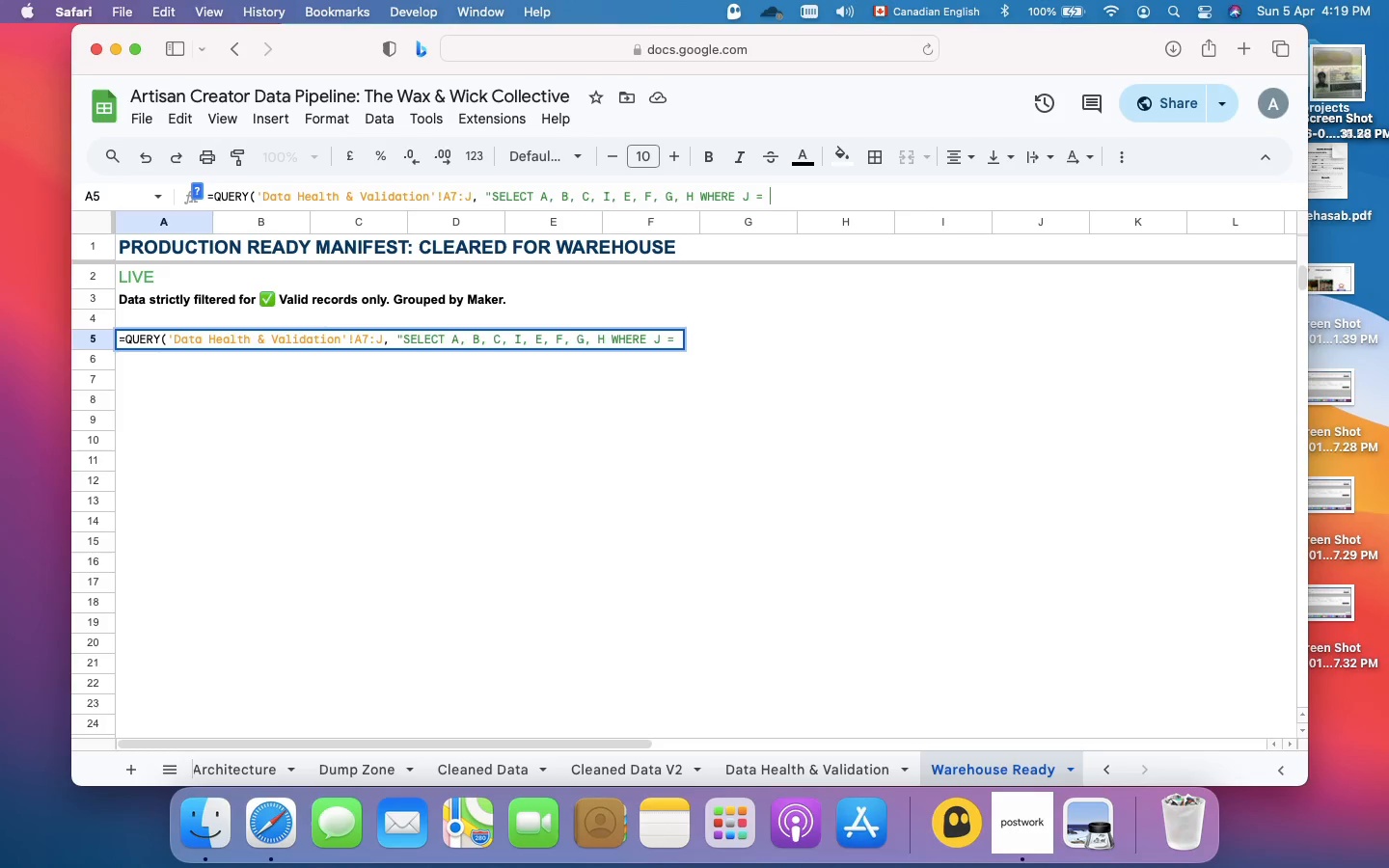 
key(Space)
 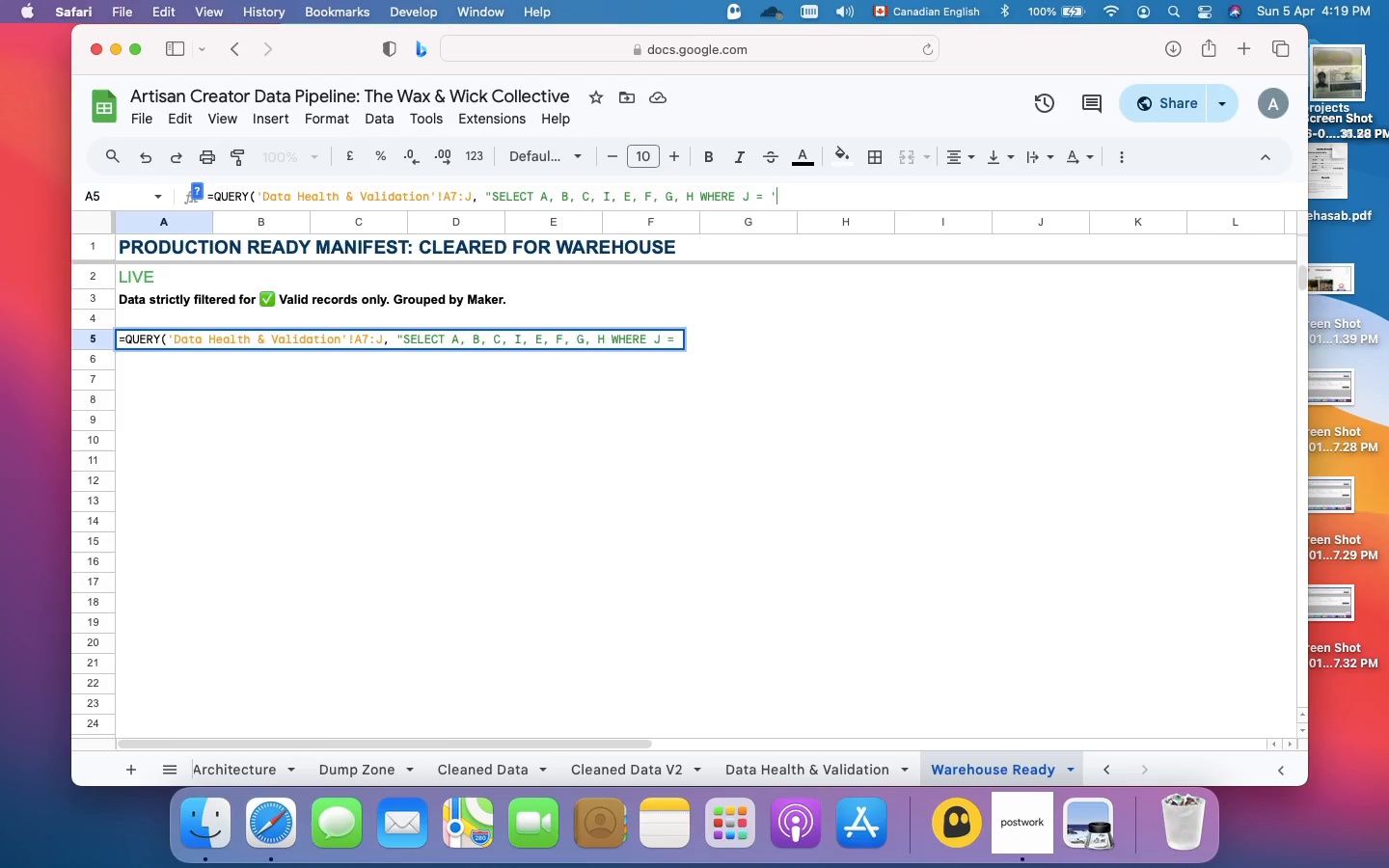 
key(Quote)
 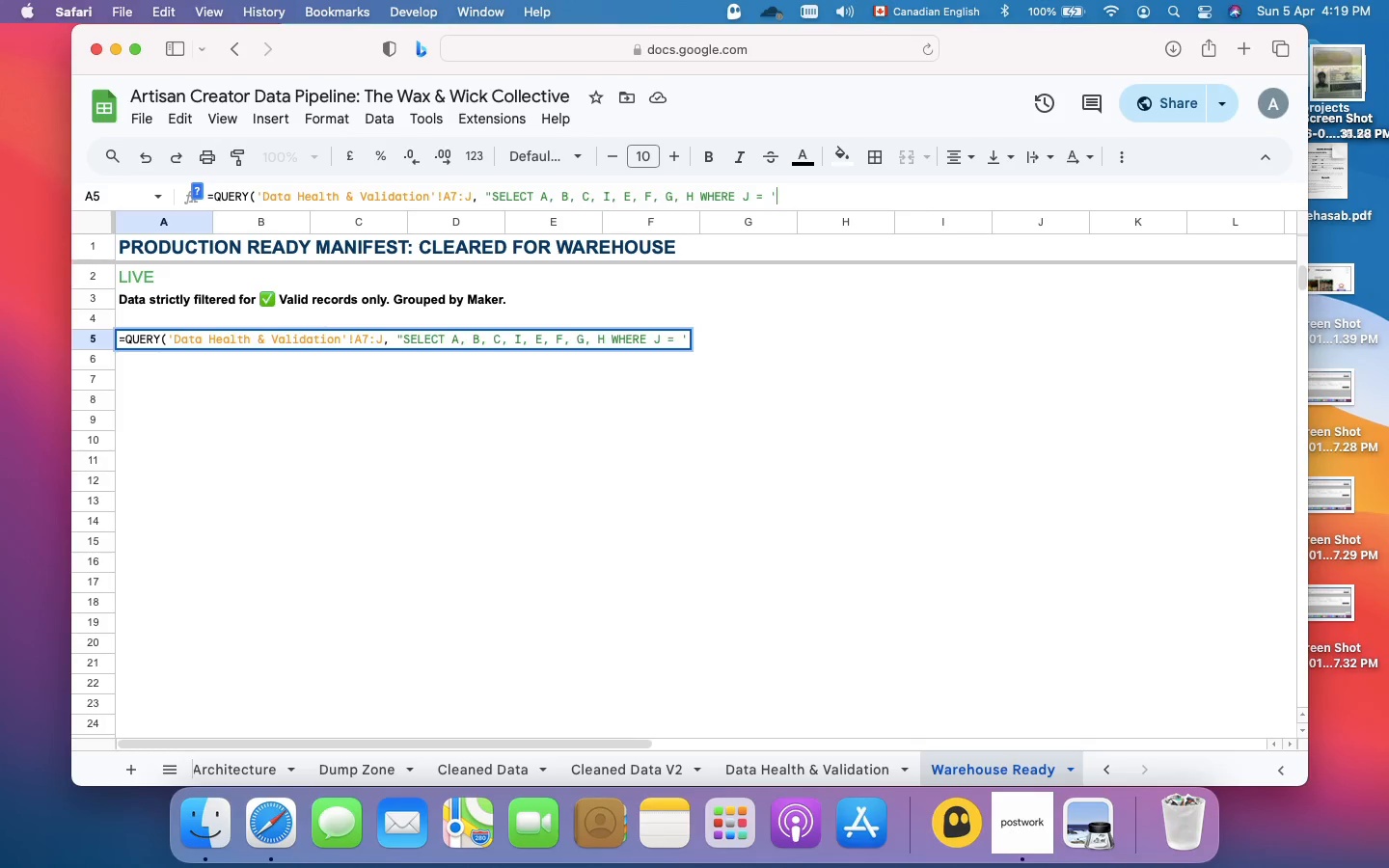 
key(Meta+V)
 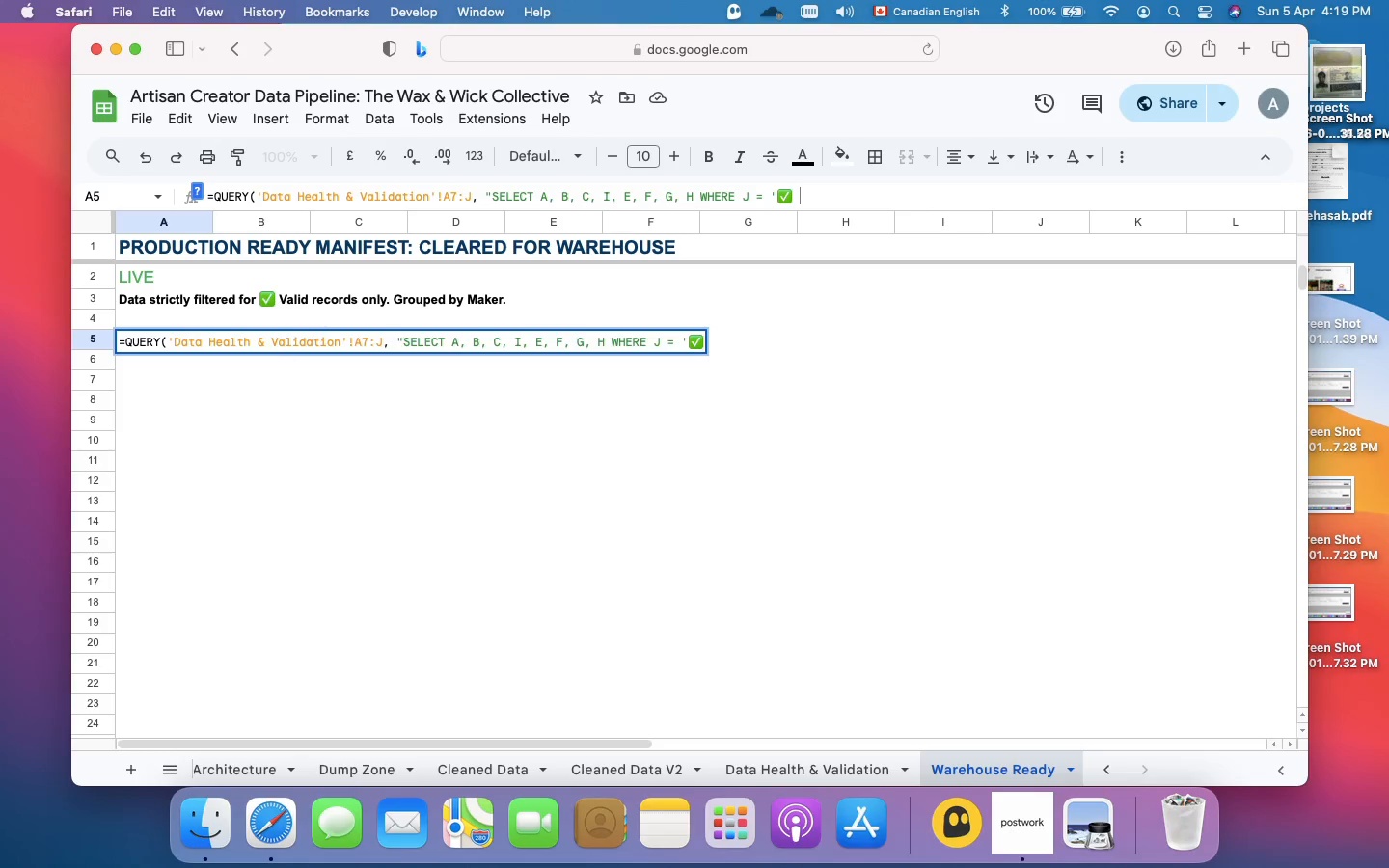 
key(Space)
 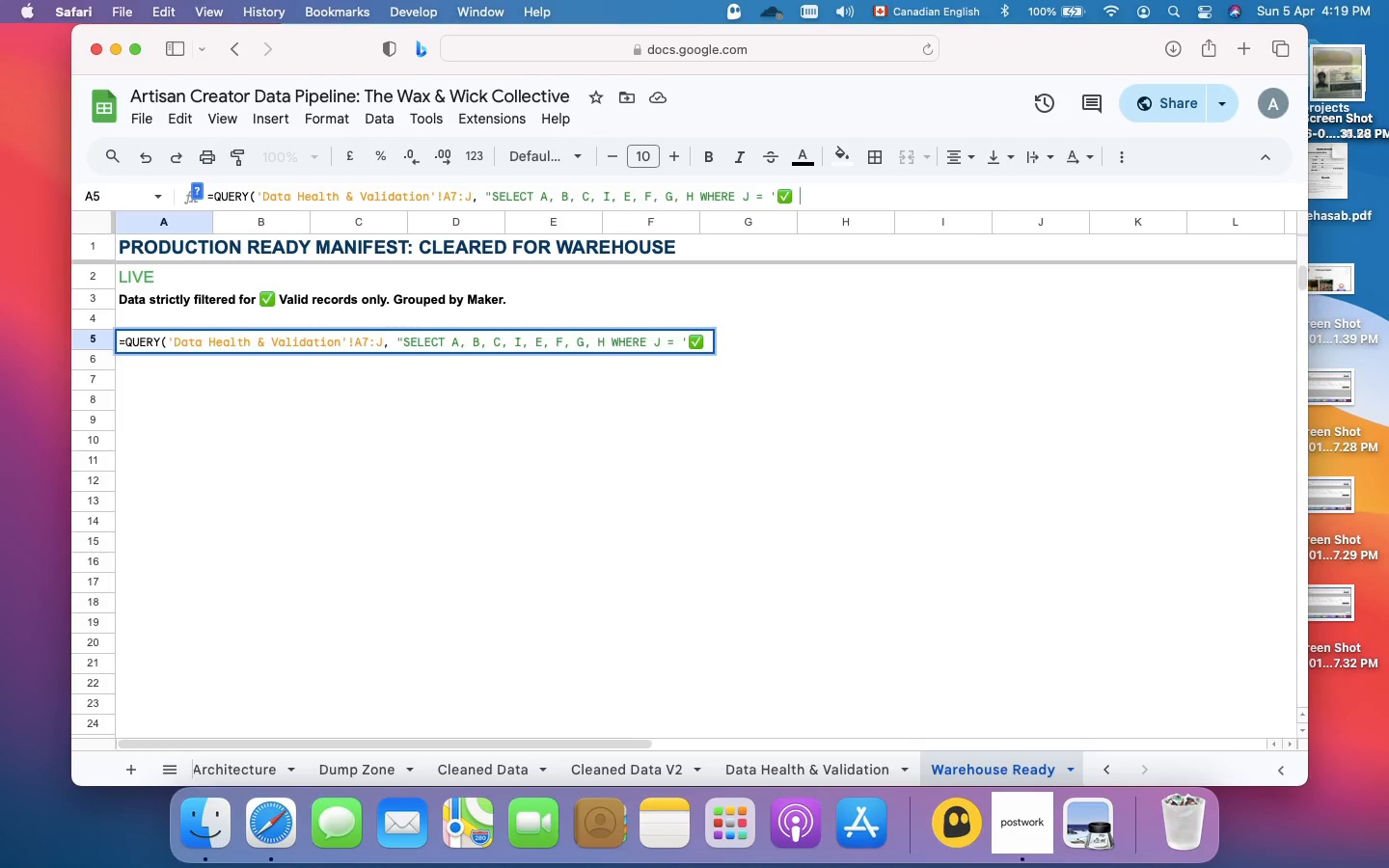 
wait(5.71)
 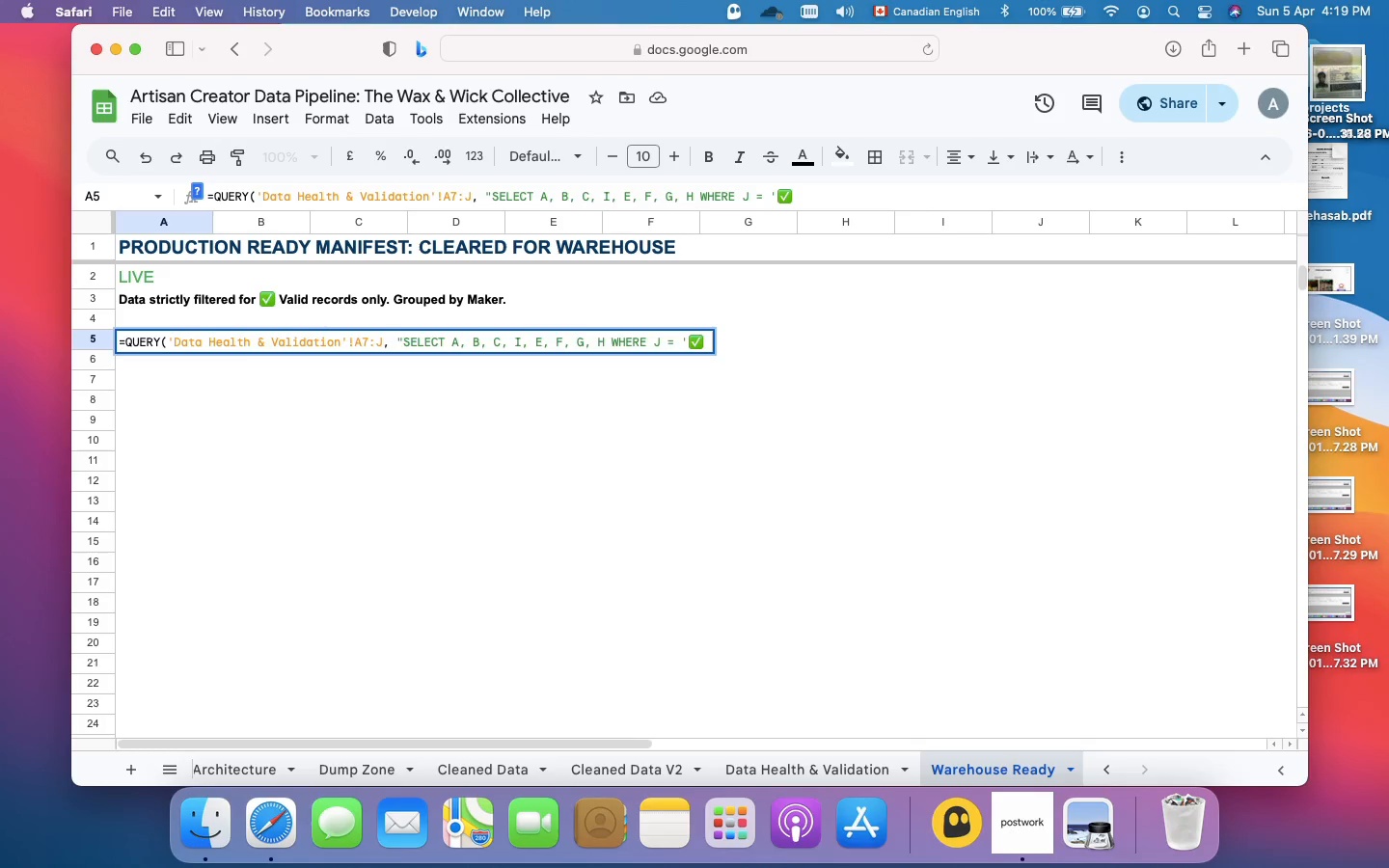 
type(VALID)
 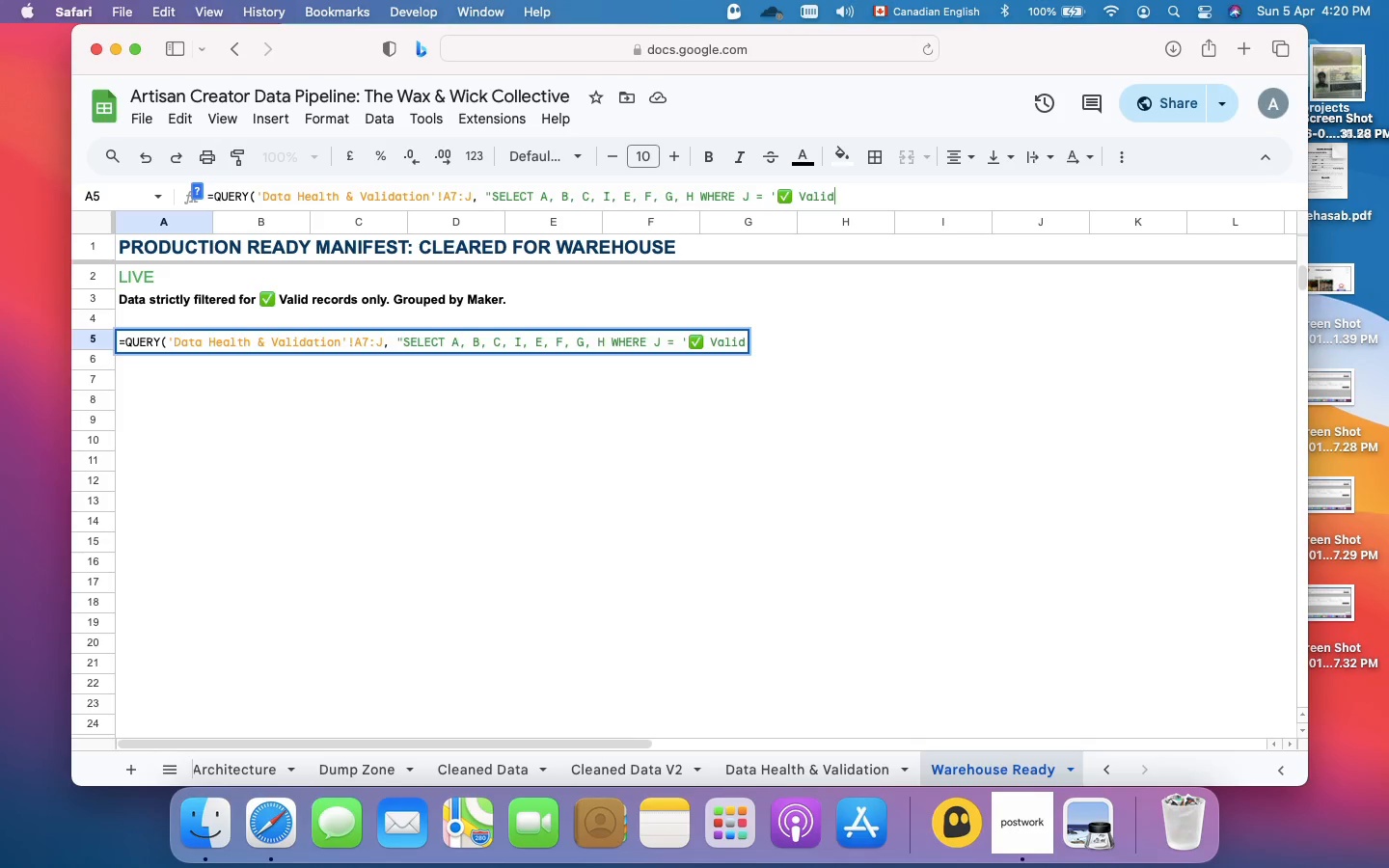 
key(Quote)
 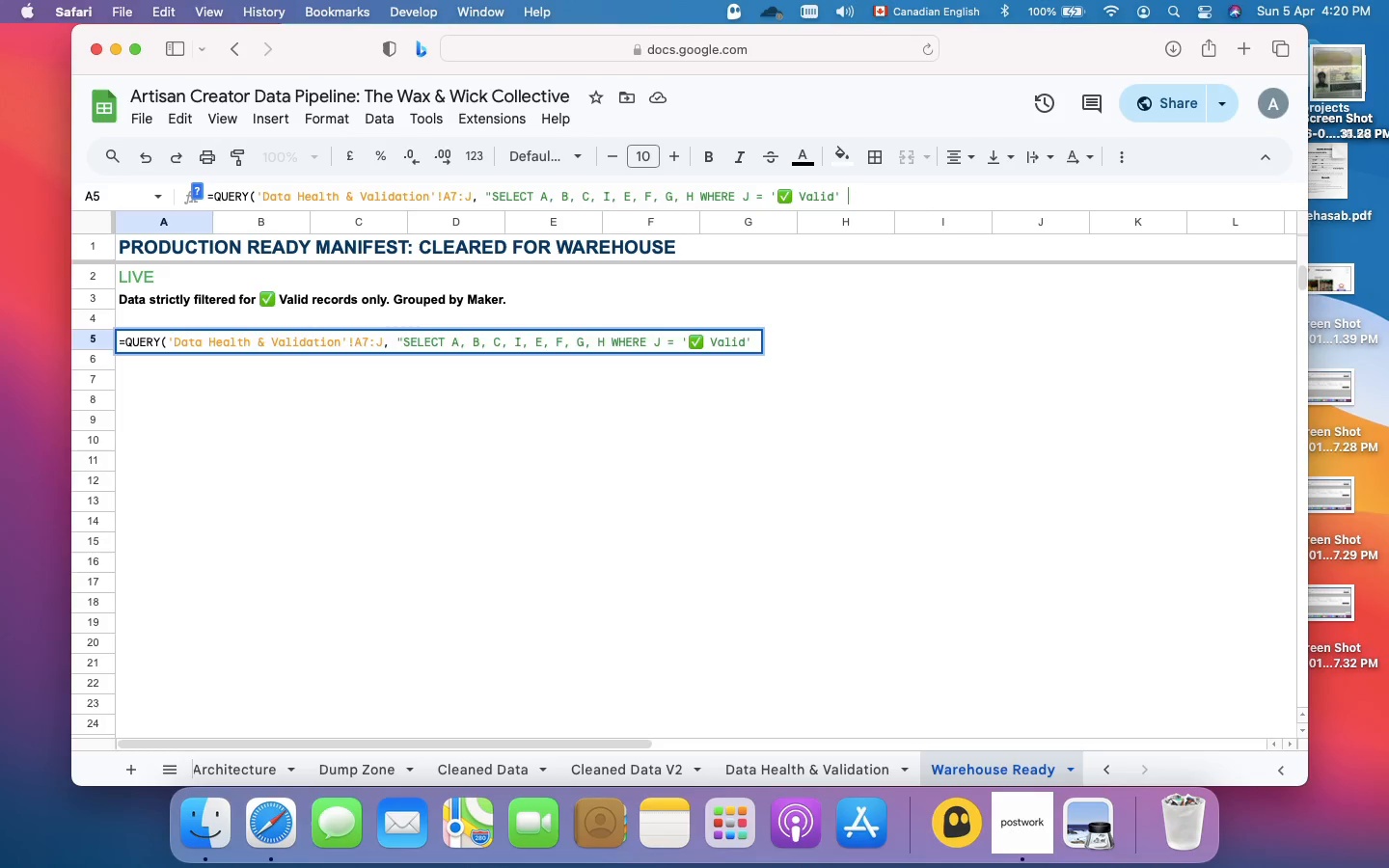 
key(Space)
 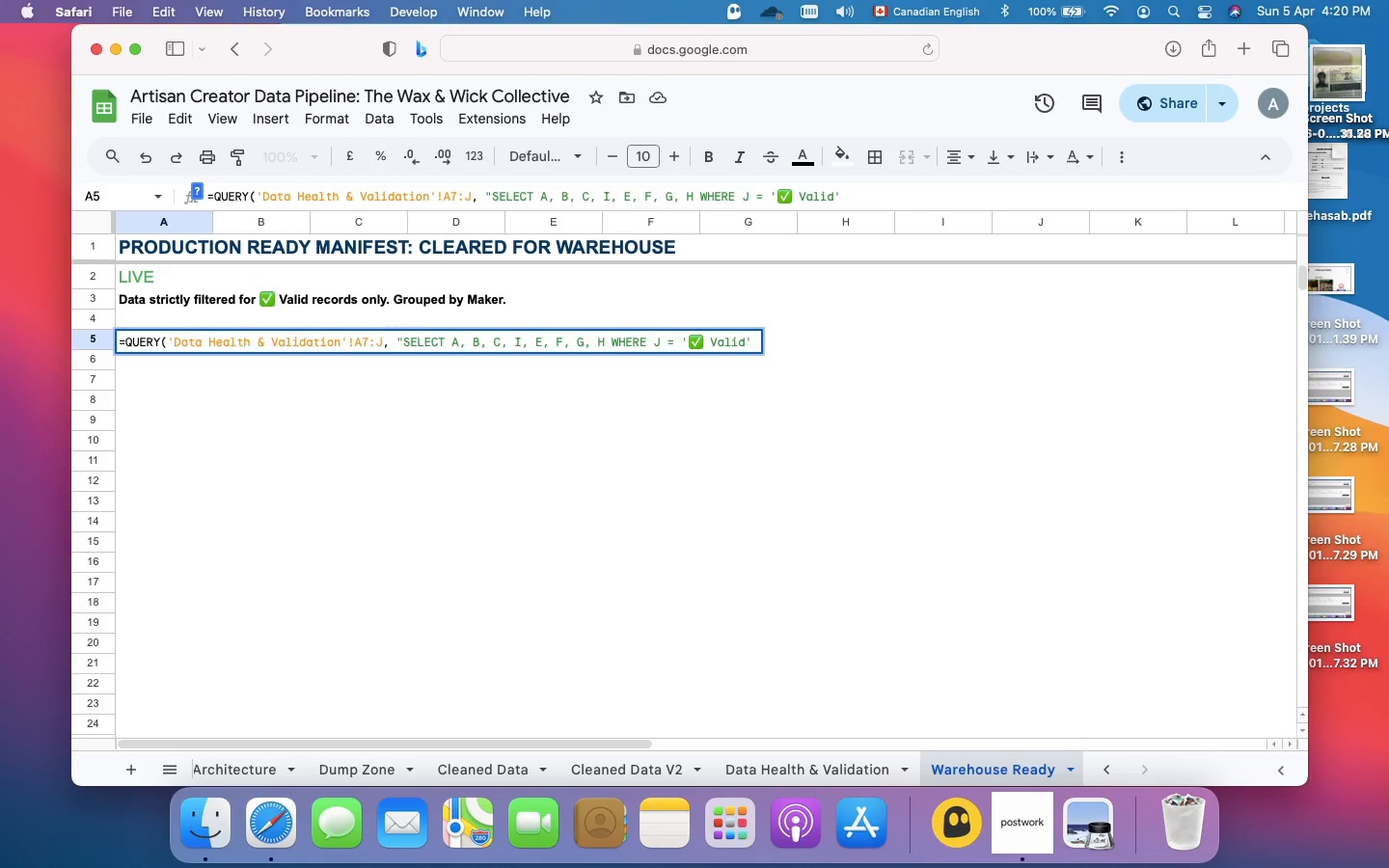 
type(o)
key(Backspace)
type(order)
 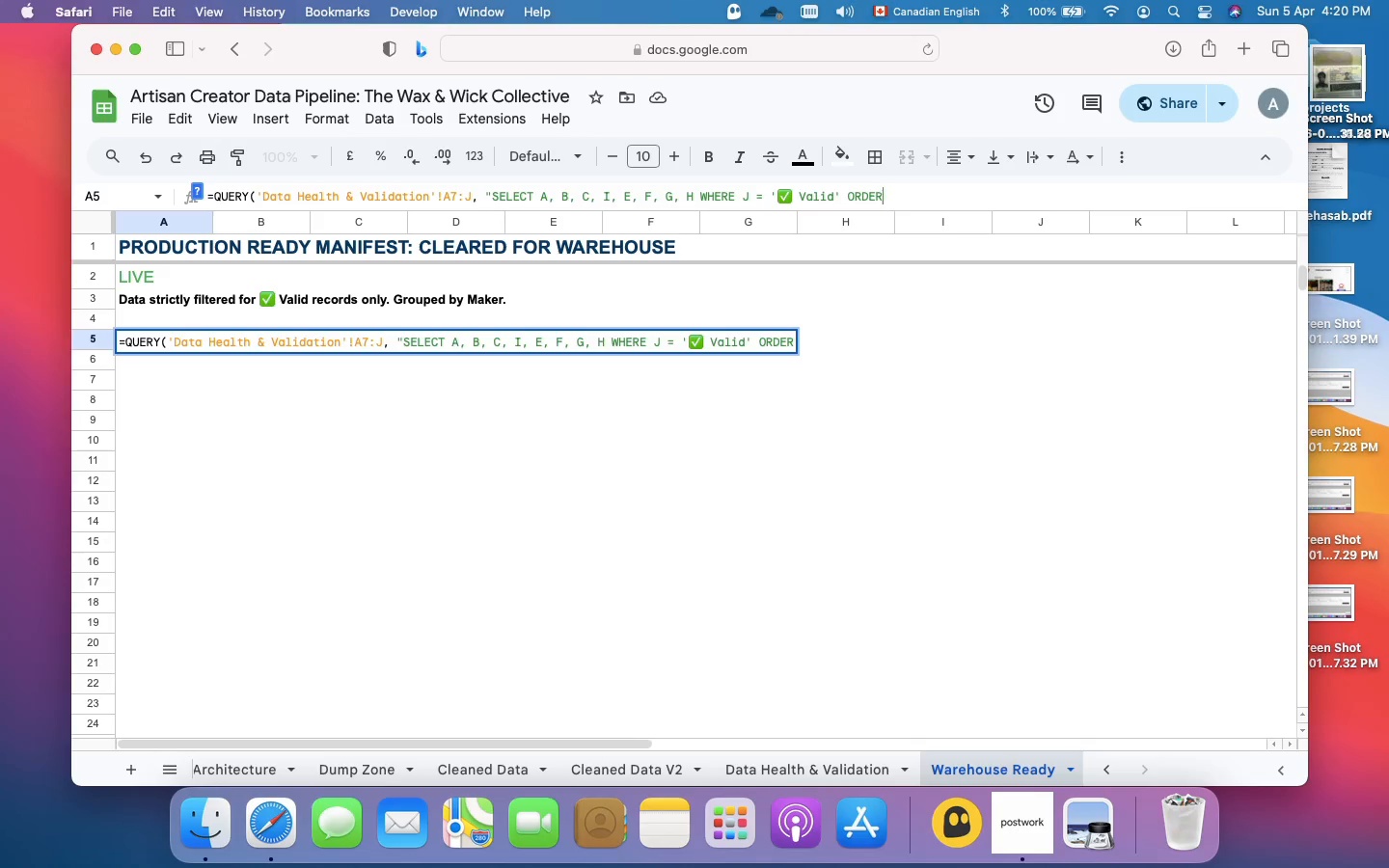 
type( by a asc,)
 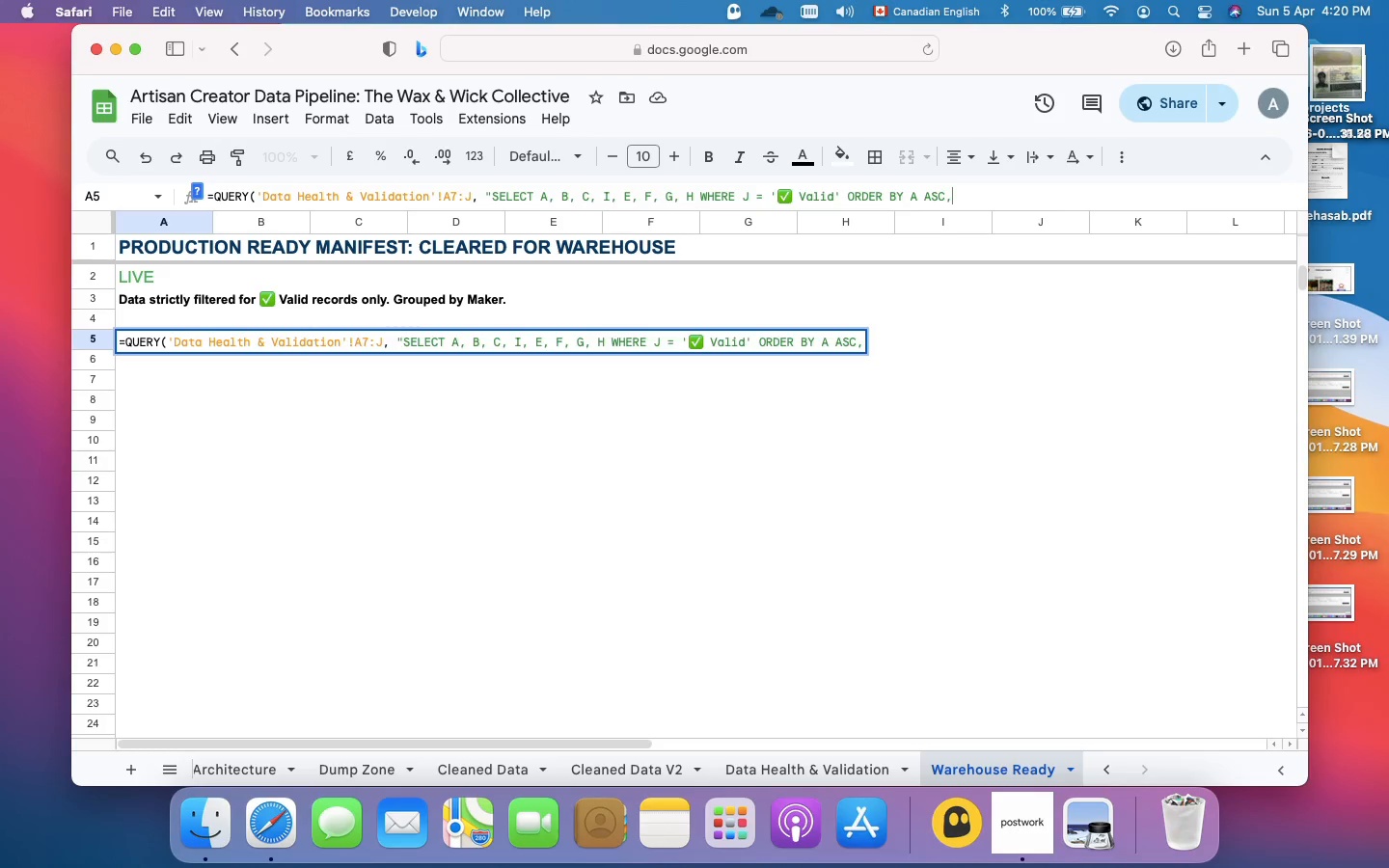 
type( c a asc")
 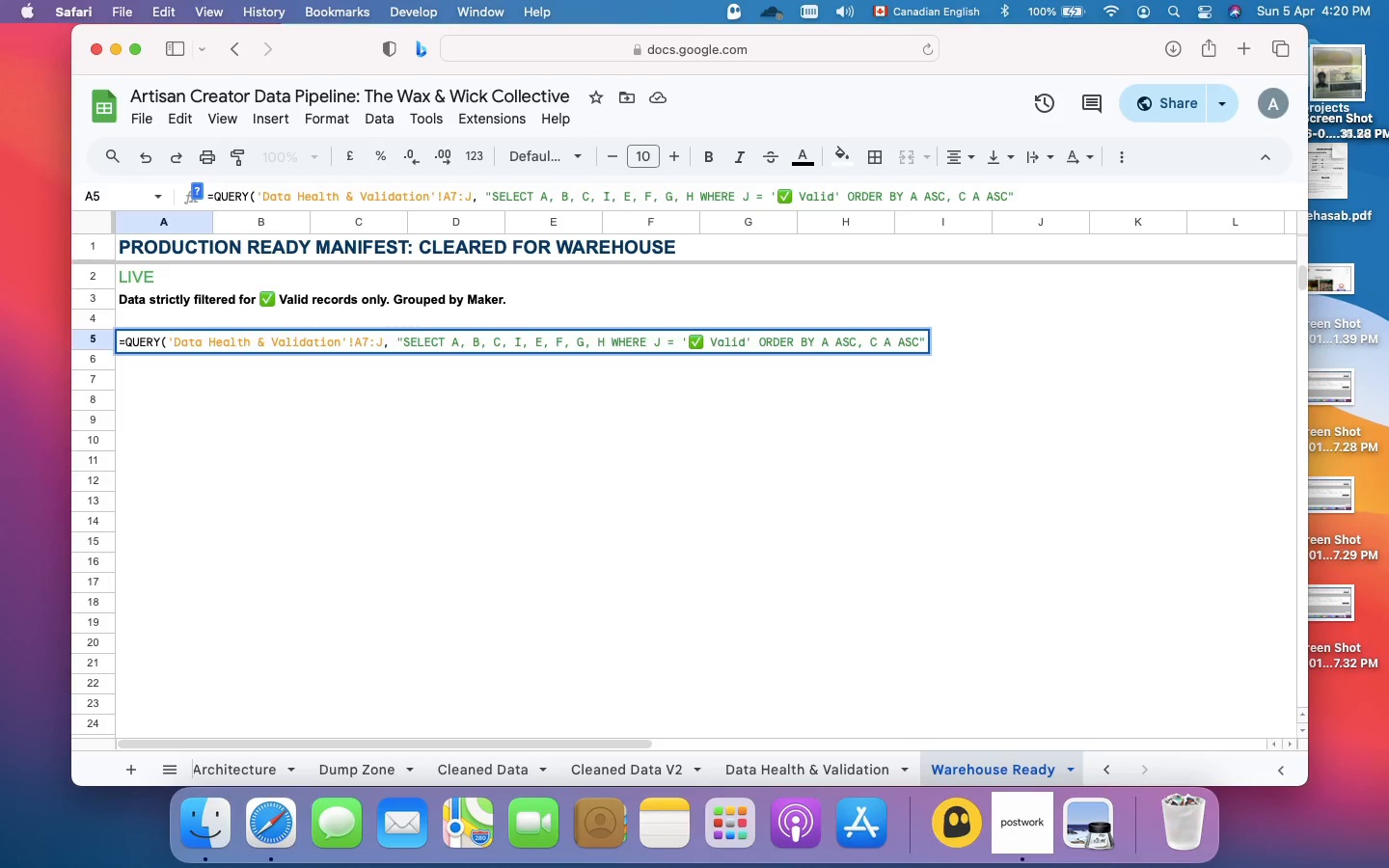 
key(Comma)
 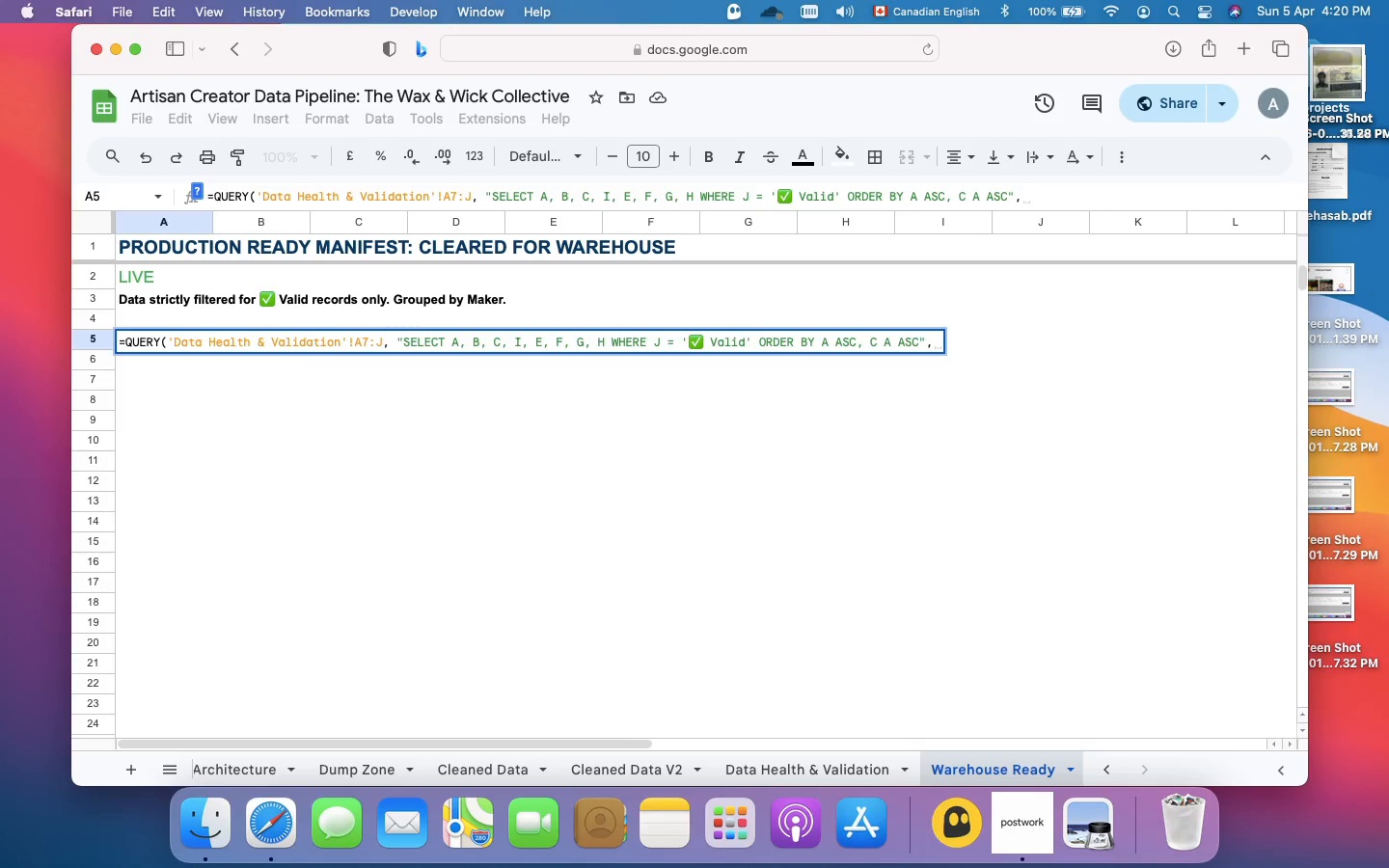 
type( 1))
 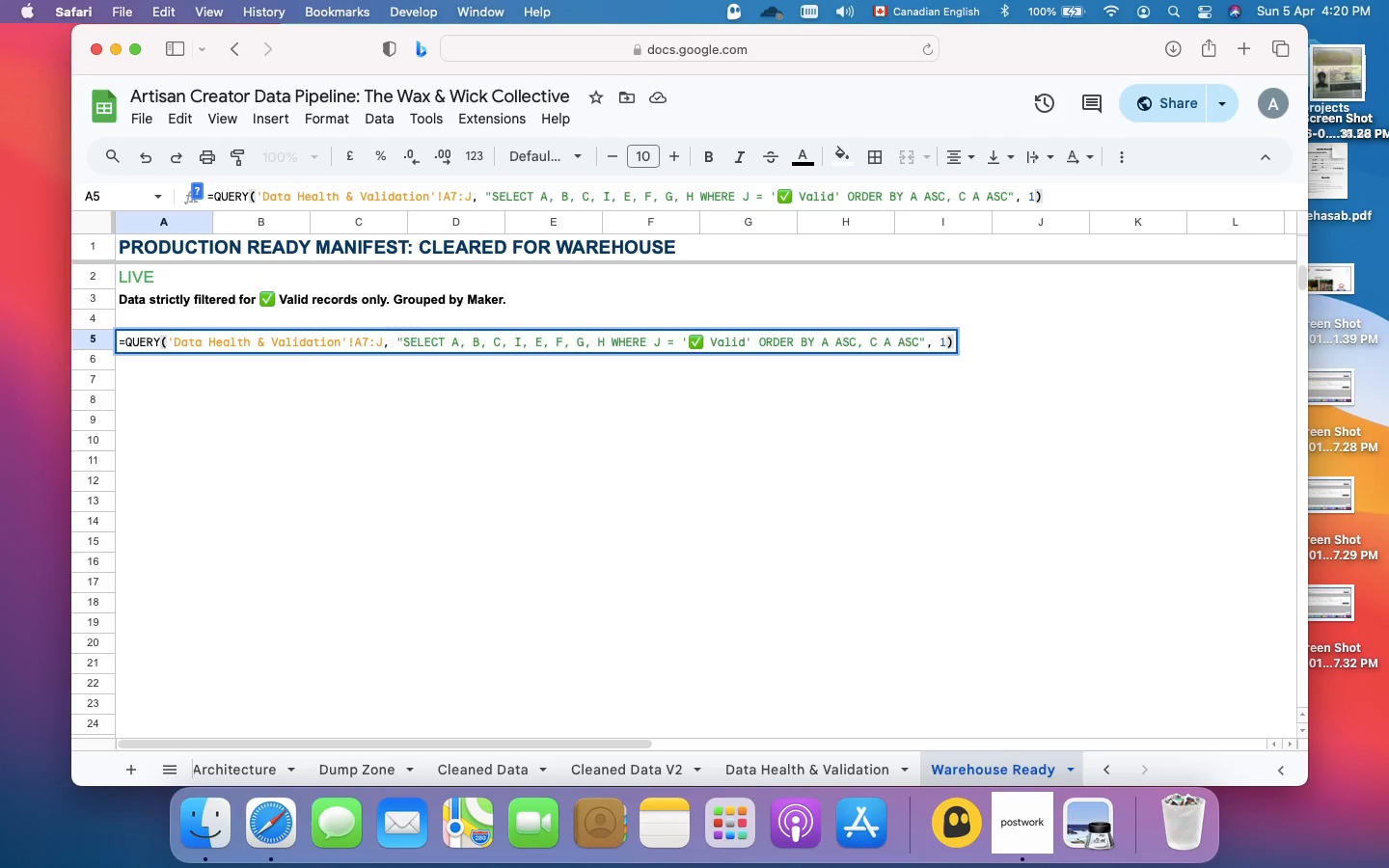 
key(Enter)
 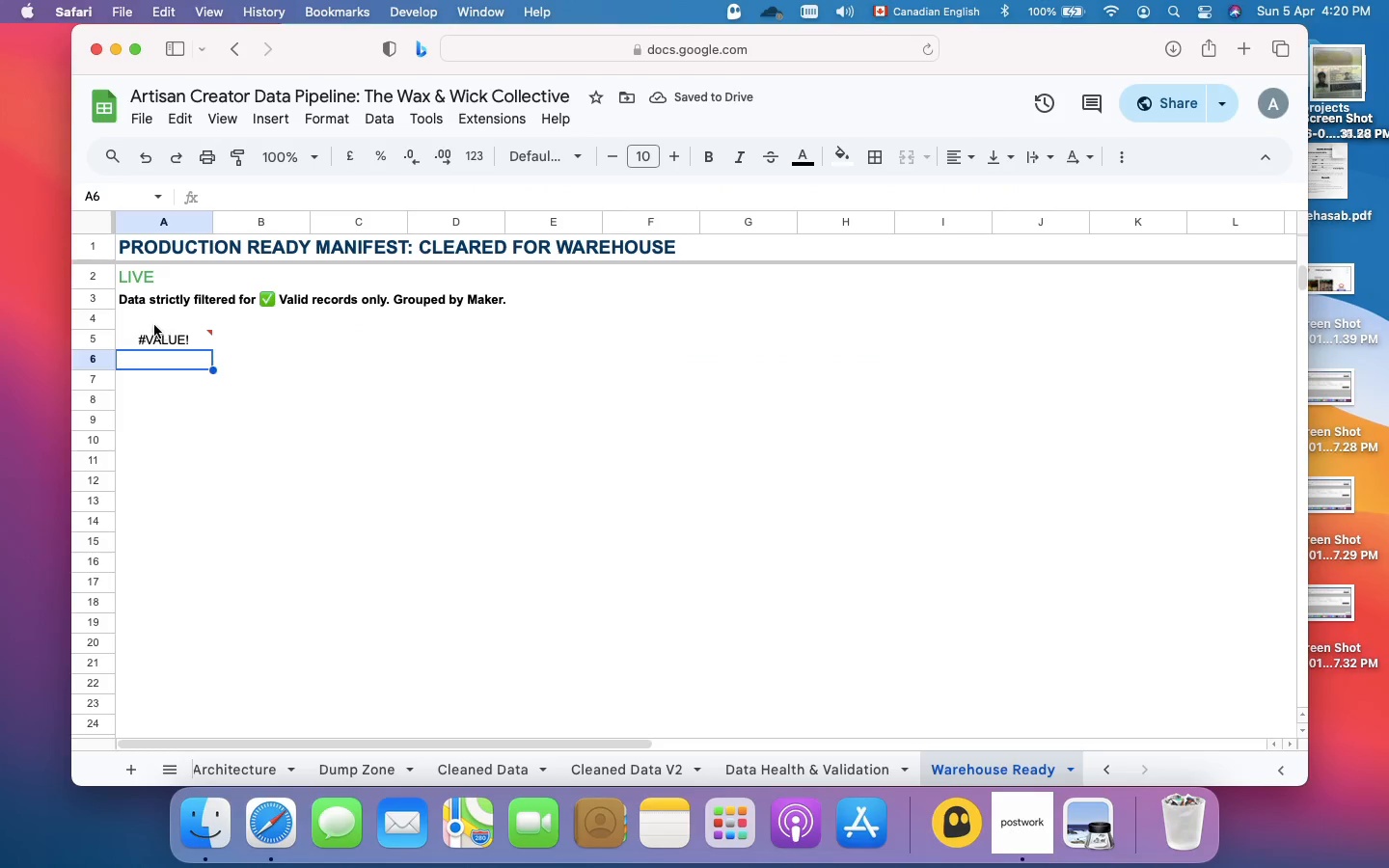 
wait(5.44)
 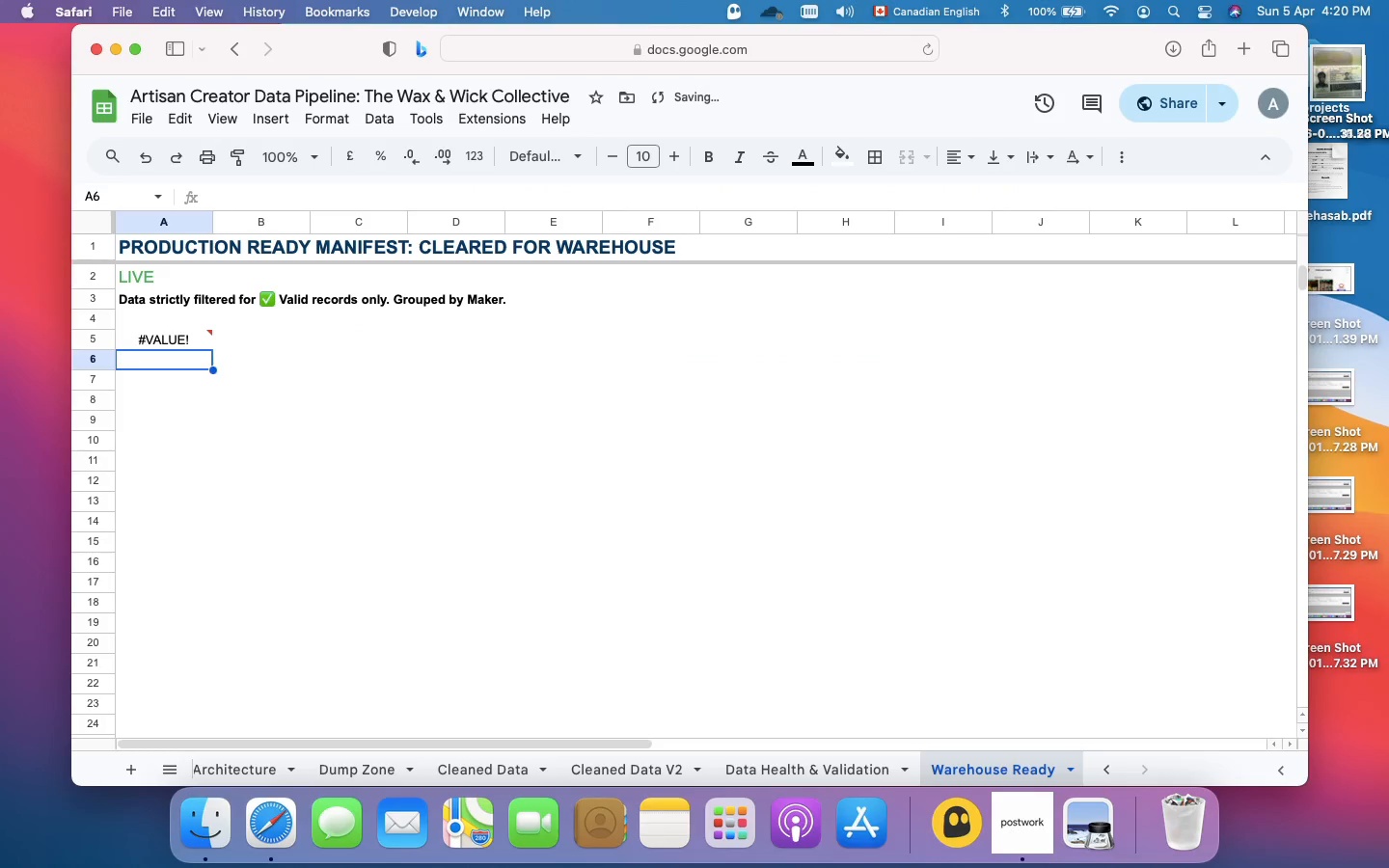 
left_click([162, 339])
 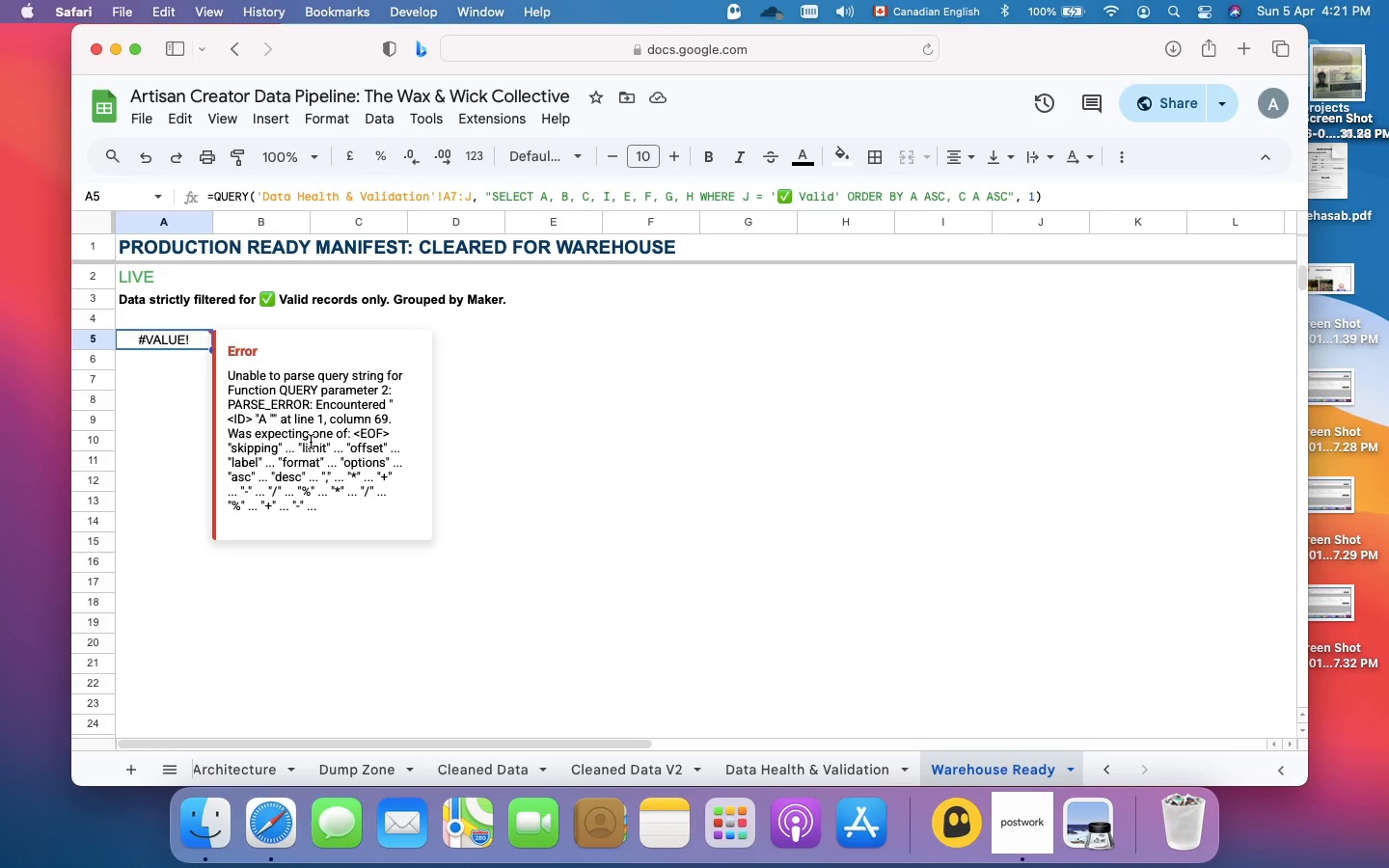 
wait(35.75)
 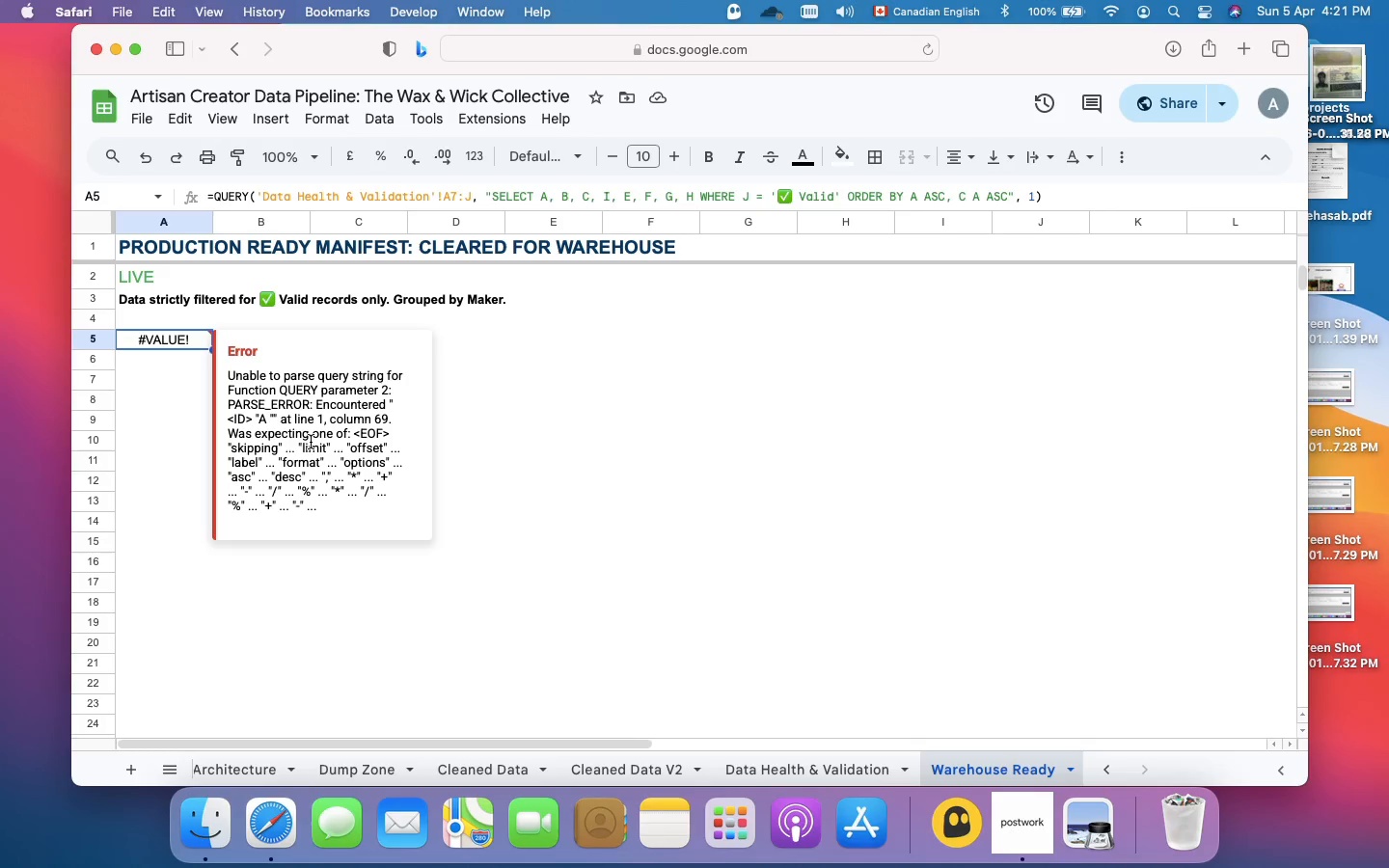 
left_click([311, 442])
 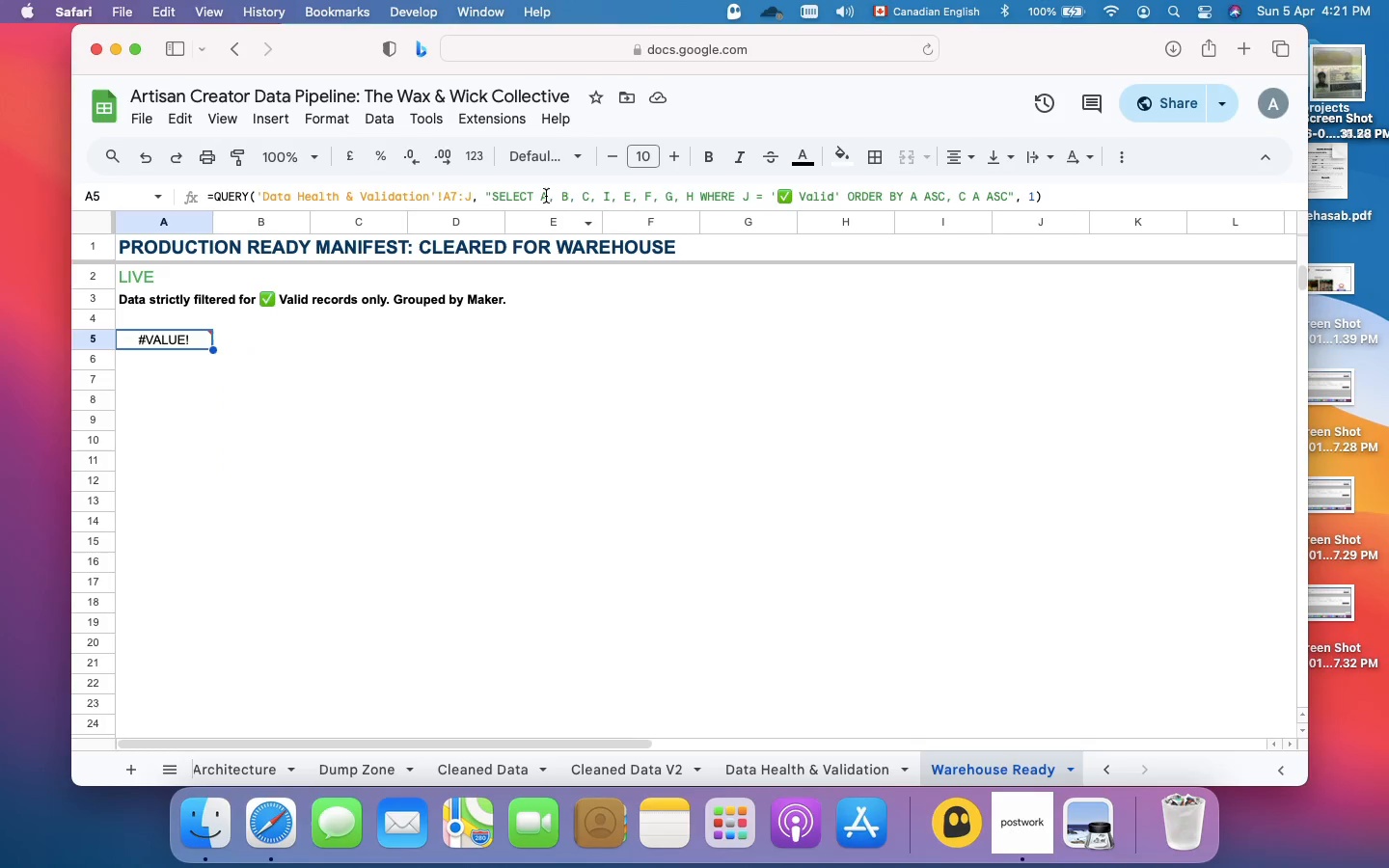 
left_click([545, 195])
 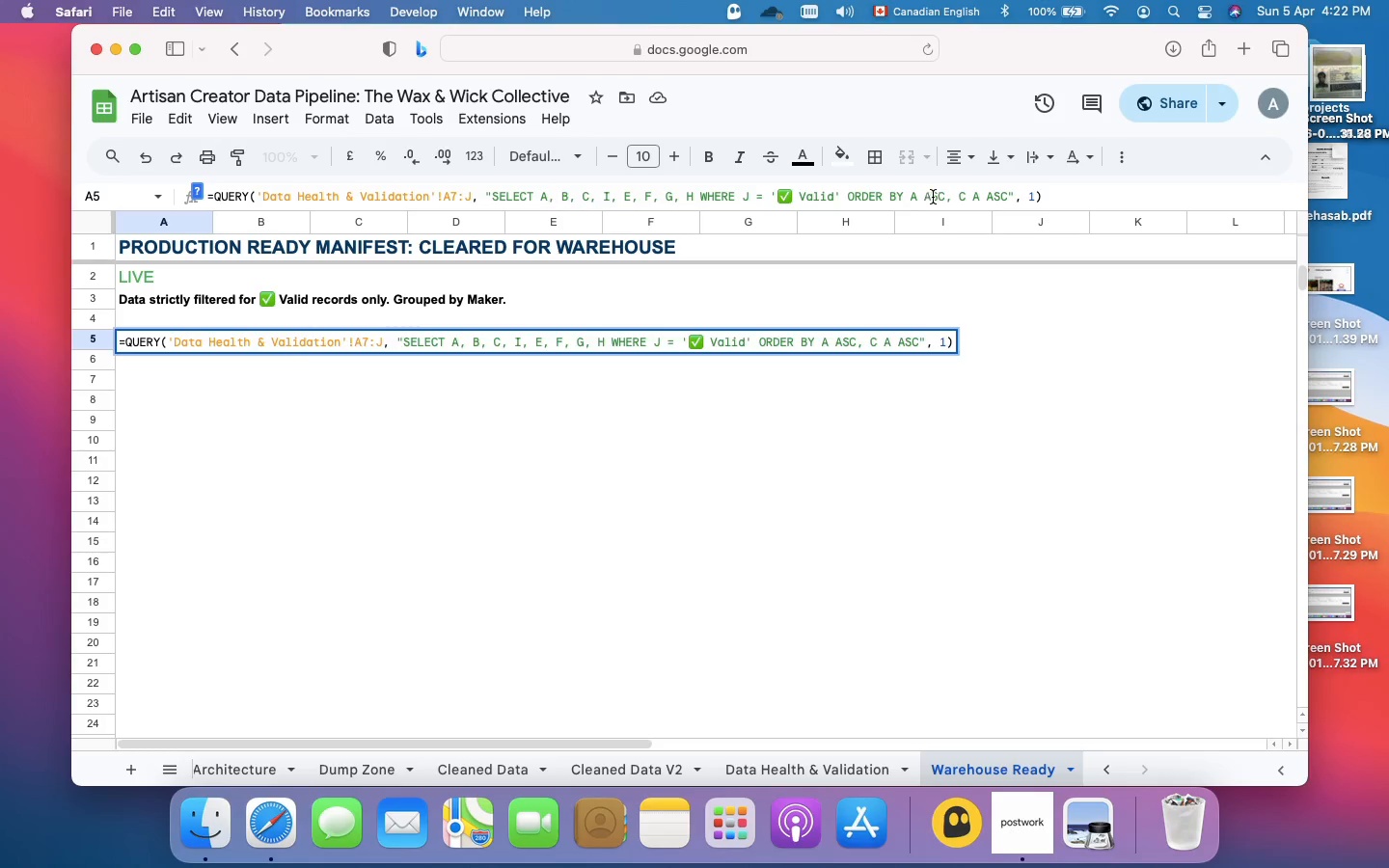 
wait(64.52)
 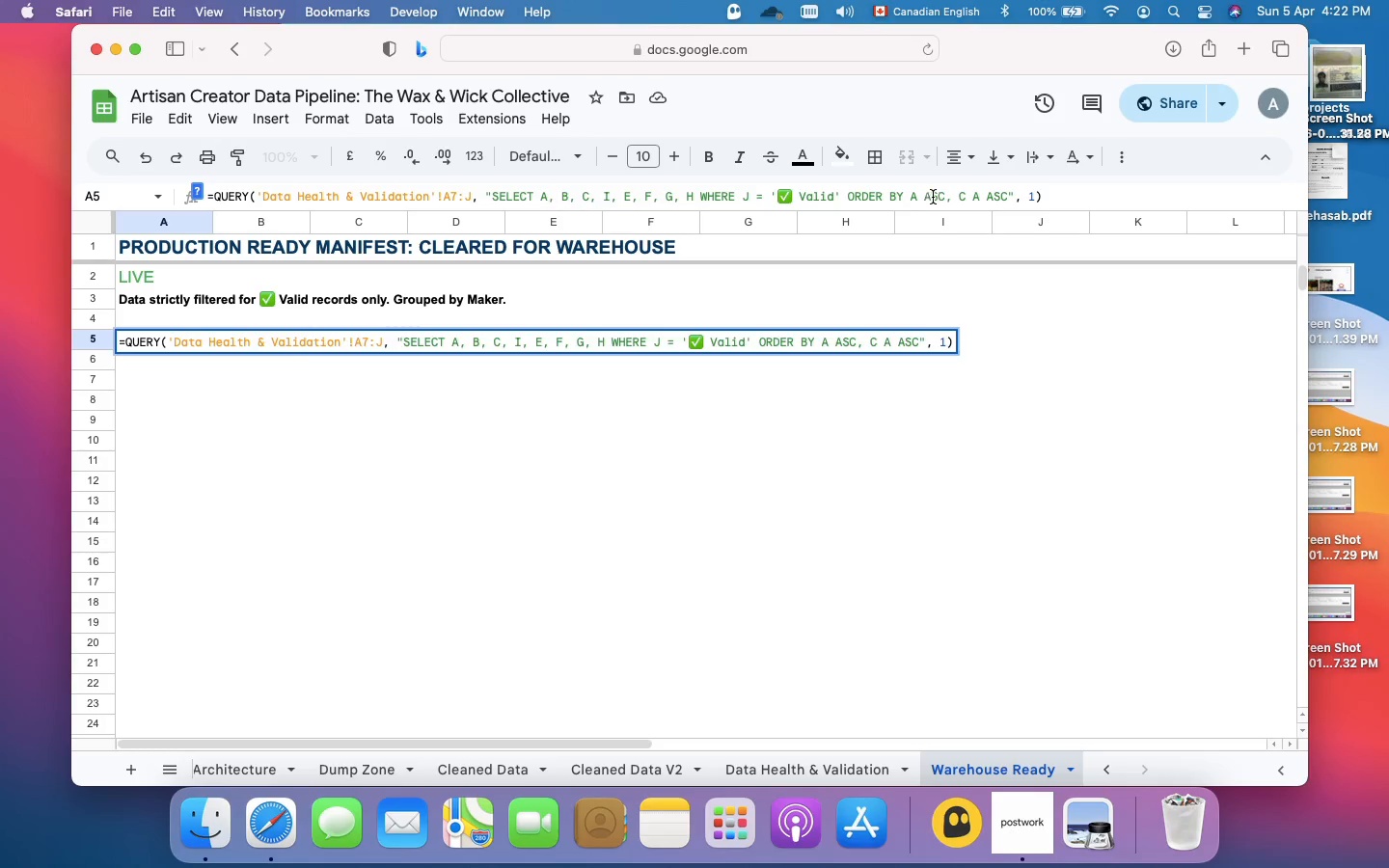 
left_click([996, 197])
 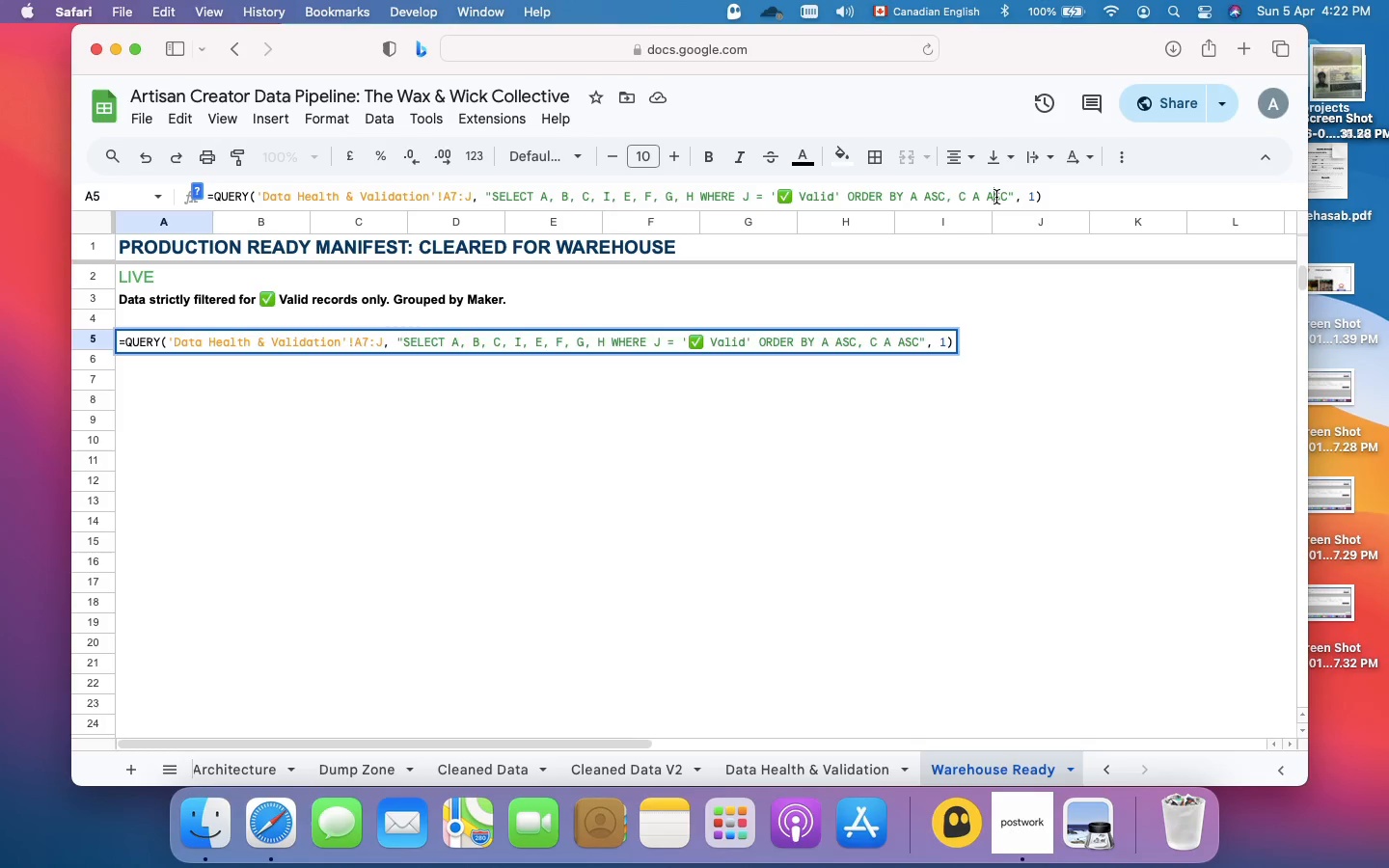 
key(Meta+A)
 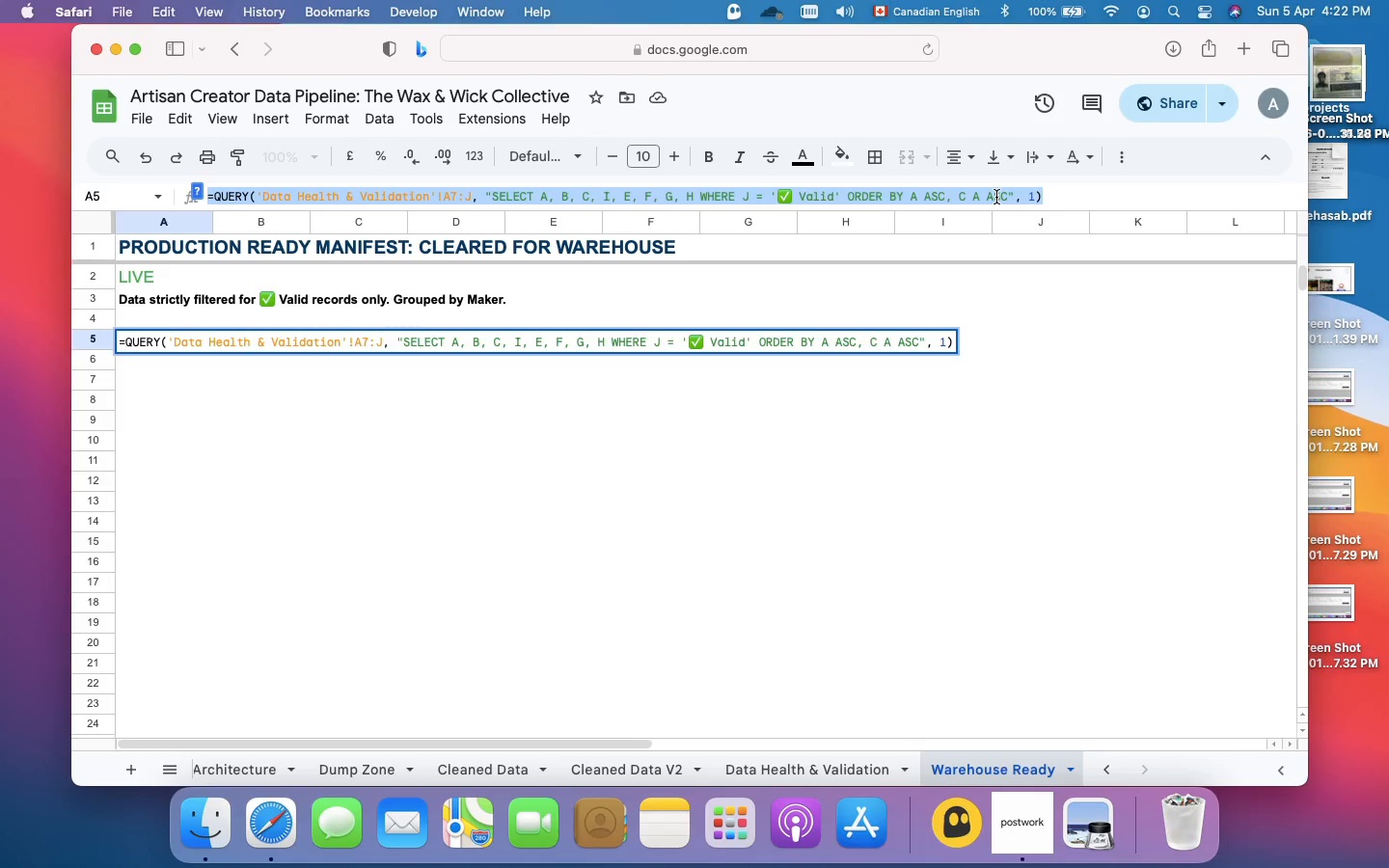 
key(Meta+C)
 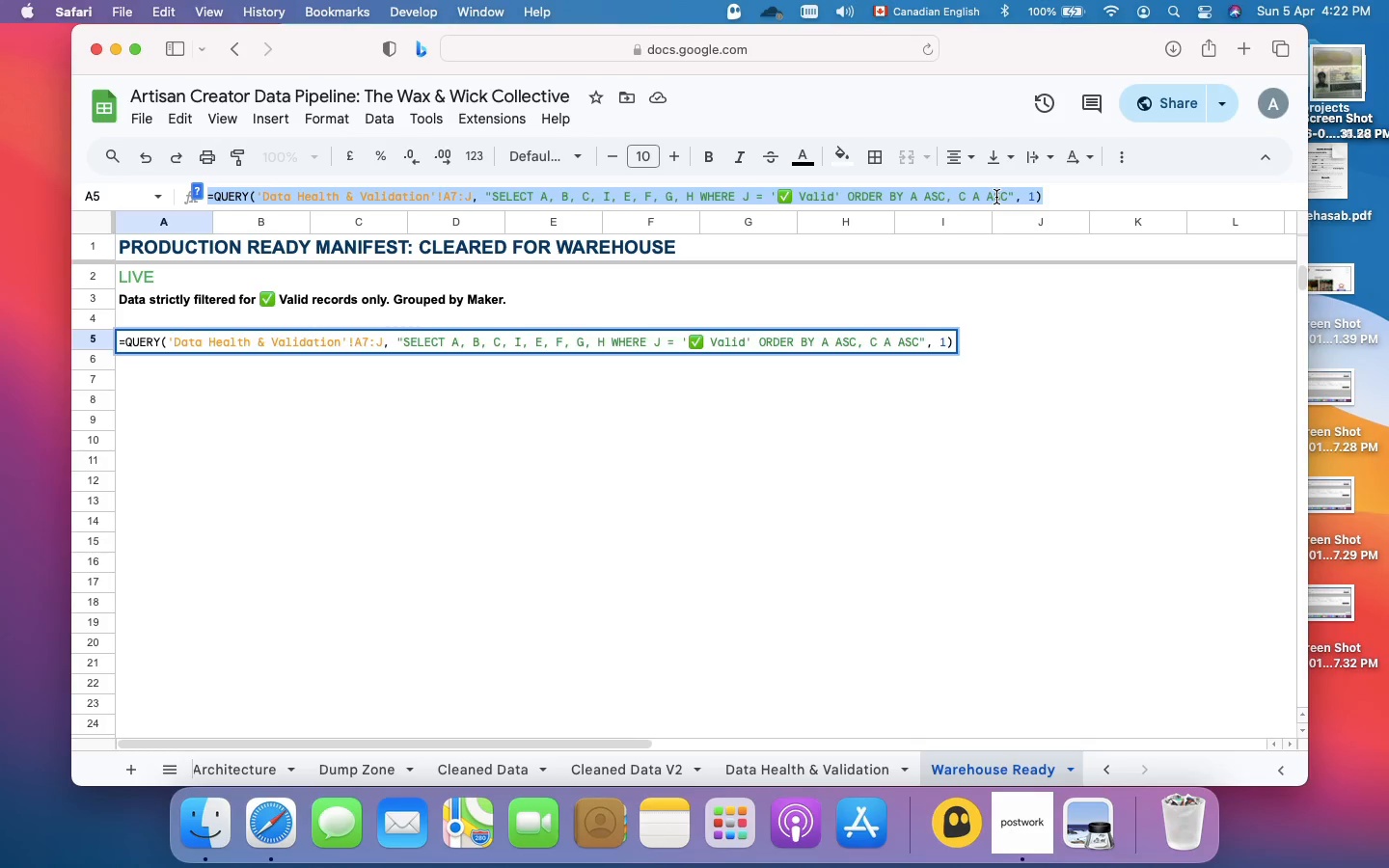 
key(Enter)
 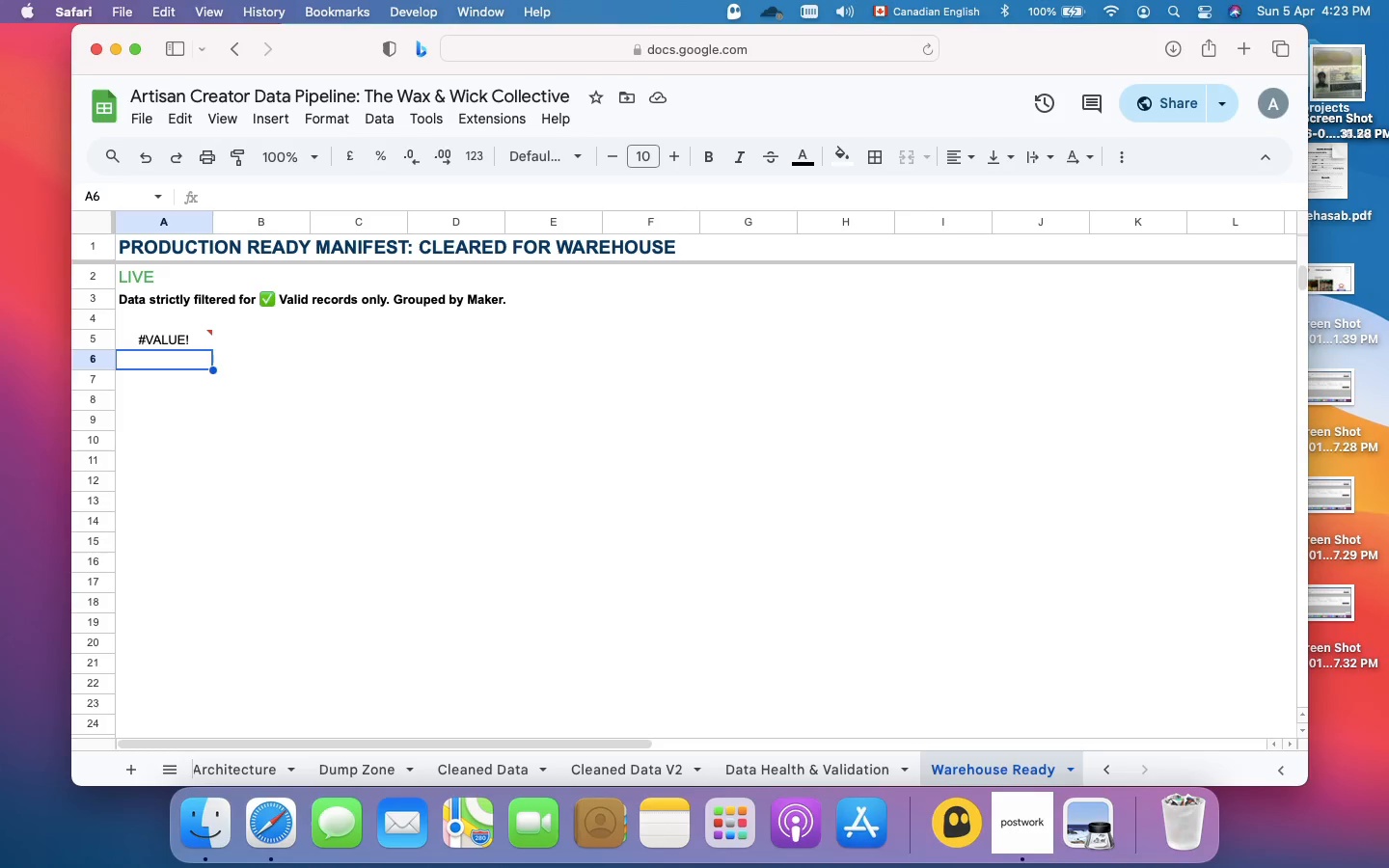 
wait(46.95)
 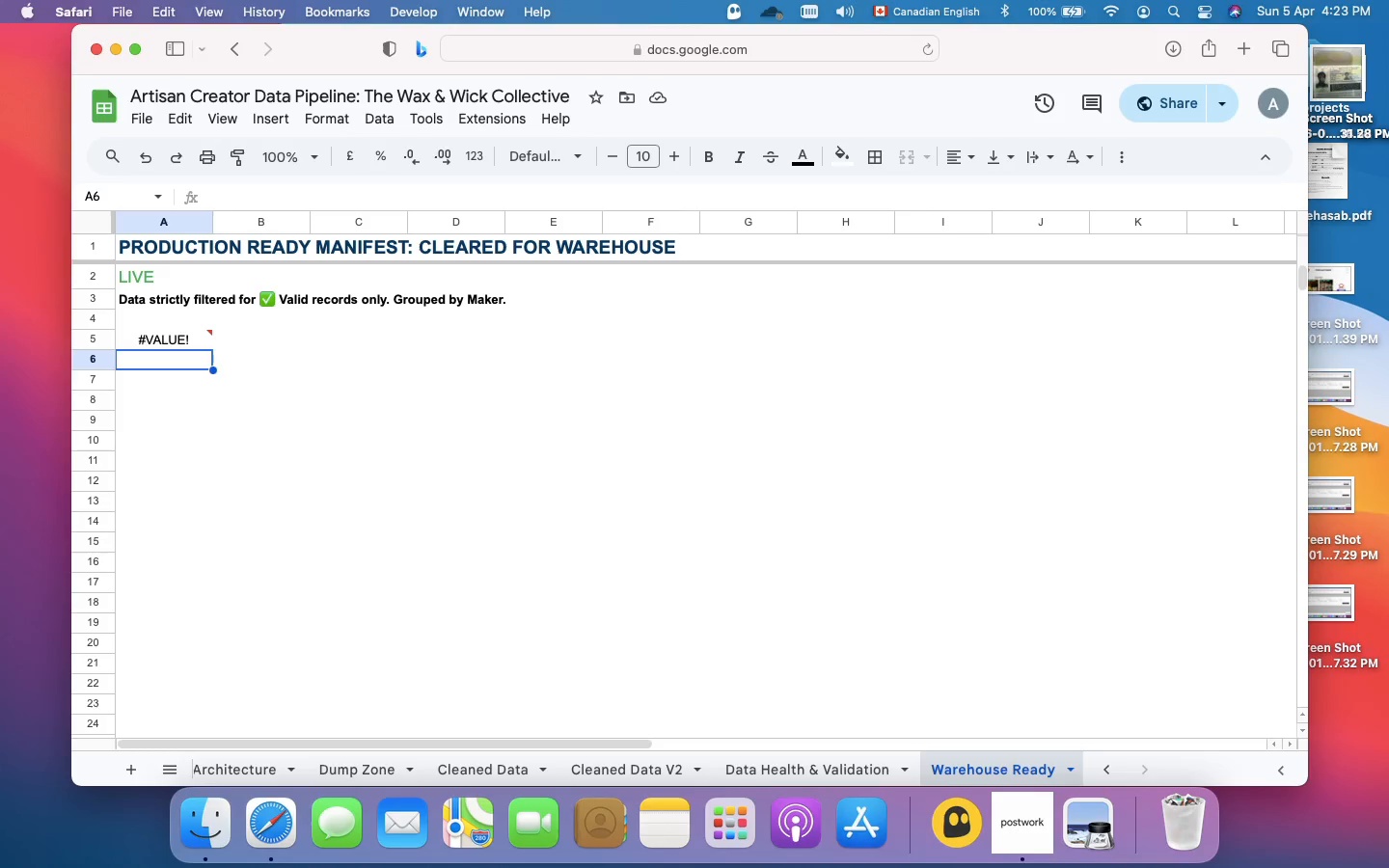 
left_click([175, 334])
 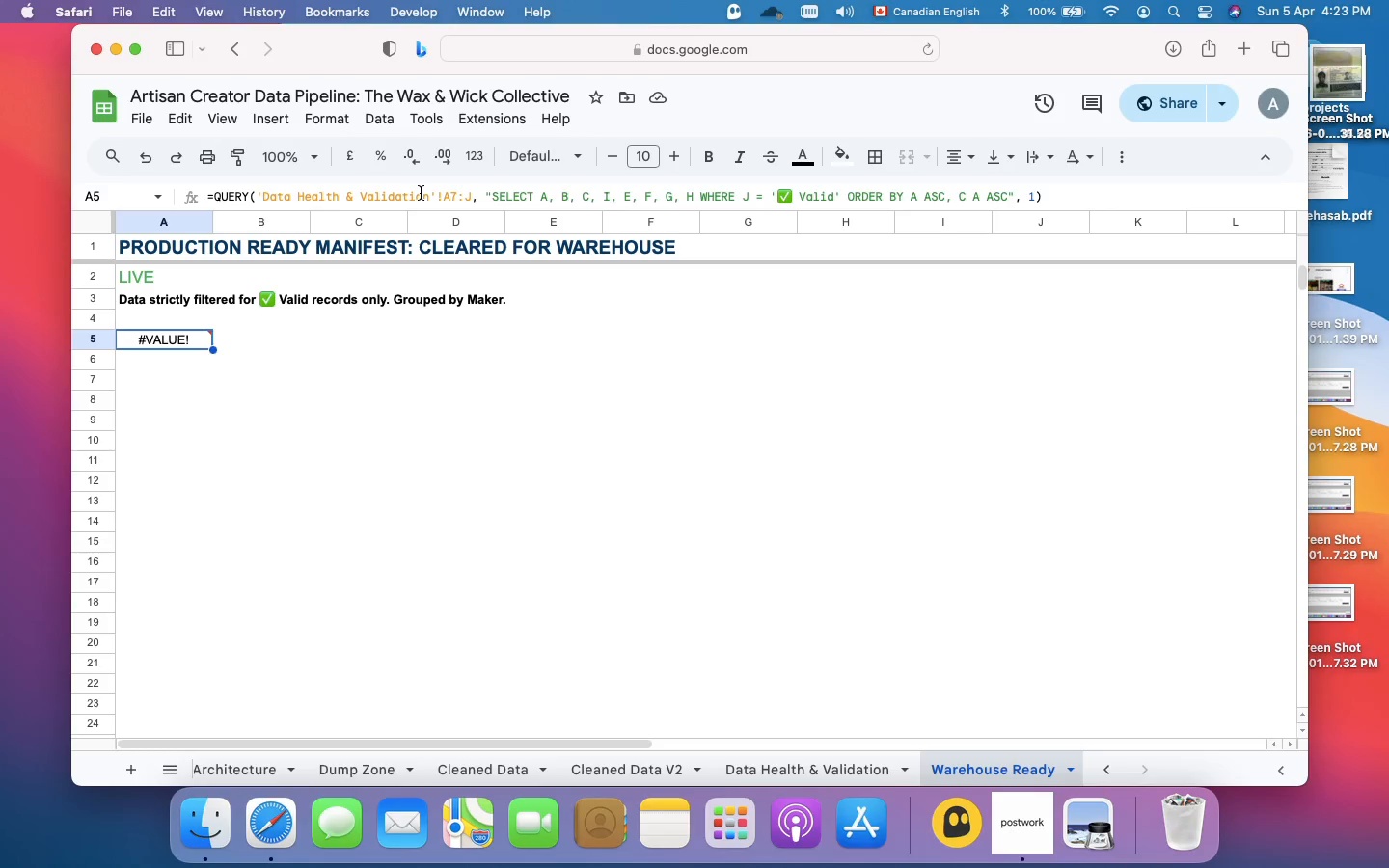 
left_click([421, 193])
 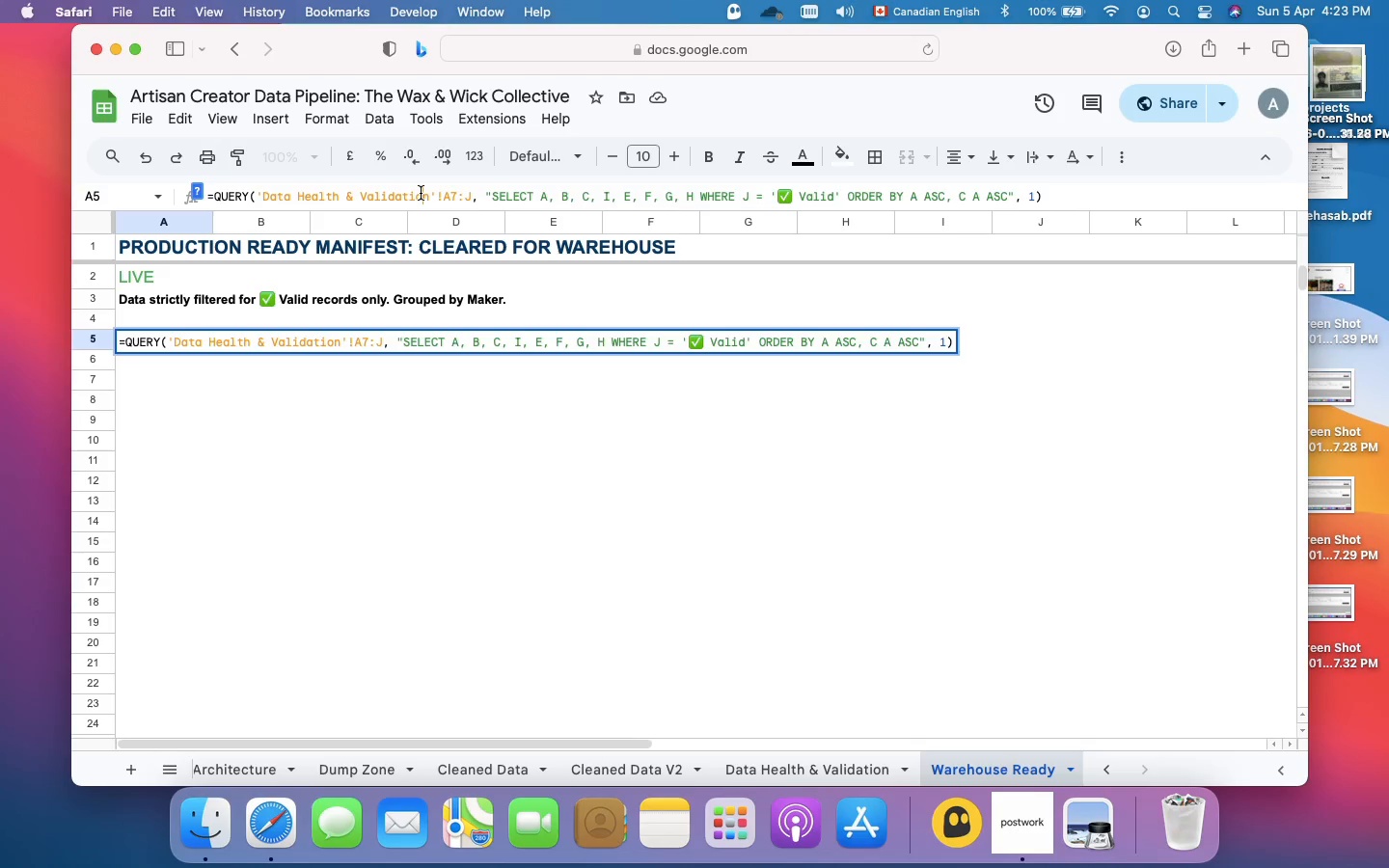 
hold_key(key=CommandLeft, duration=1.55)
 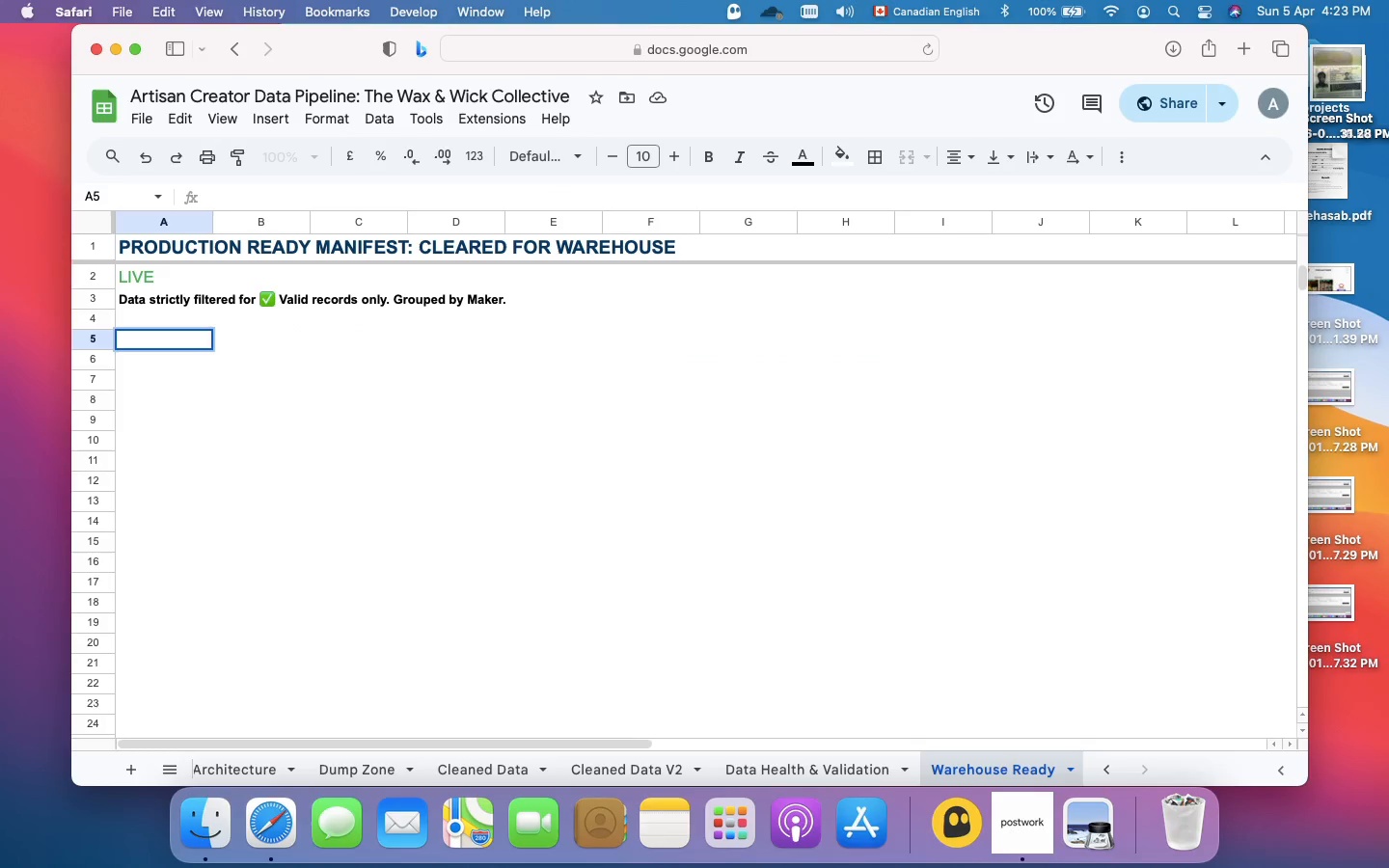 
hold_key(key=A, duration=0.31)
 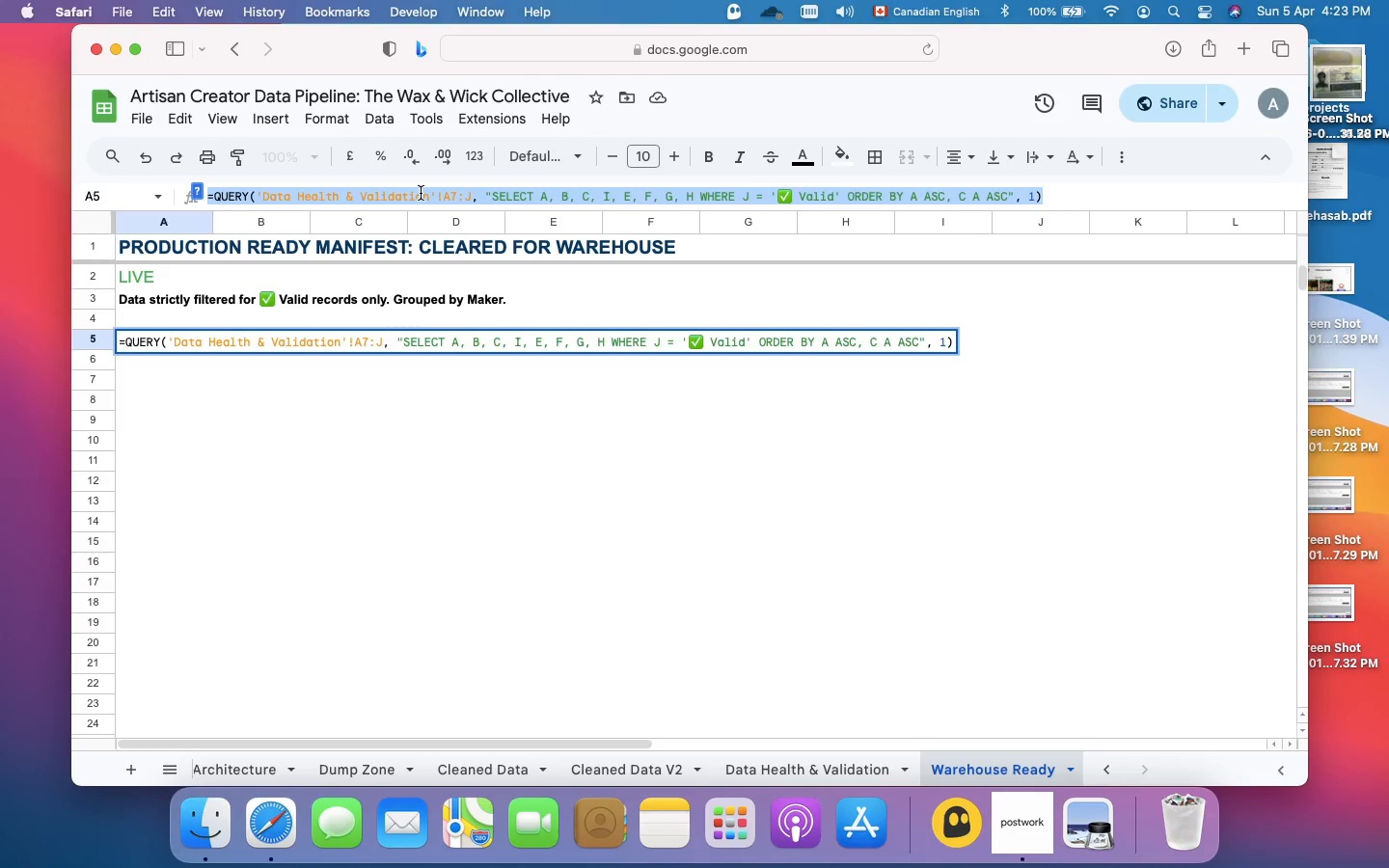 
key(Backspace)
 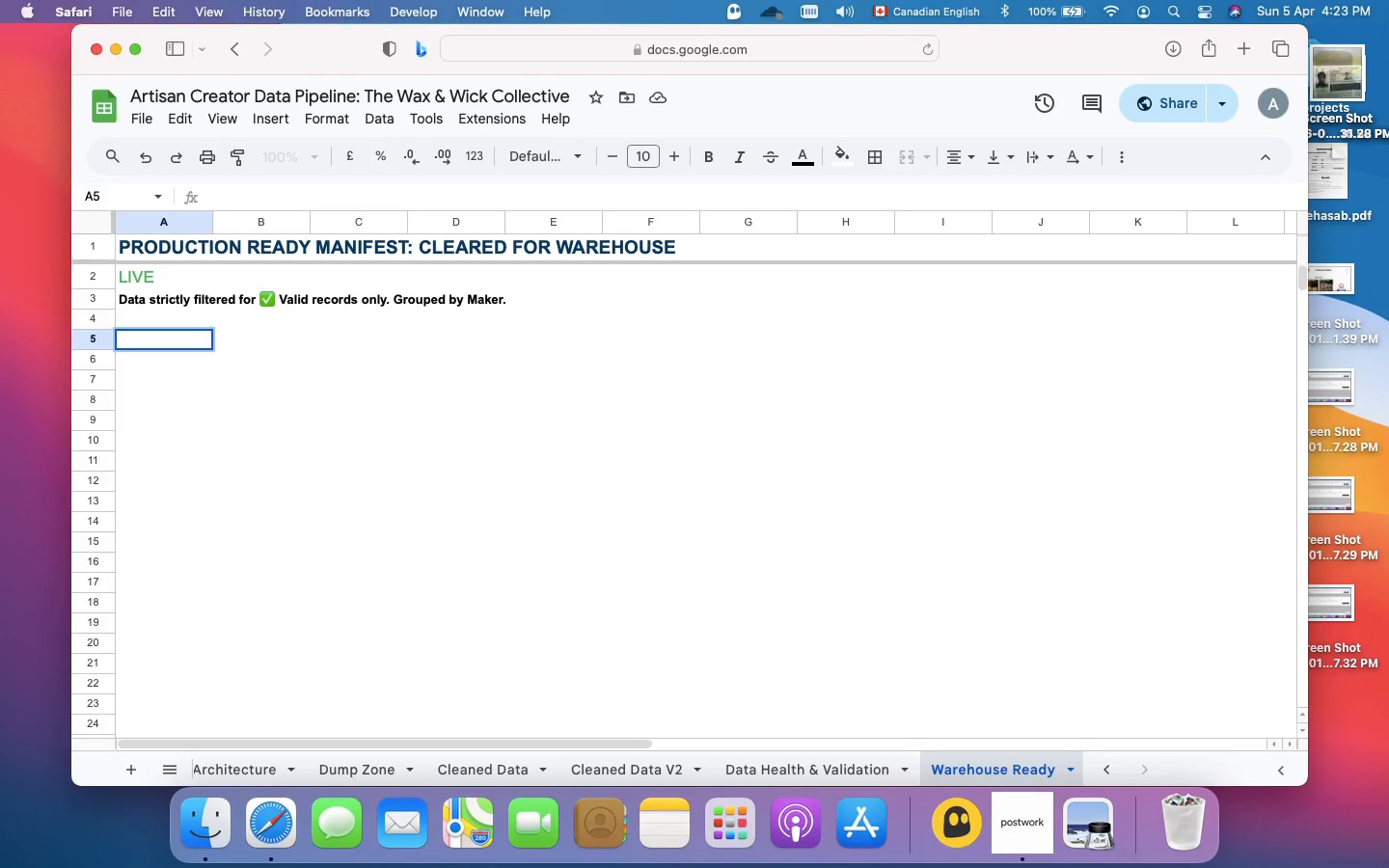 
key(Meta+V)
 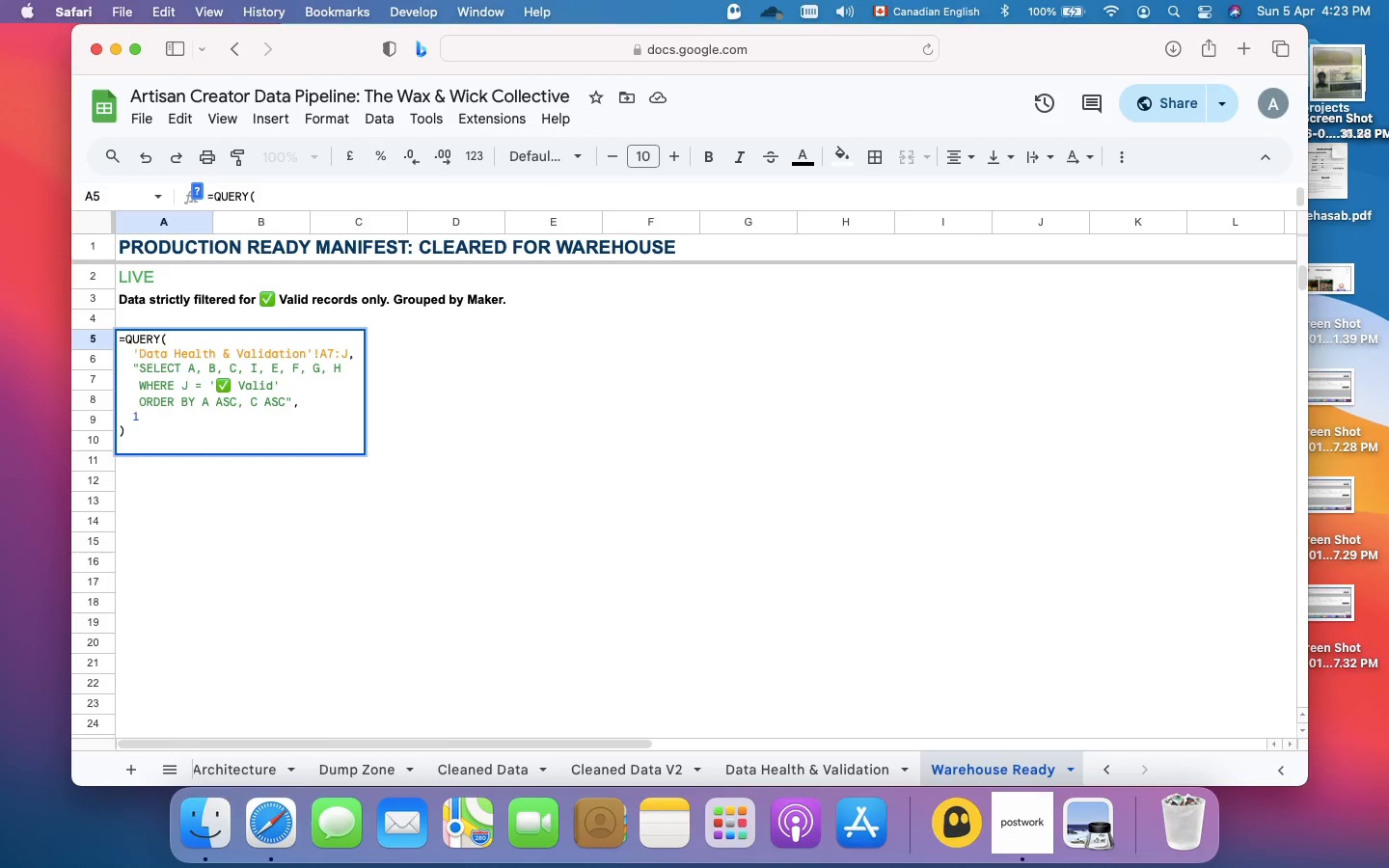 
key(Enter)
 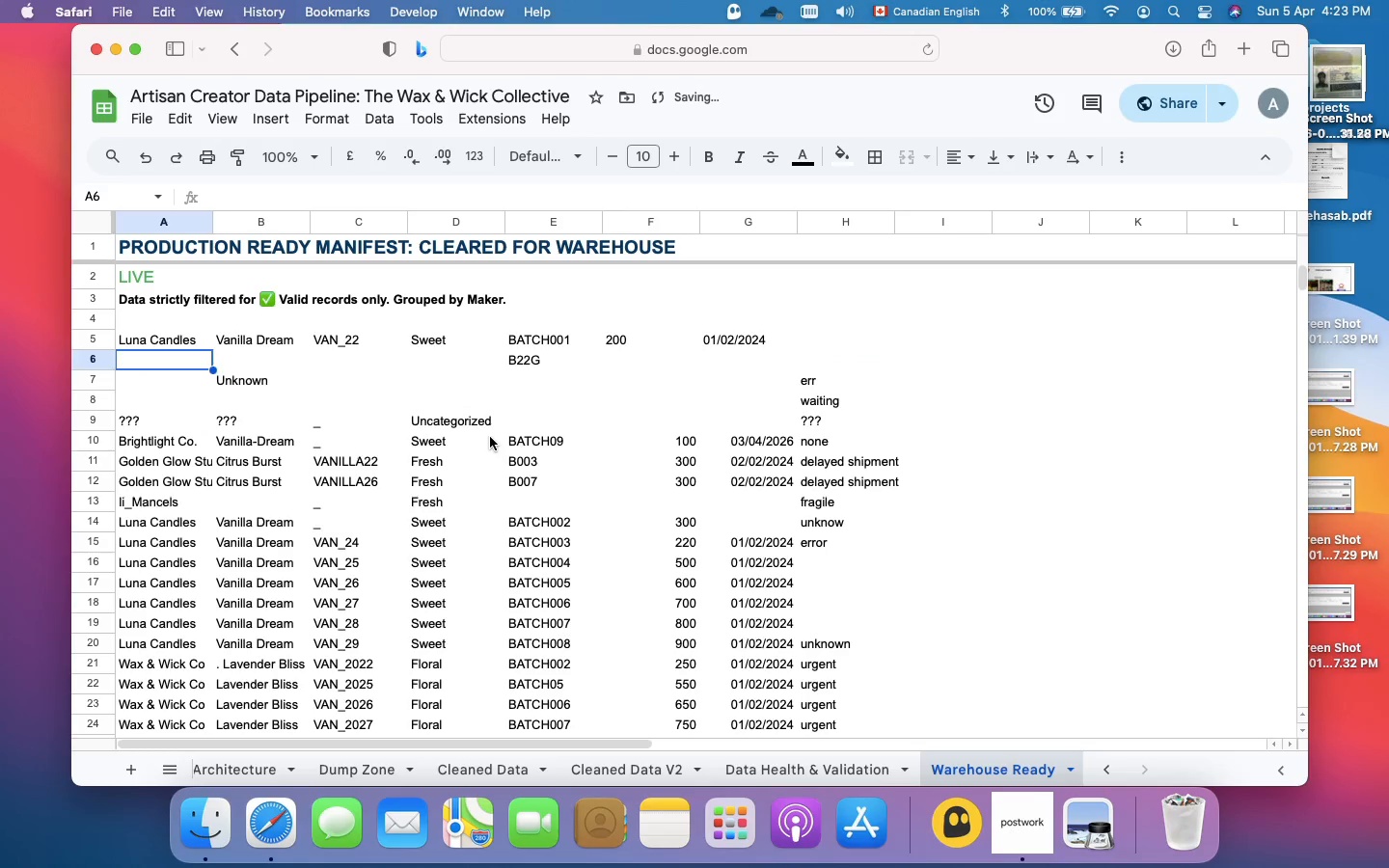 
scroll: coordinate [490, 437], scroll_direction: up, amount: 5.0
 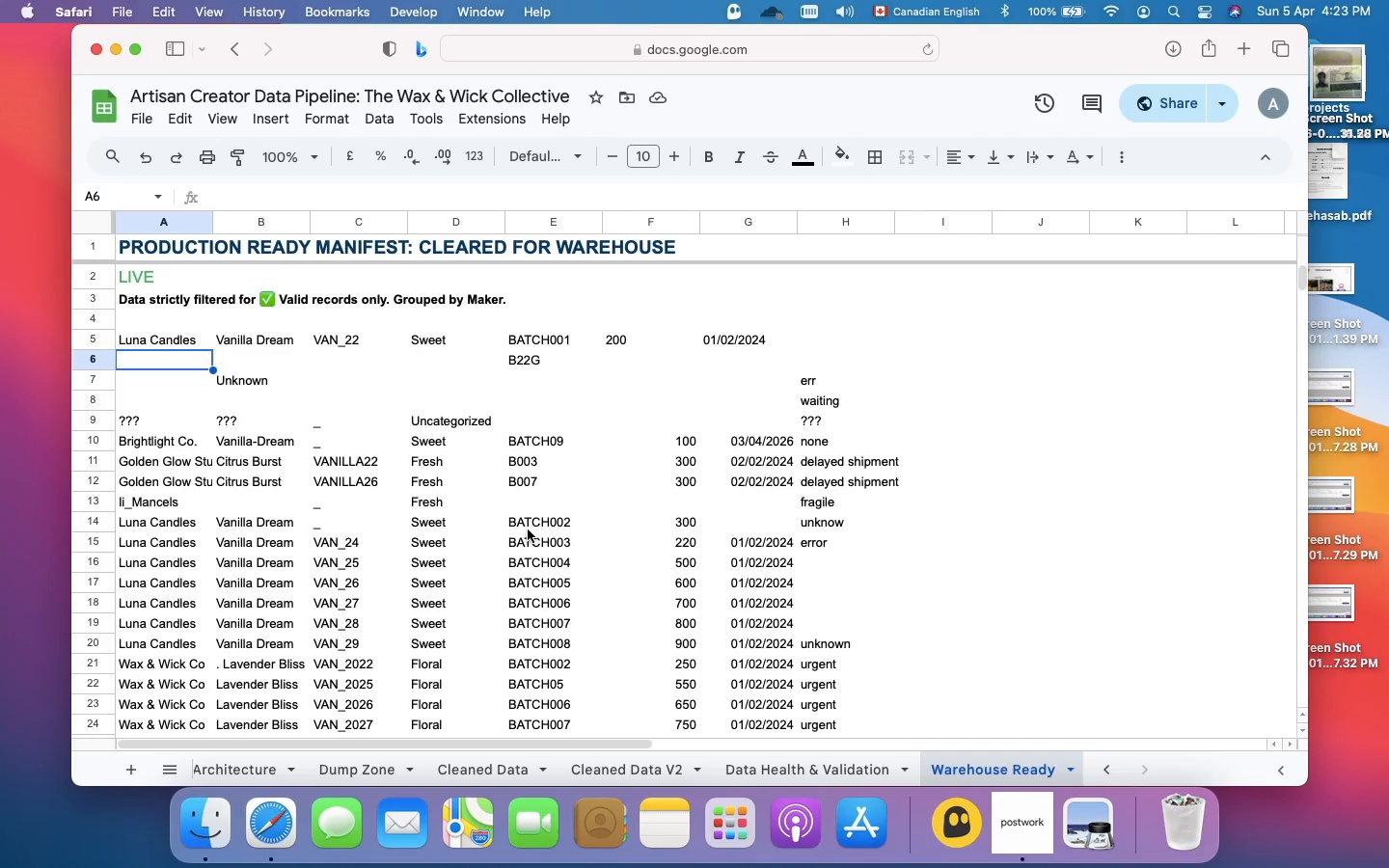 
scroll: coordinate [528, 529], scroll_direction: down, amount: 1.0
 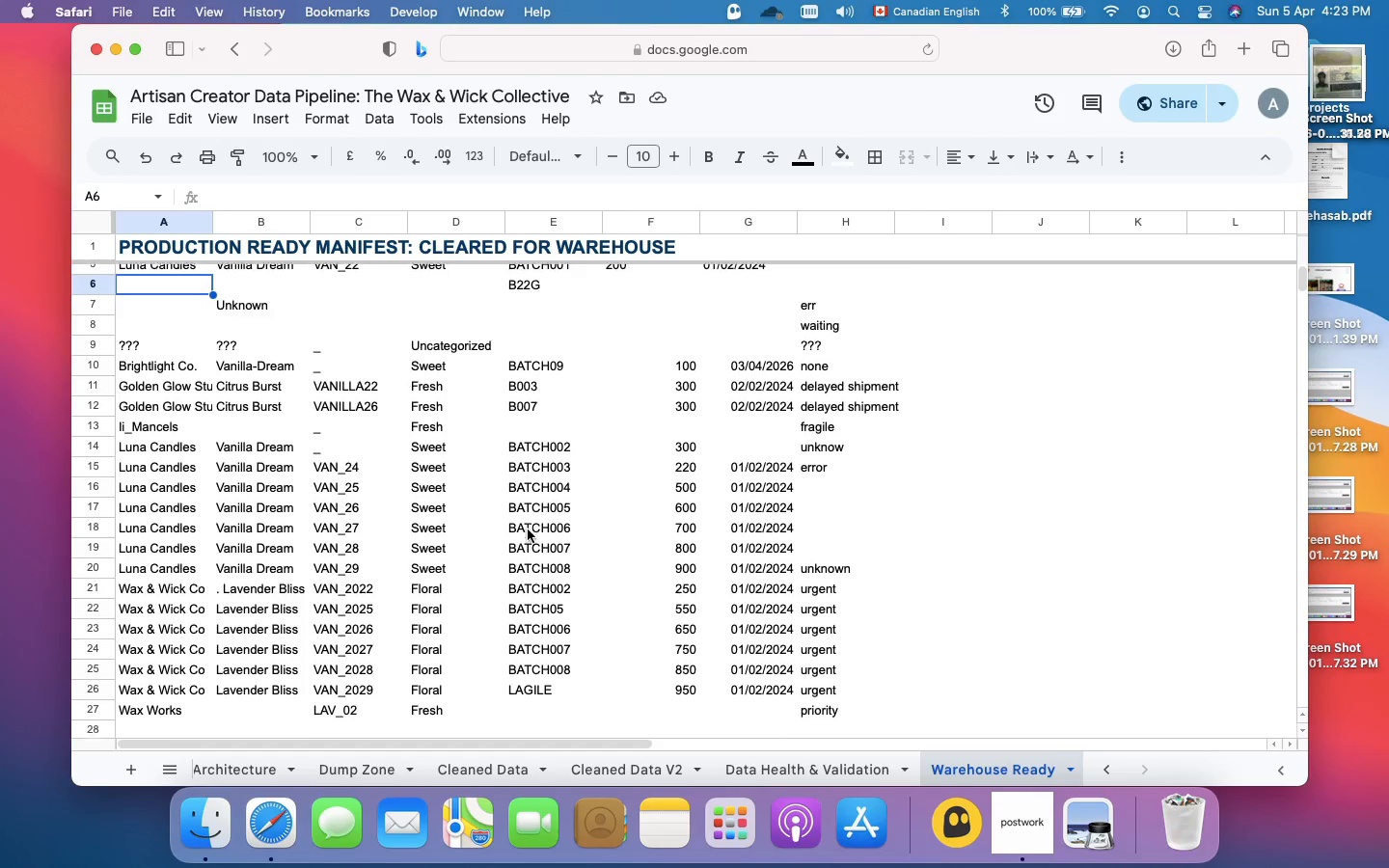 
scroll: coordinate [528, 529], scroll_direction: up, amount: 39.0
 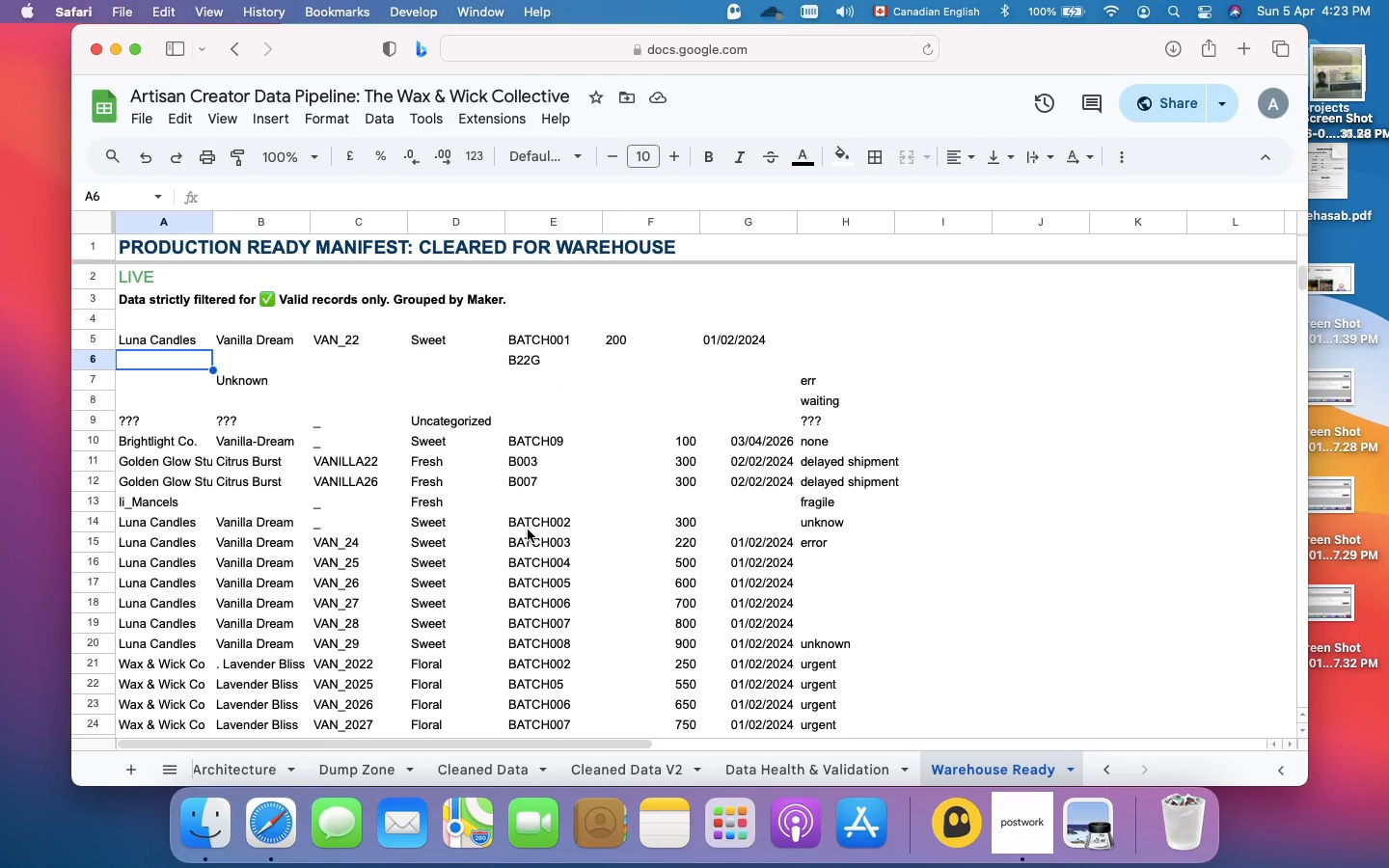 
wait(8.12)
 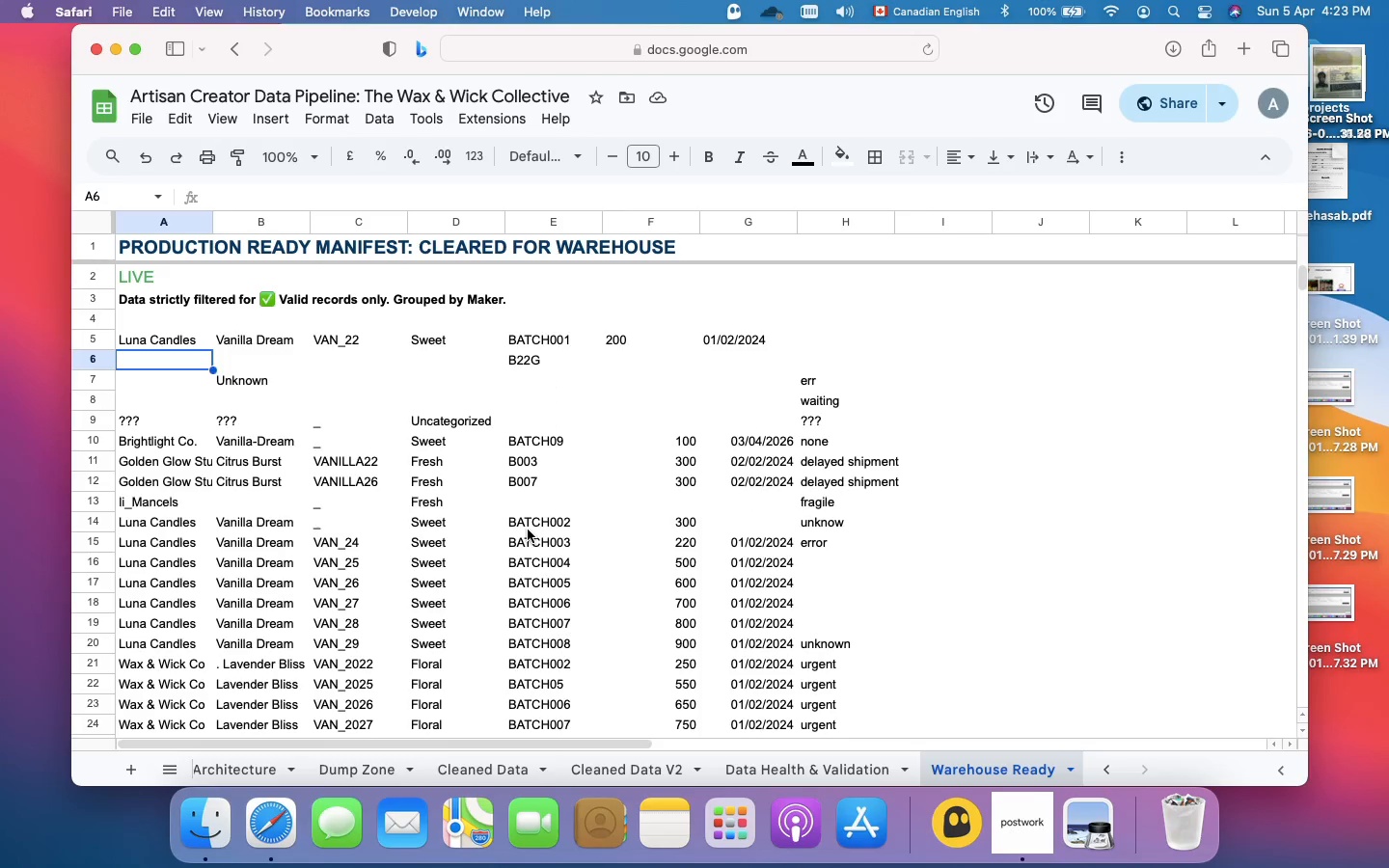 
scroll: coordinate [499, 376], scroll_direction: up, amount: 6.0
 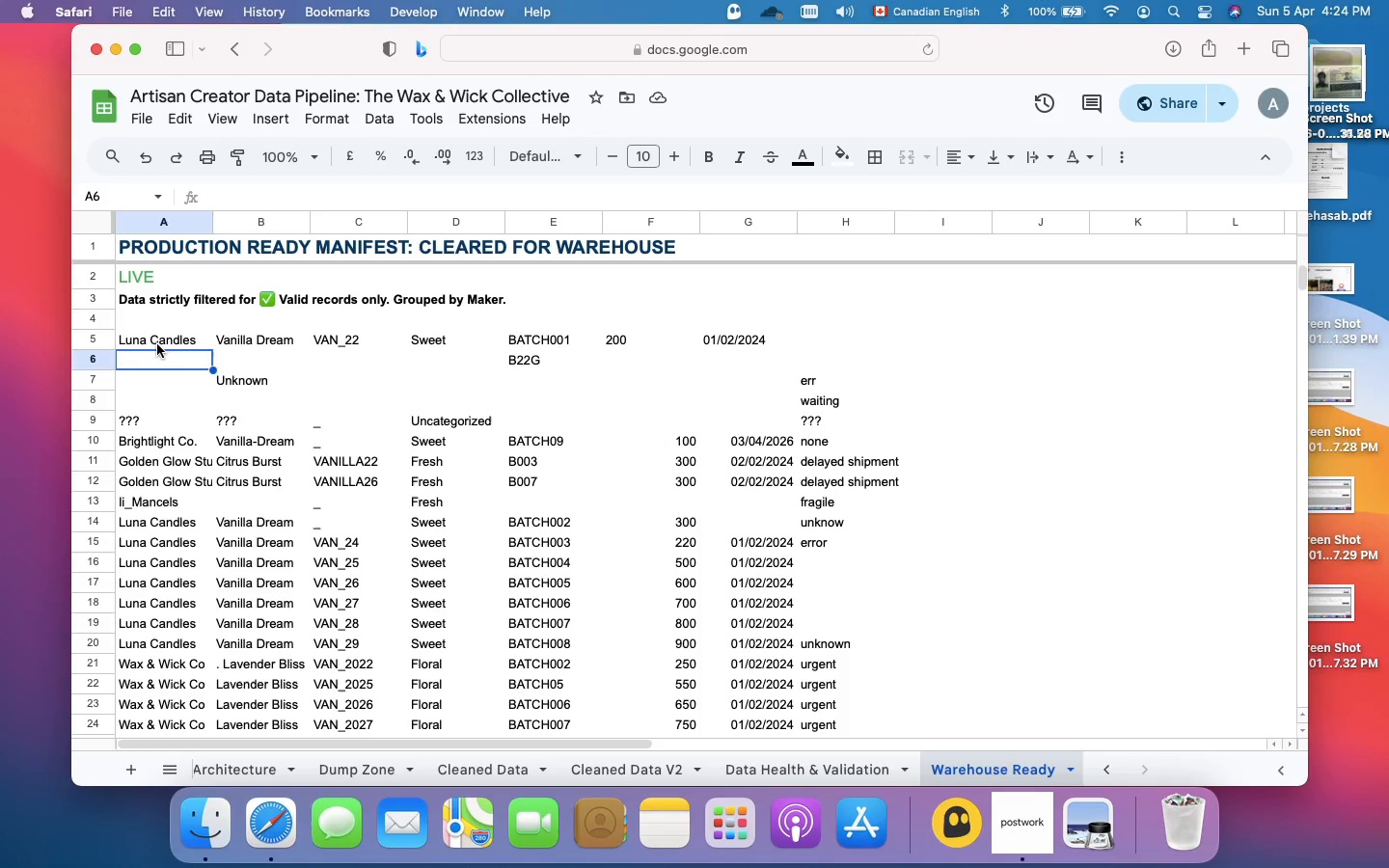 
left_click([157, 344])
 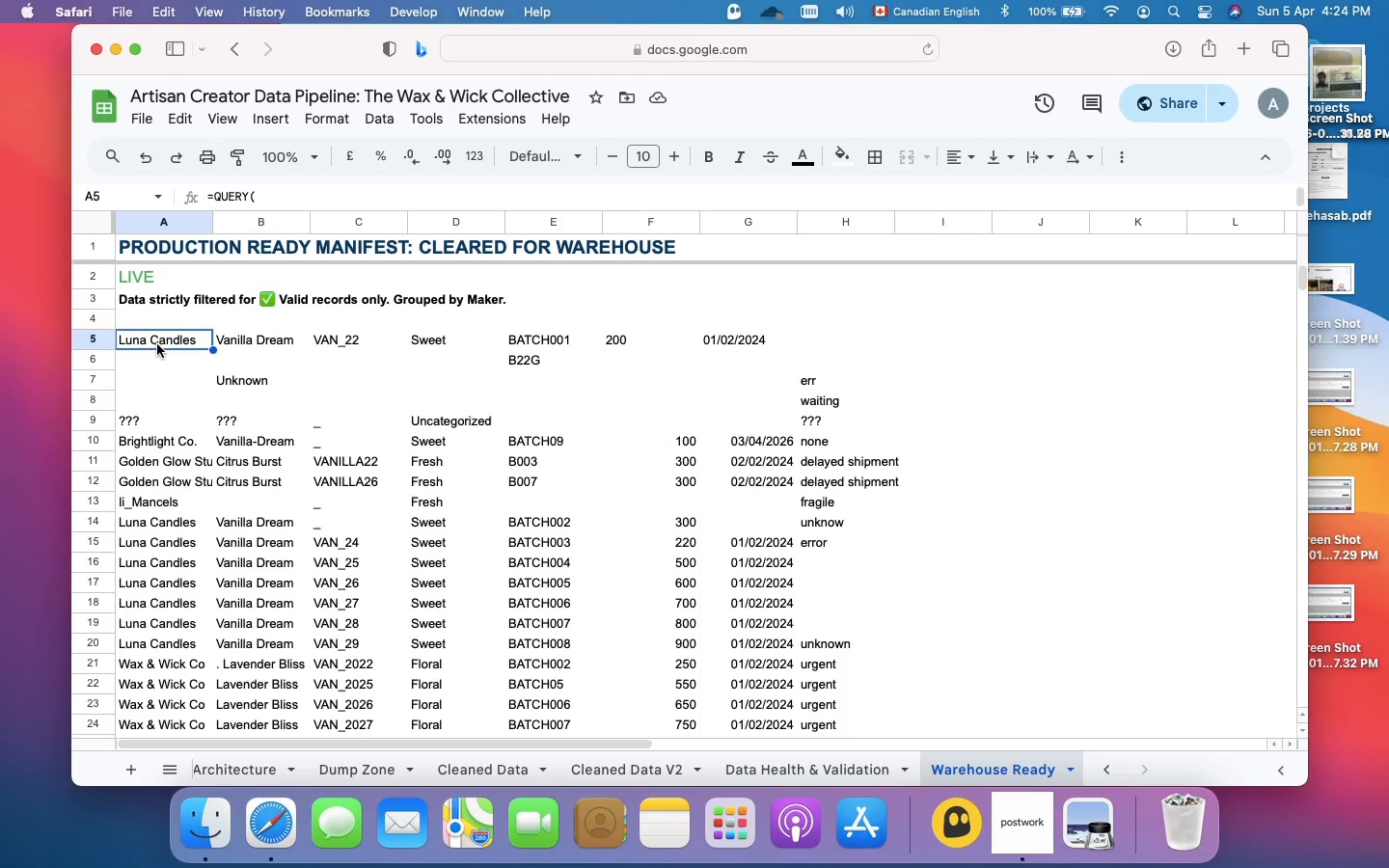 
wait(9.81)
 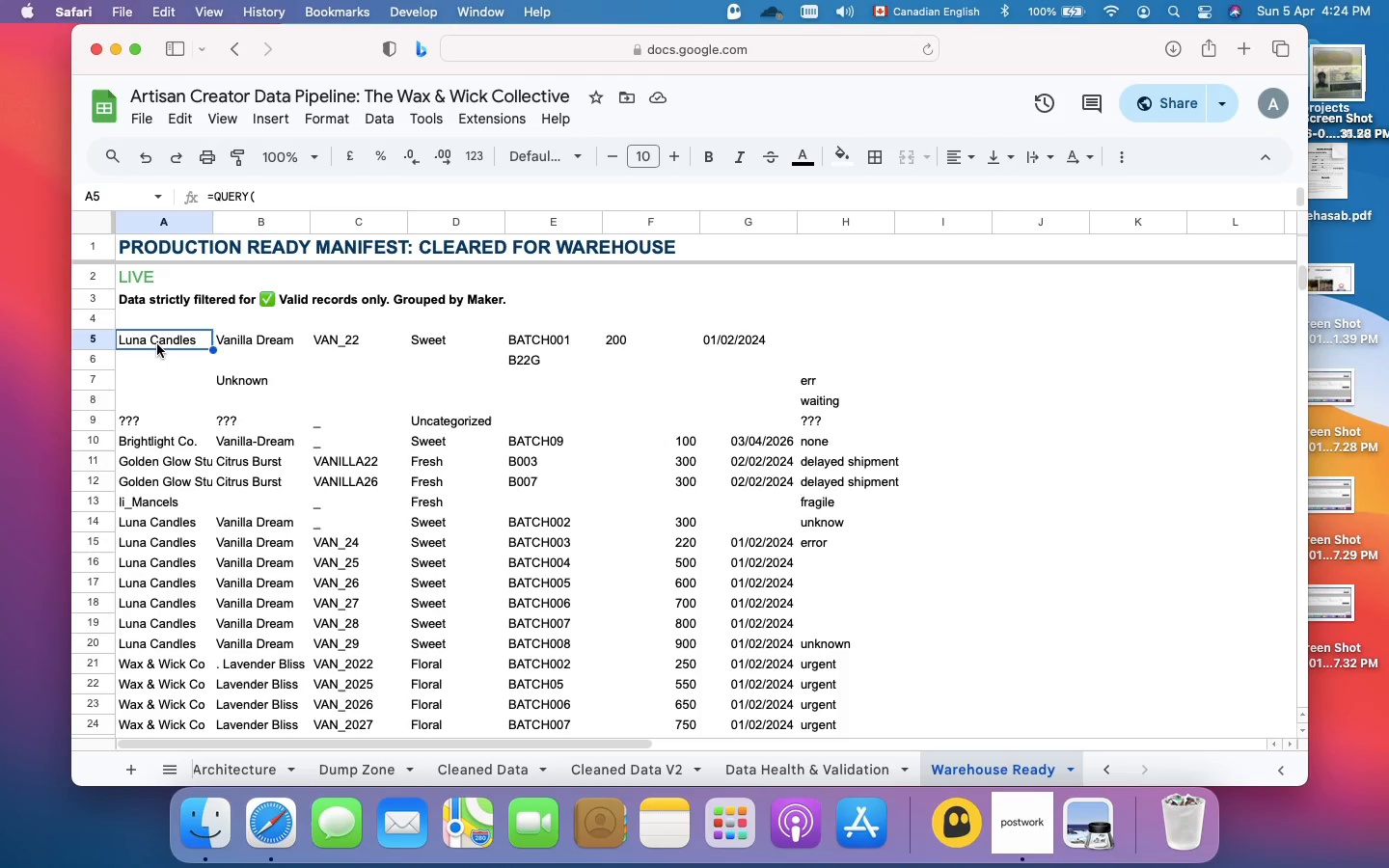 
scroll: coordinate [352, 338], scroll_direction: up, amount: 1.0
 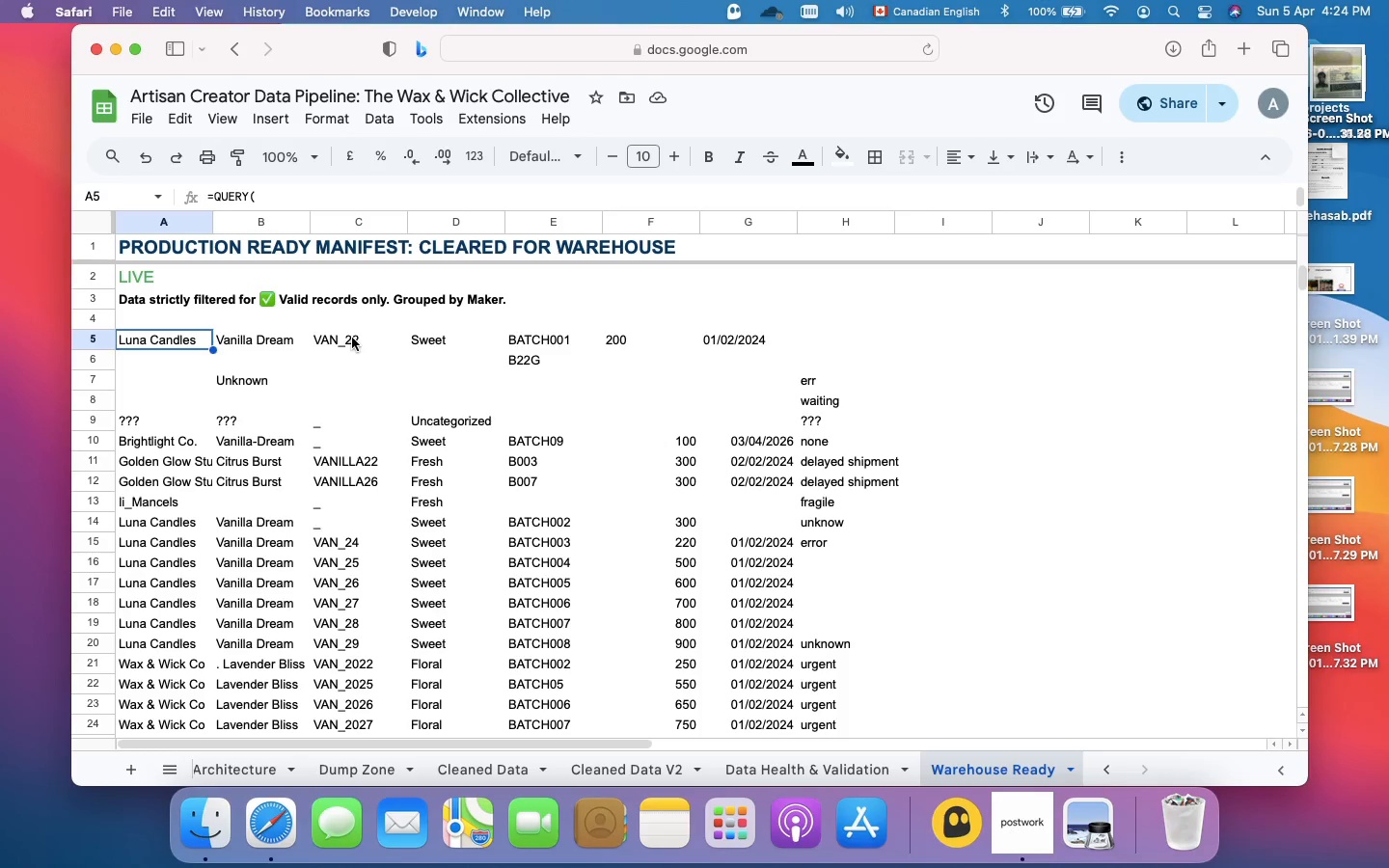 
wait(9.41)
 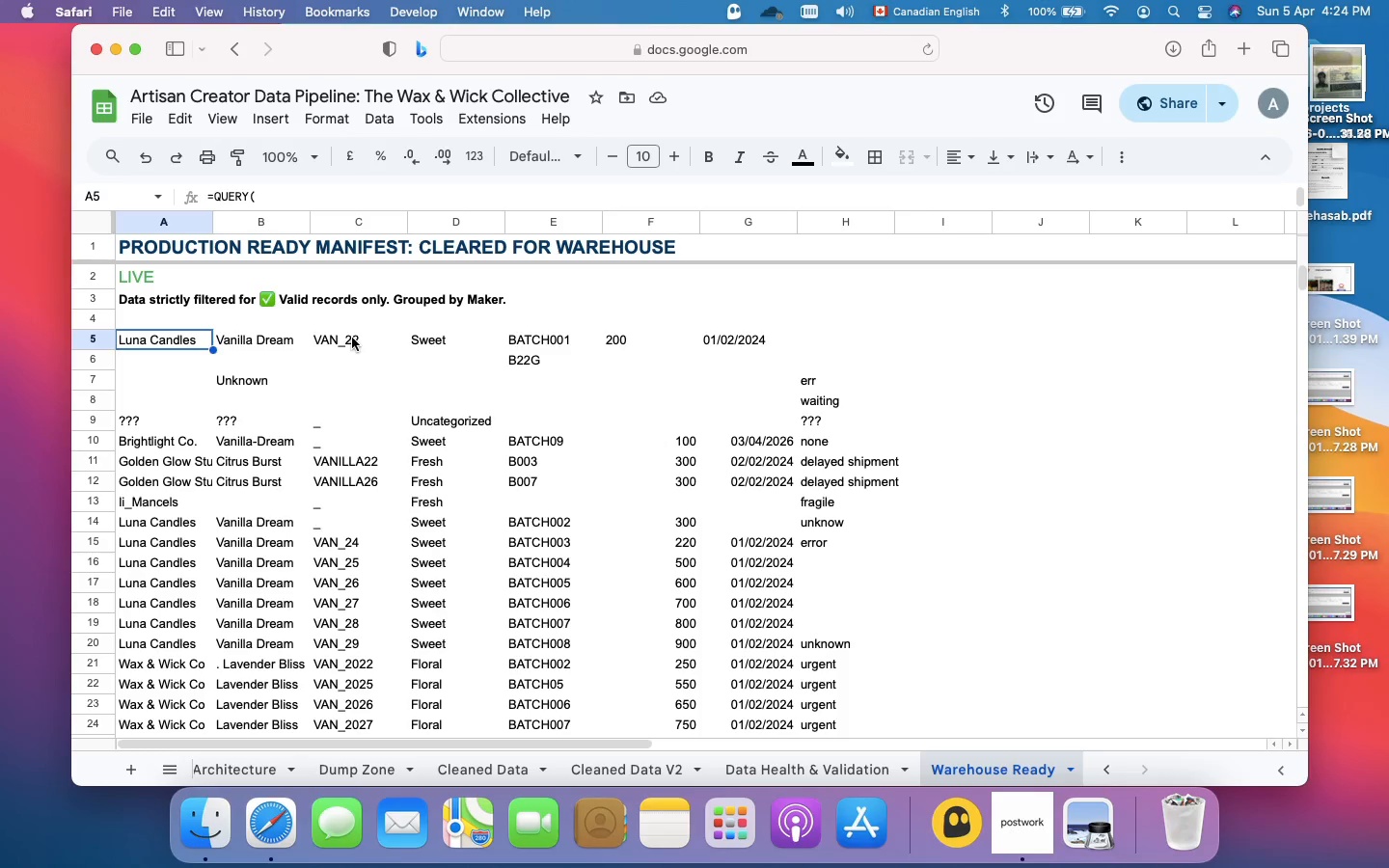 
left_click([428, 194])
 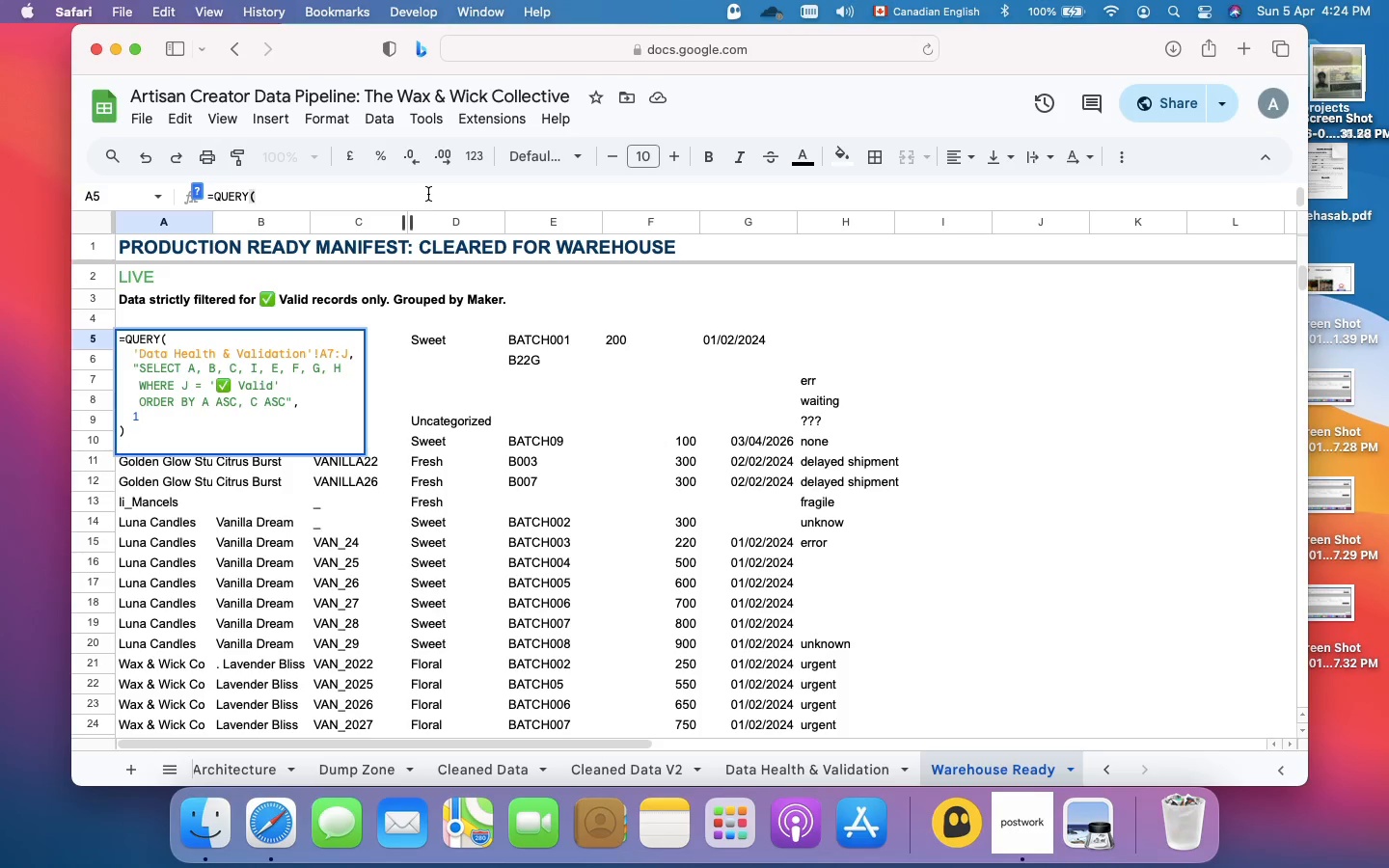 
left_click([974, 424])
 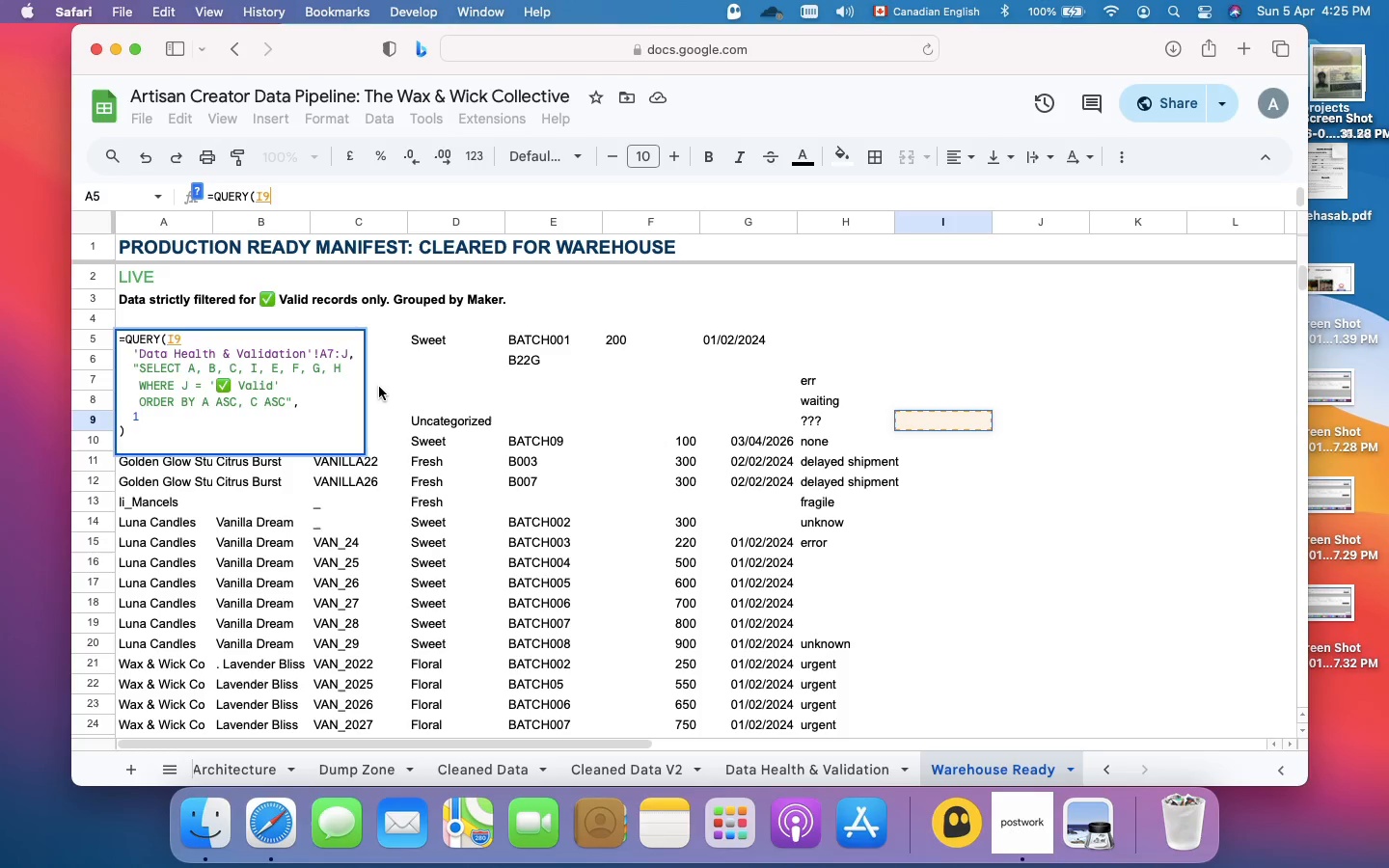 
wait(44.16)
 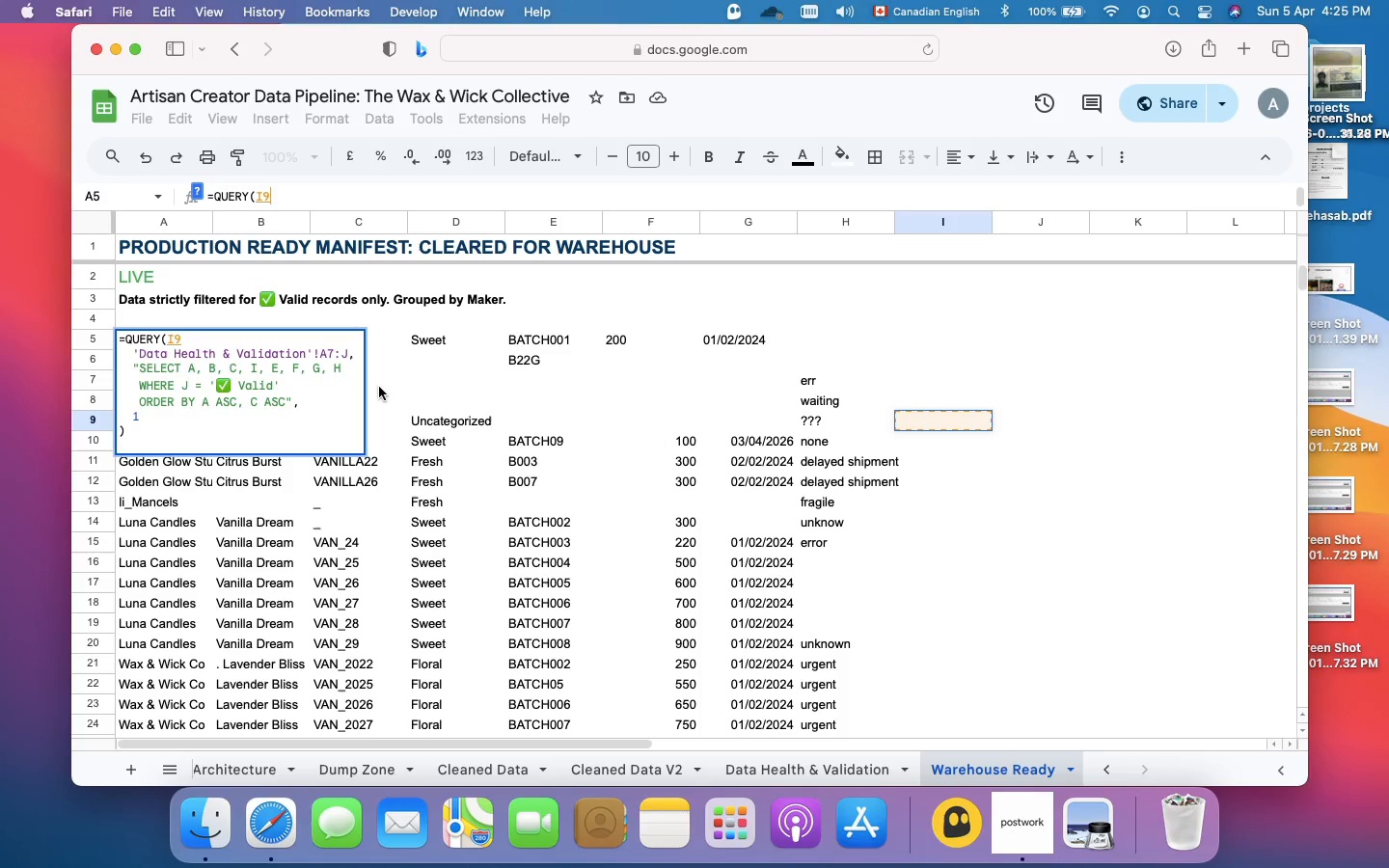 
left_click([230, 412])
 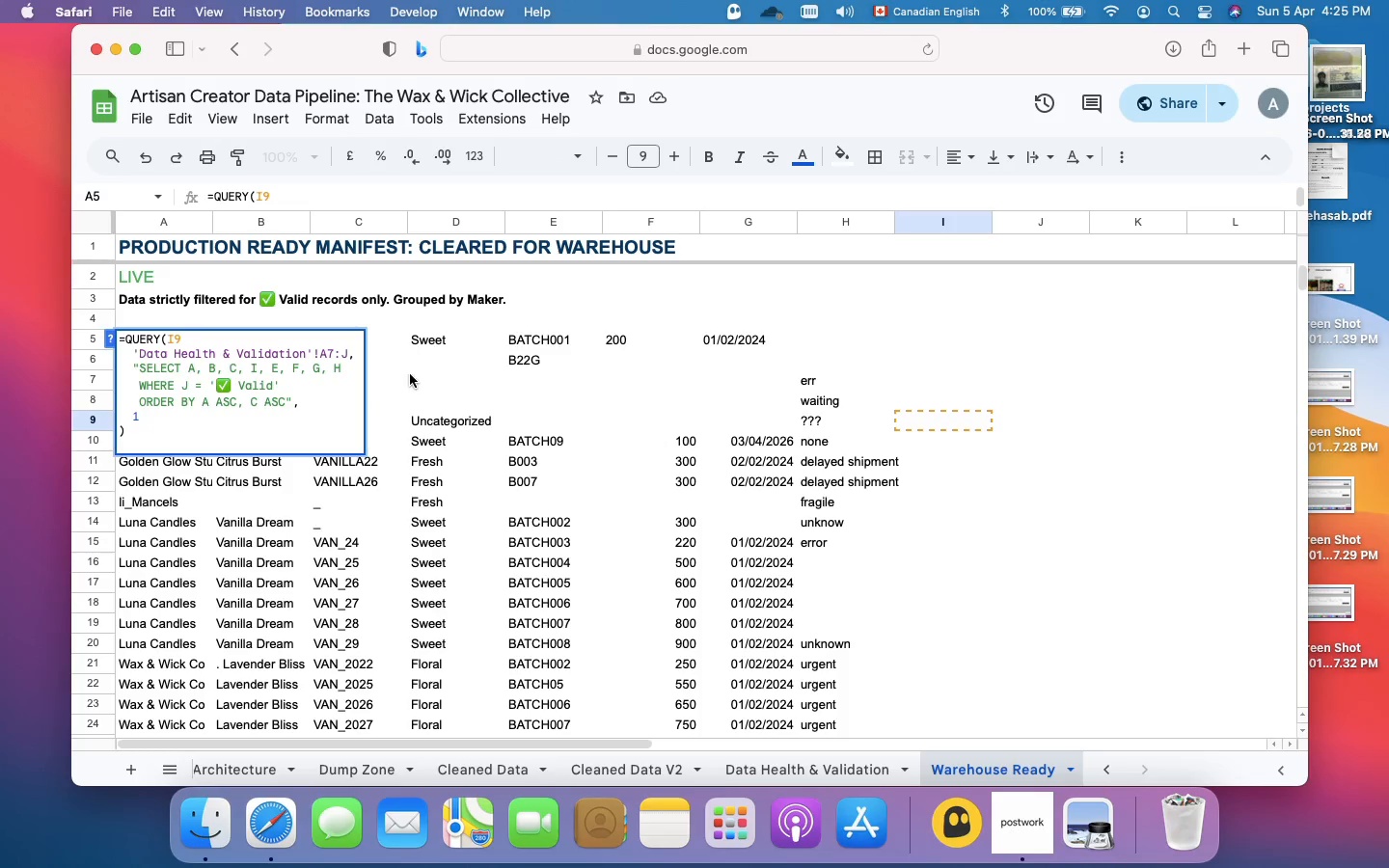 
left_click([422, 389])
 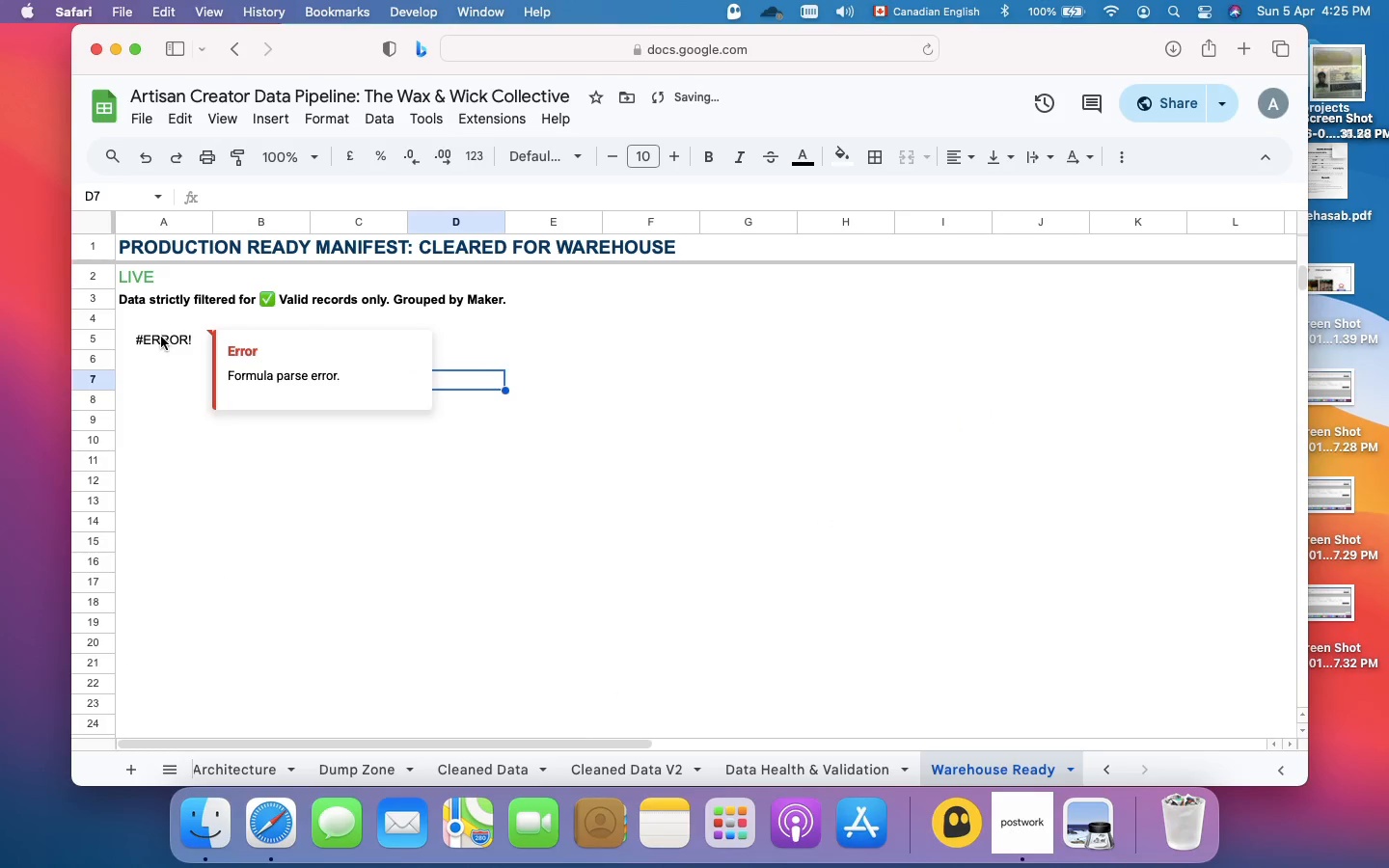 
left_click([161, 337])
 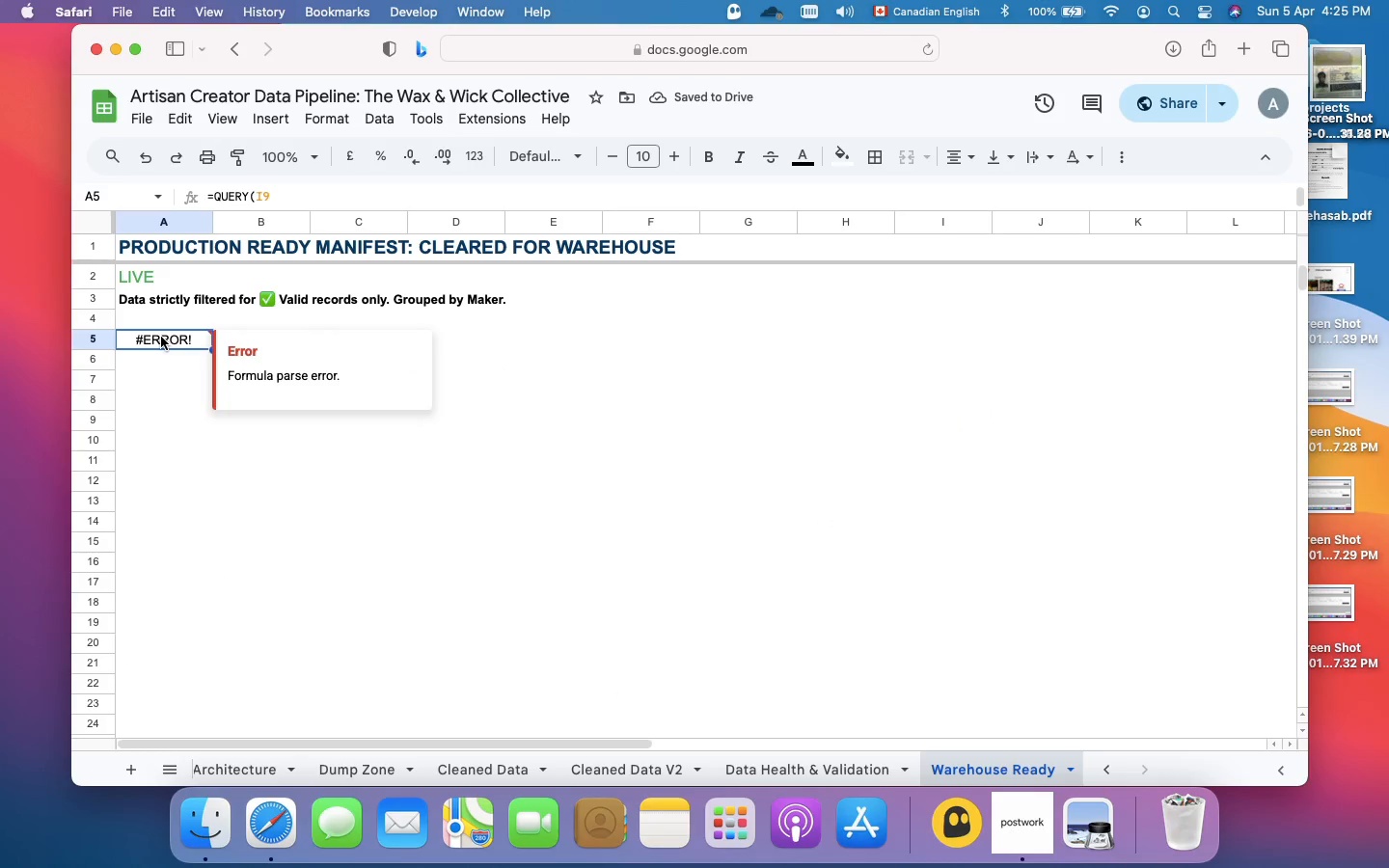 
left_click([161, 337])
 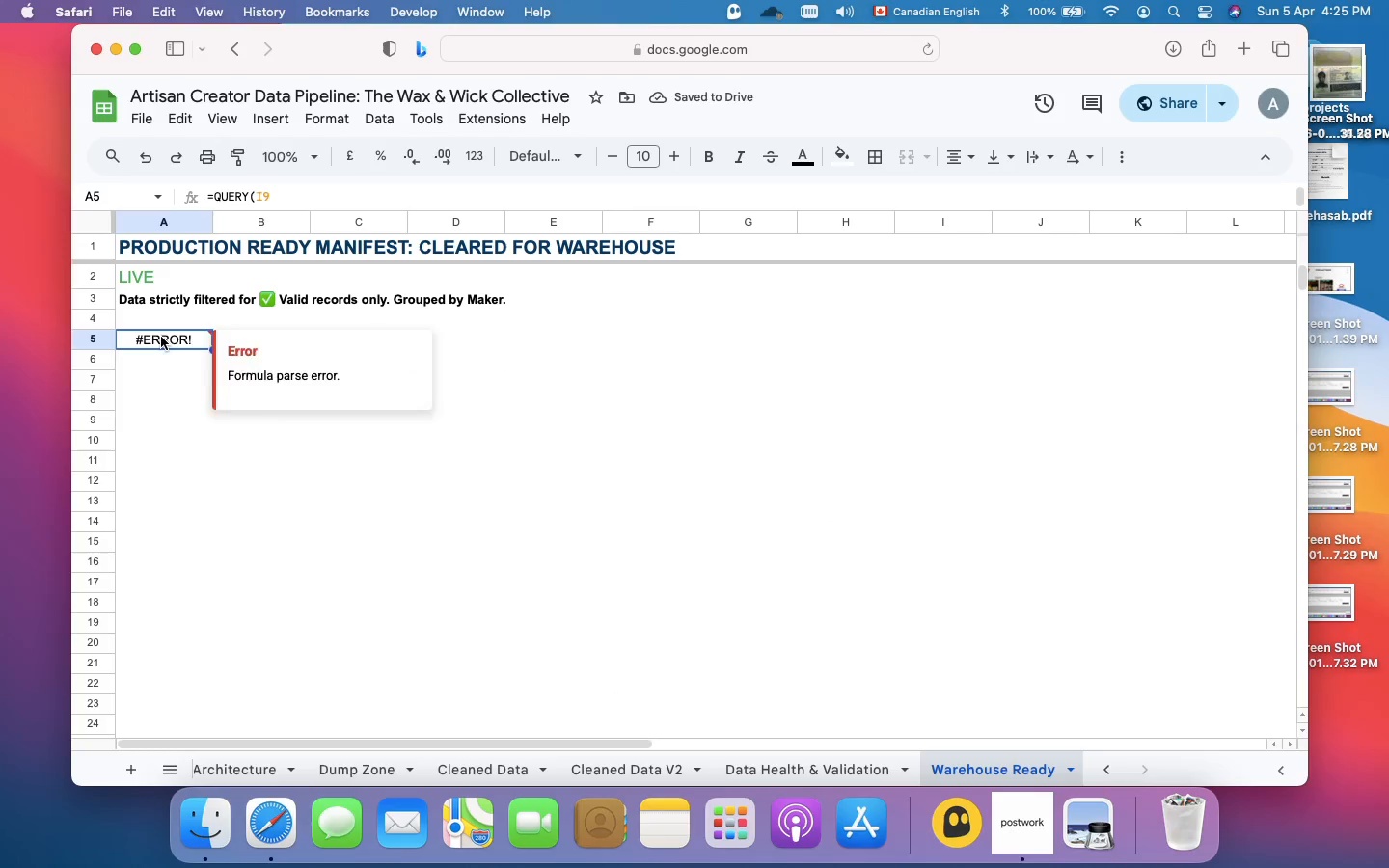 
double_click([161, 337])
 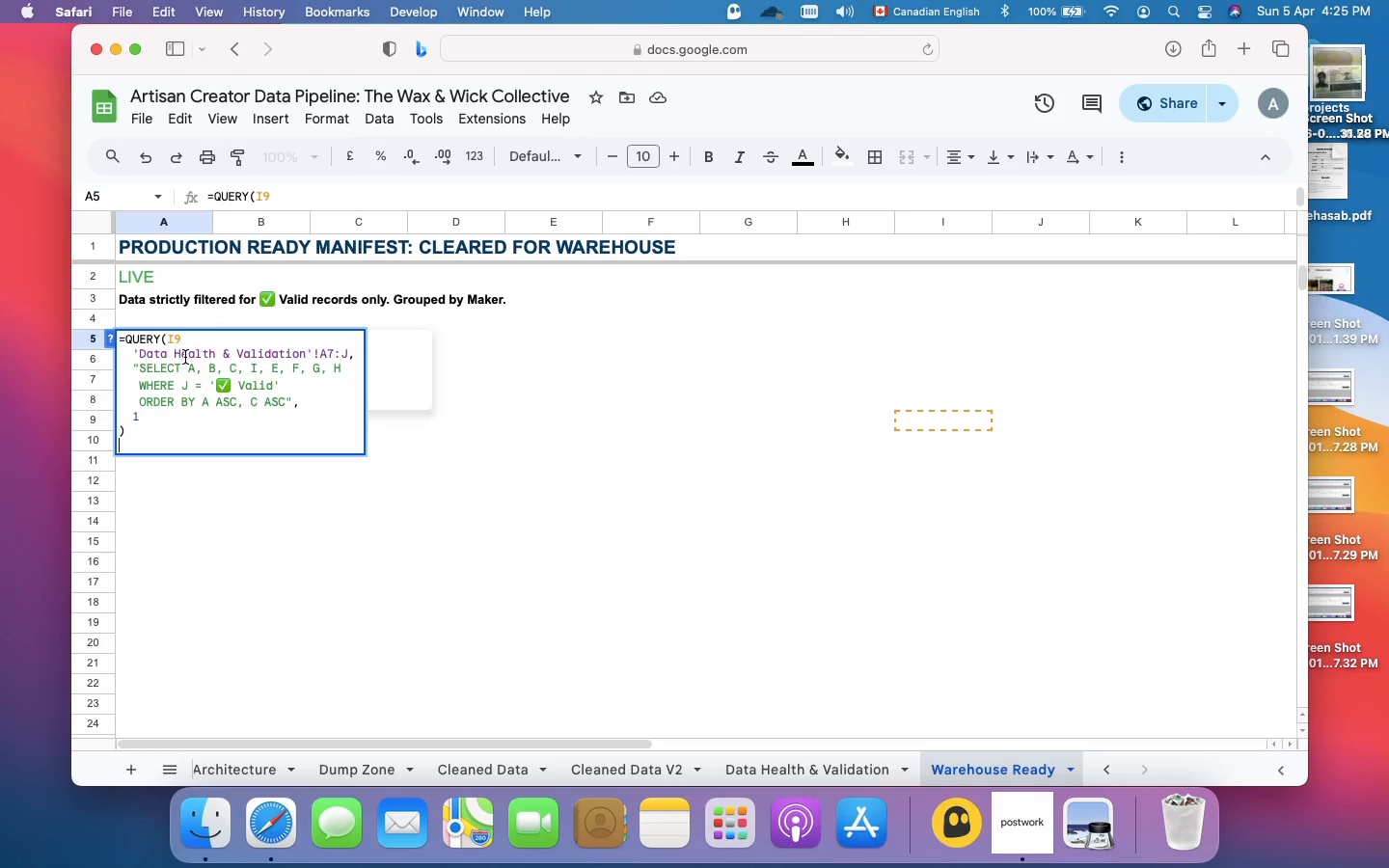 
wait(18.7)
 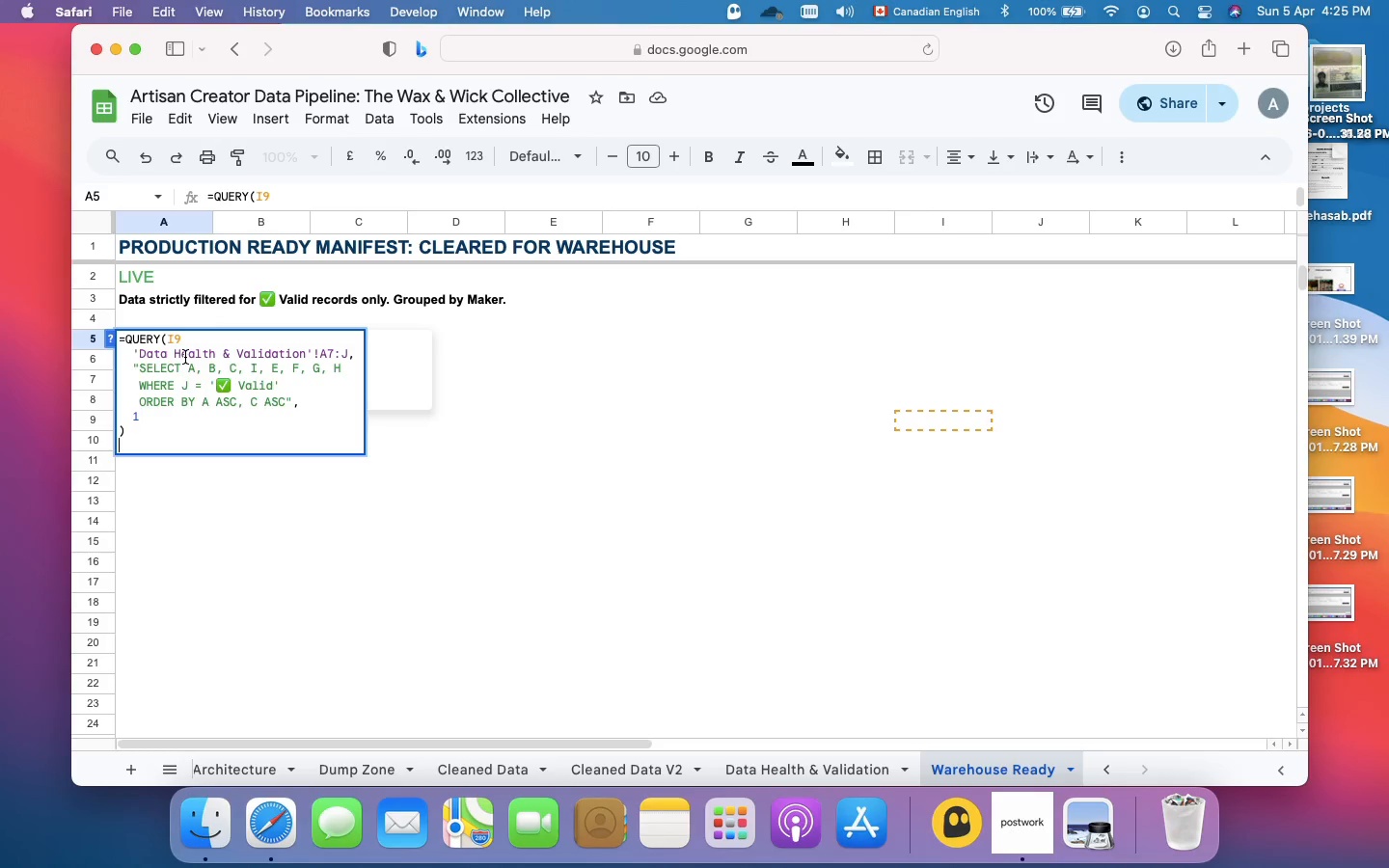 
left_click([132, 353])
 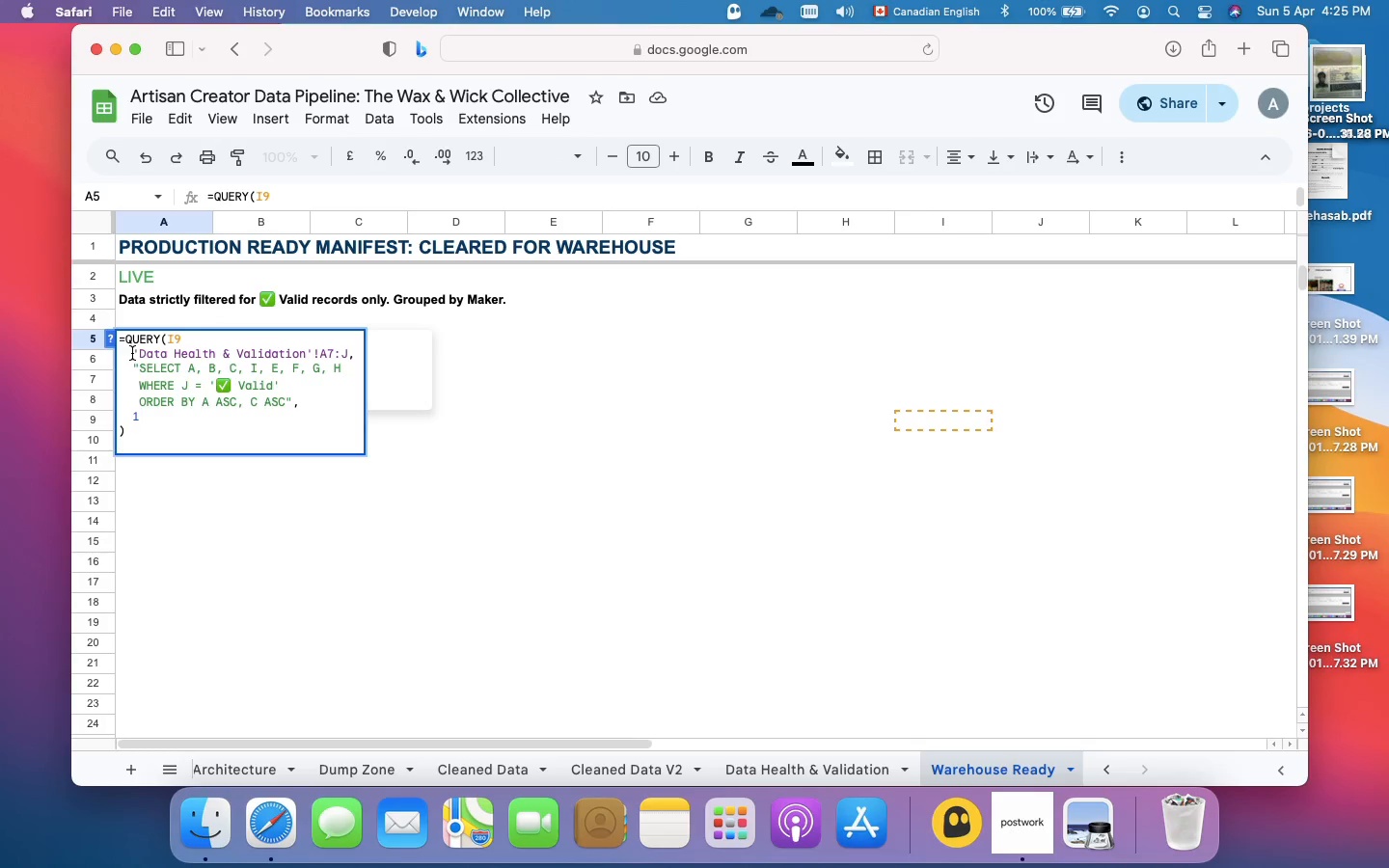 
double_click([132, 353])
 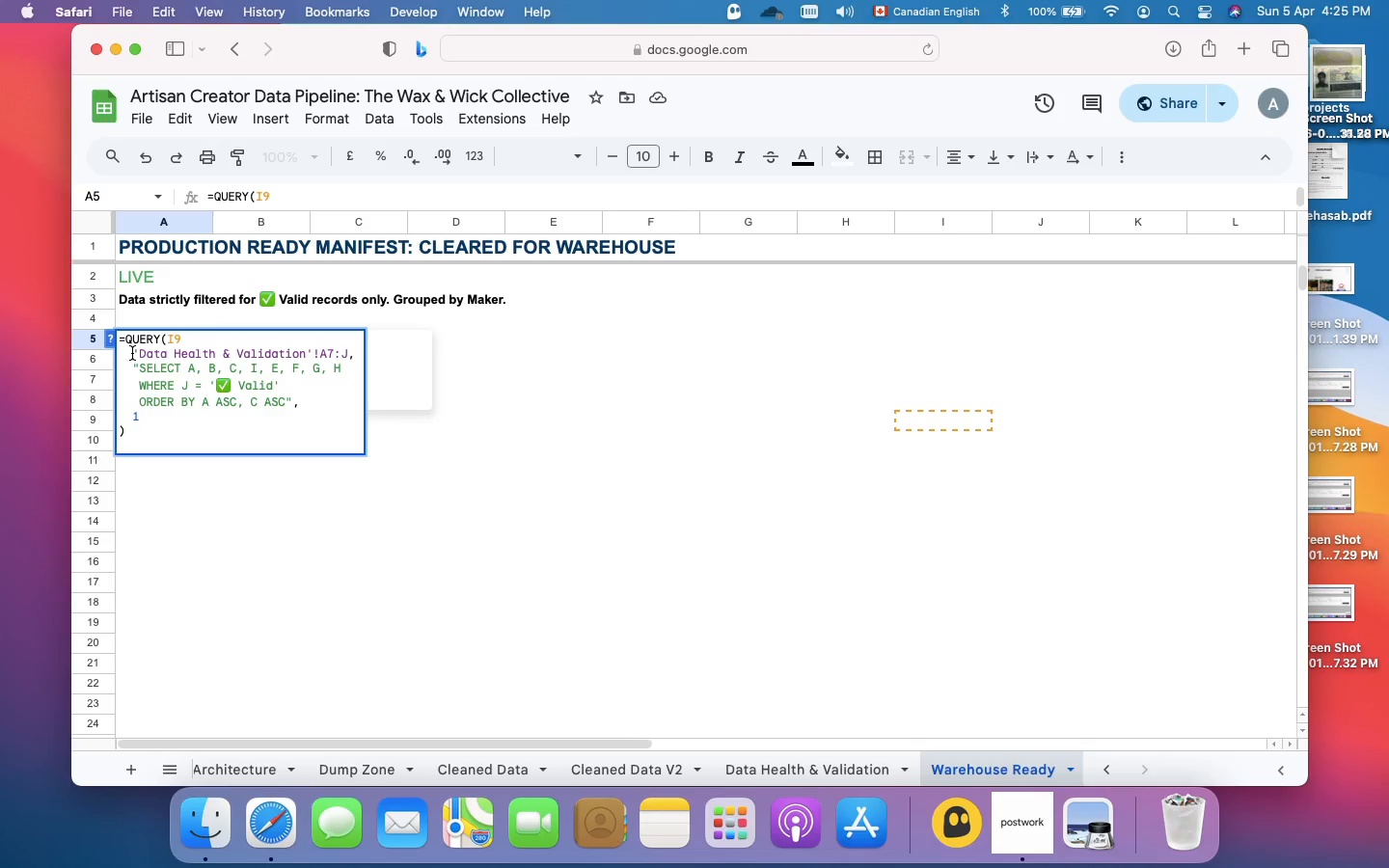 
left_click([132, 353])
 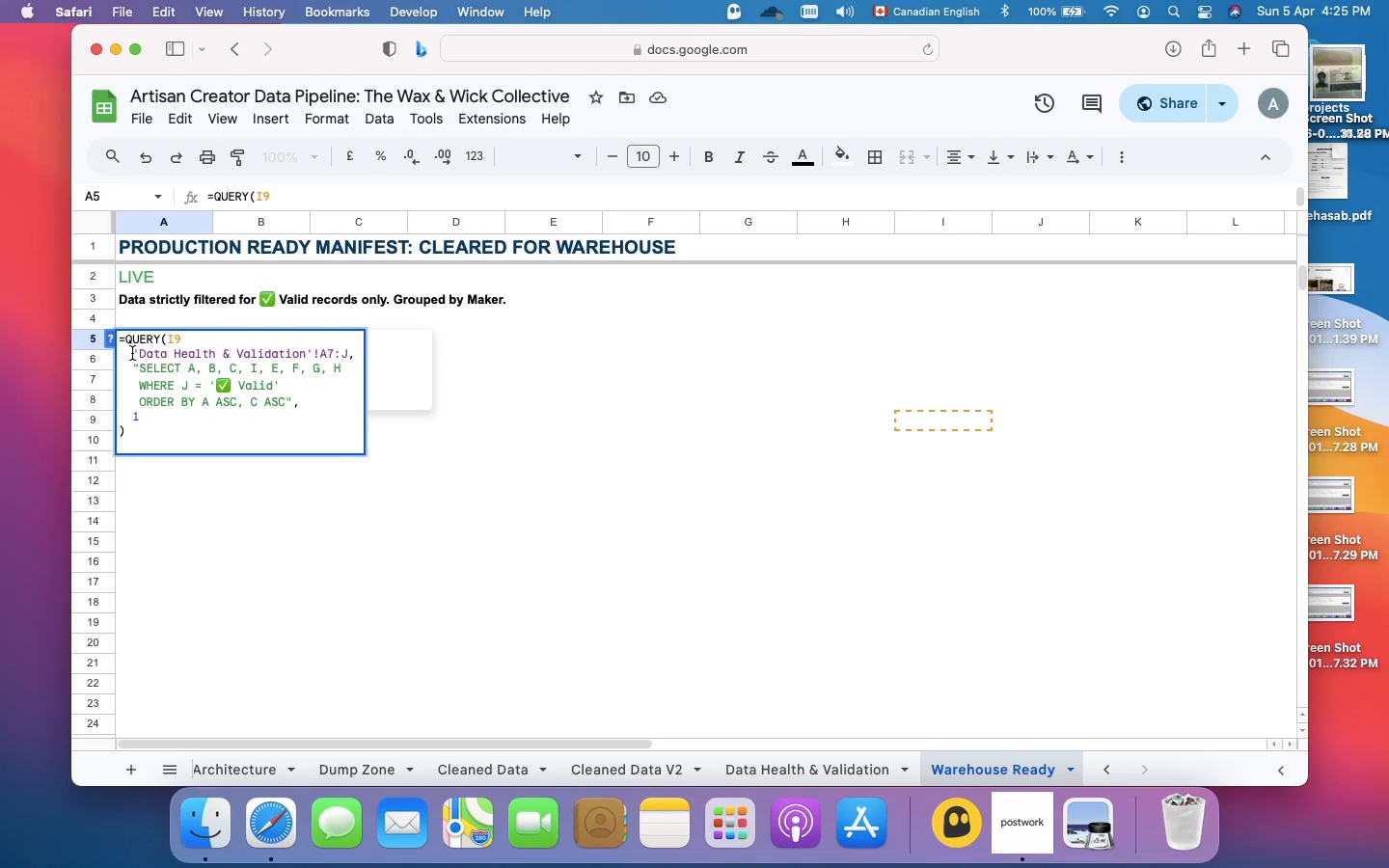 
key(Backspace)
 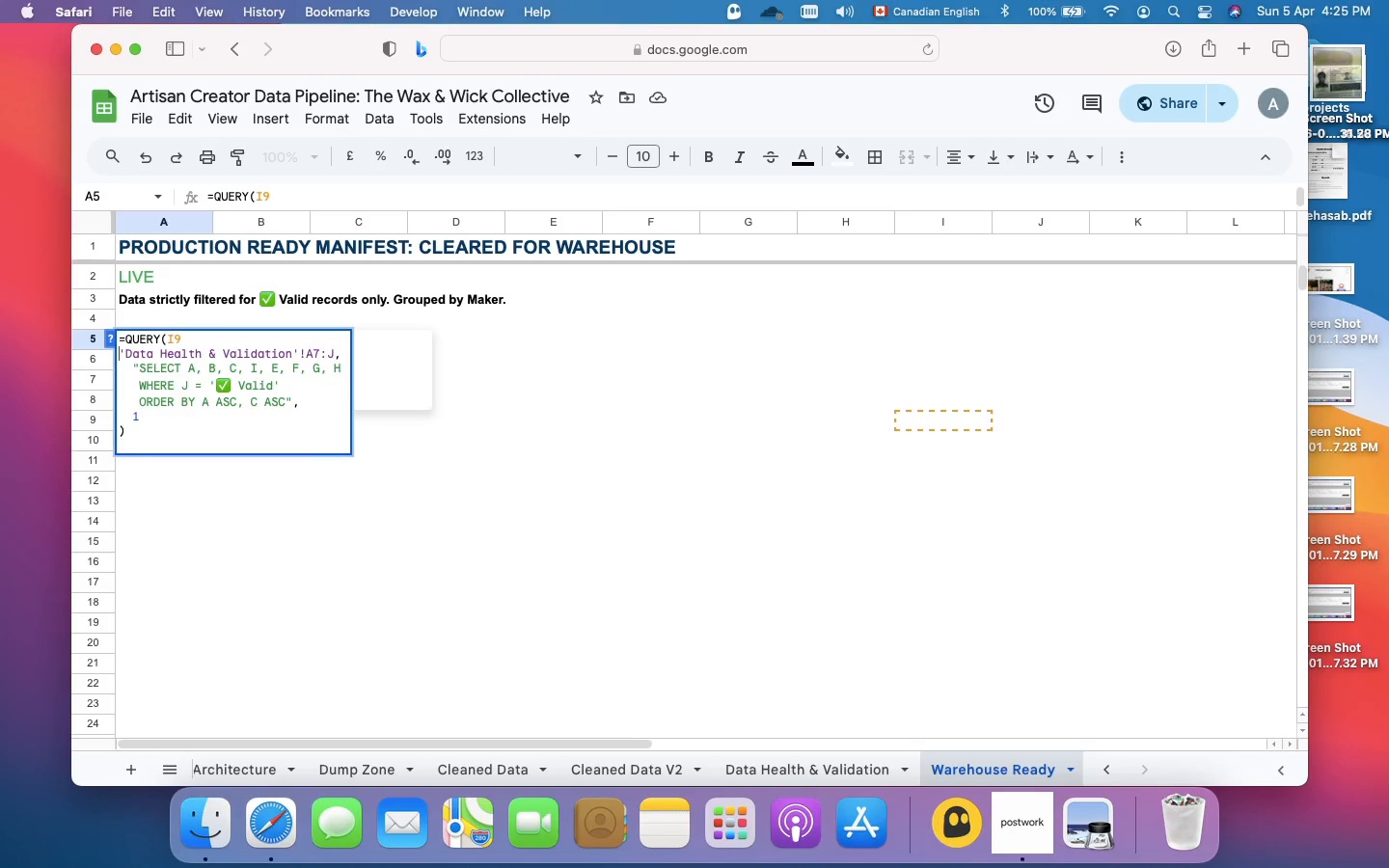 
key(Backspace)
 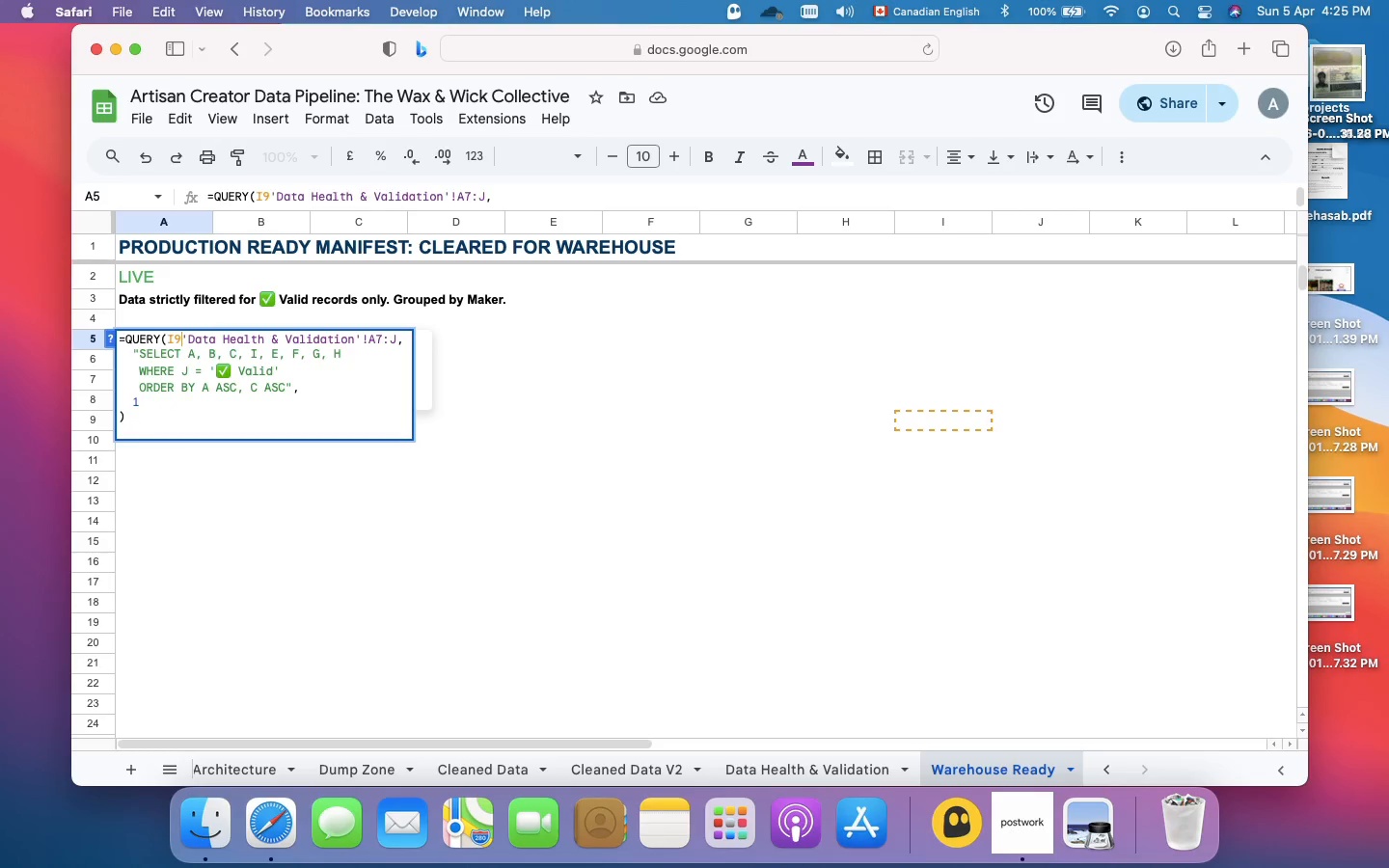 
key(Backspace)
 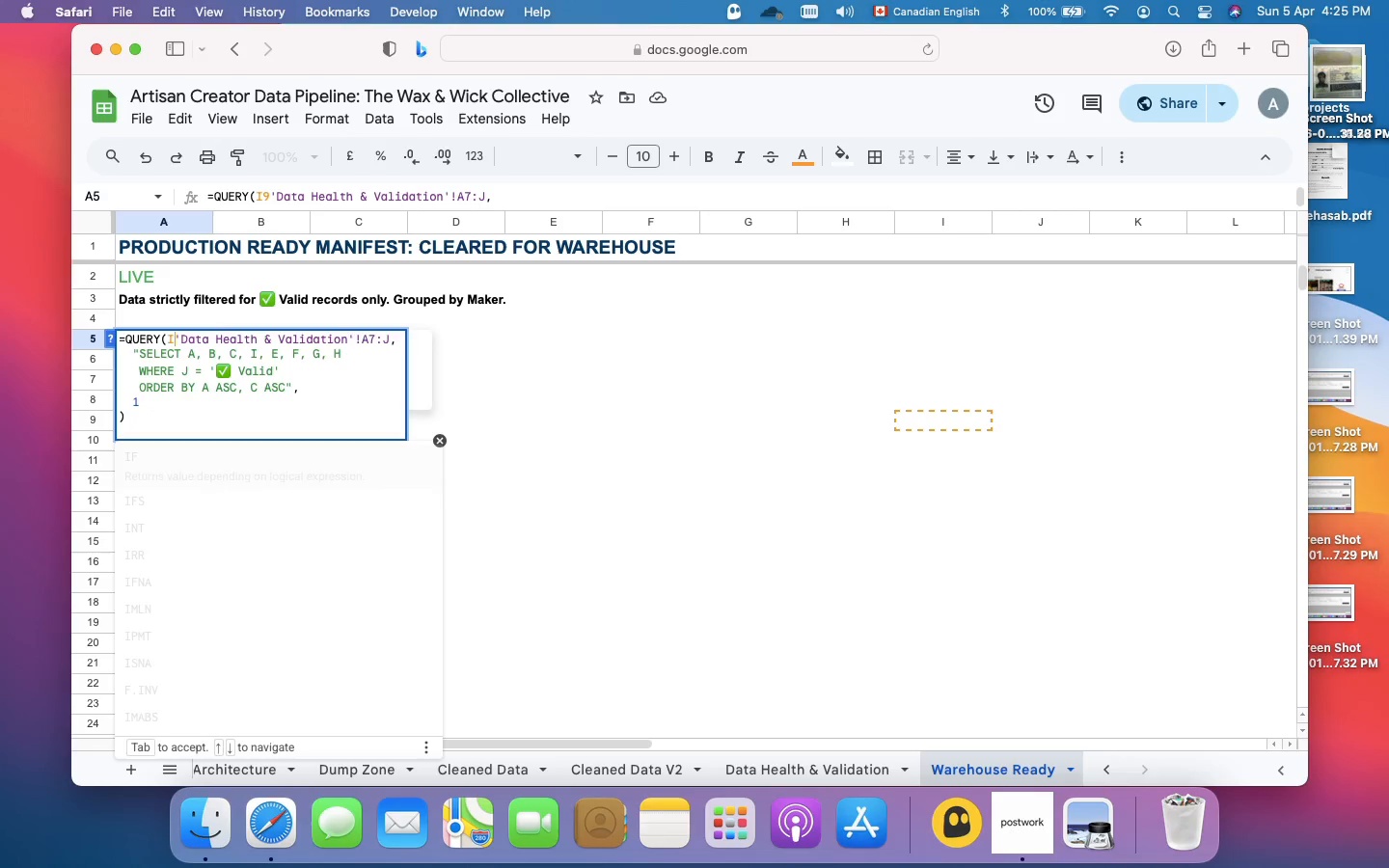 
key(Backspace)
 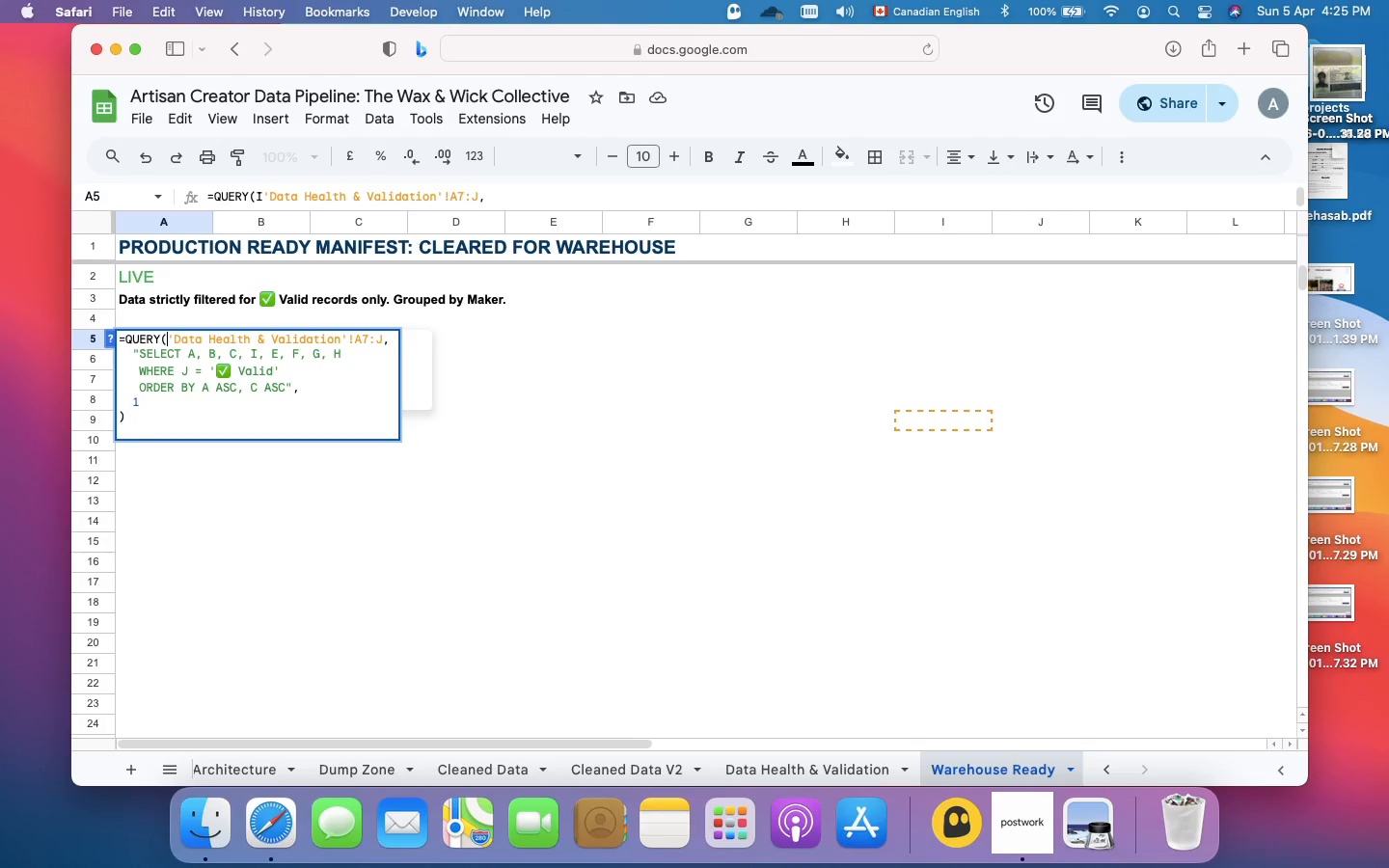 
key(Backspace)
 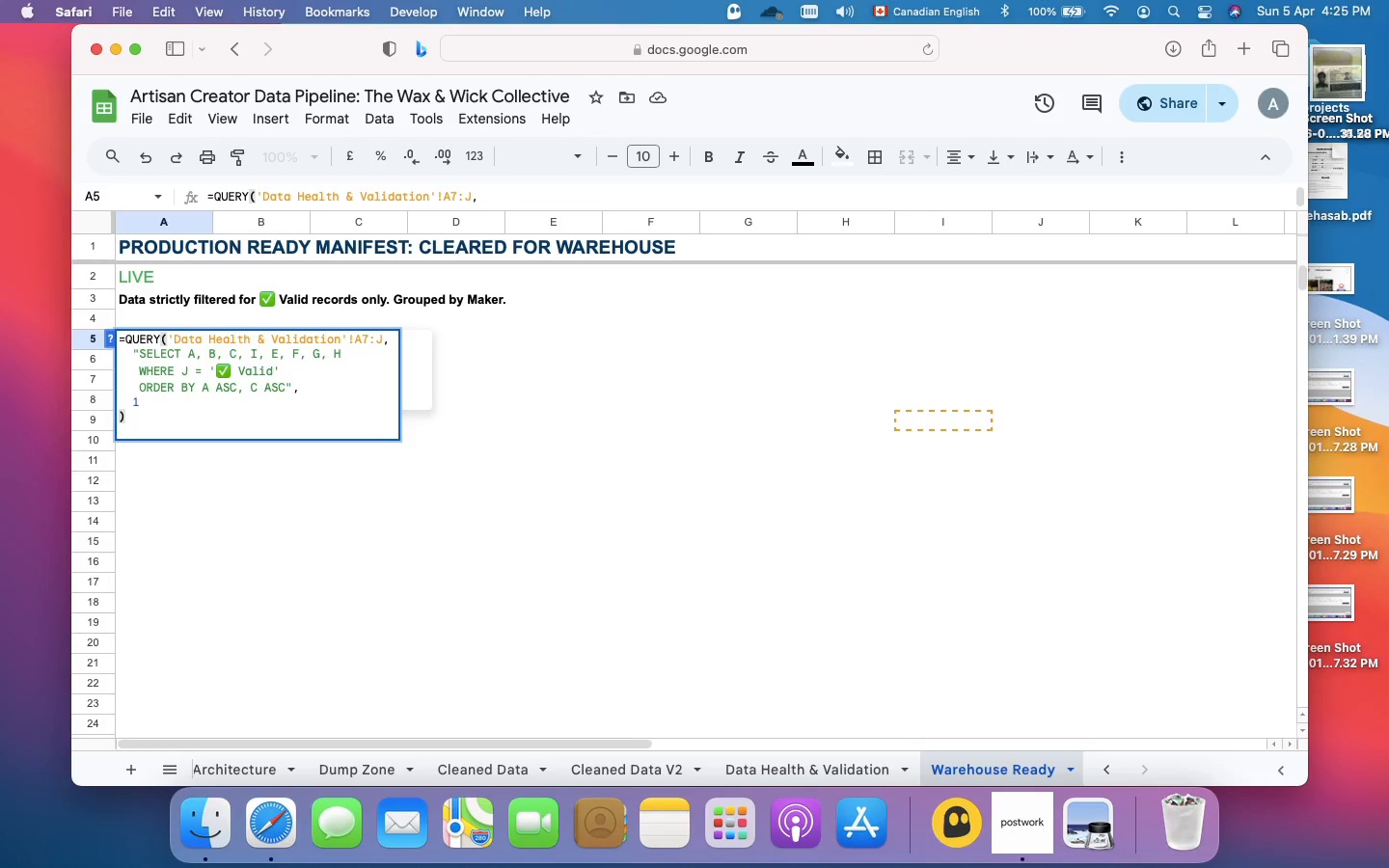 
key(Enter)
 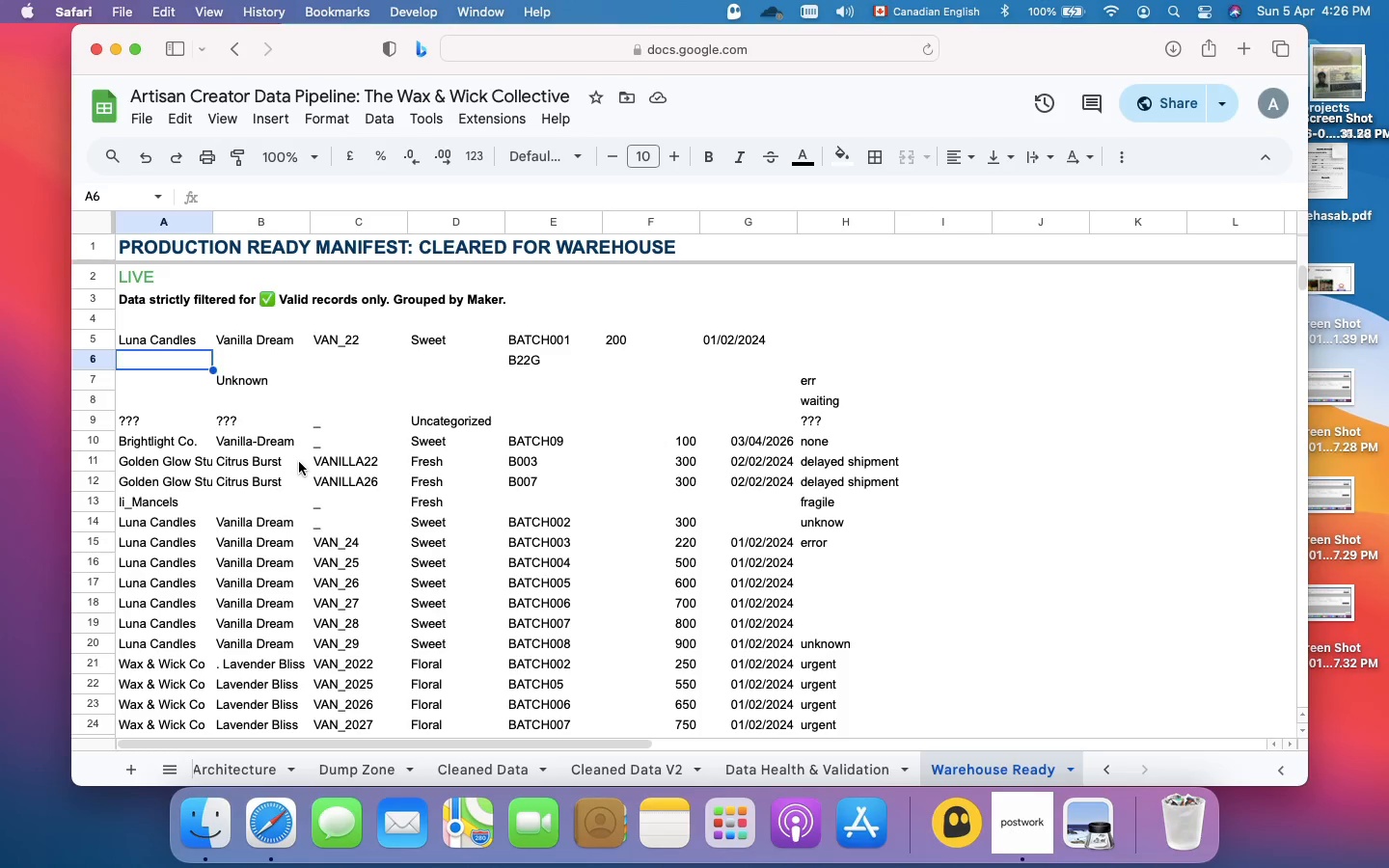 
wait(60.79)
 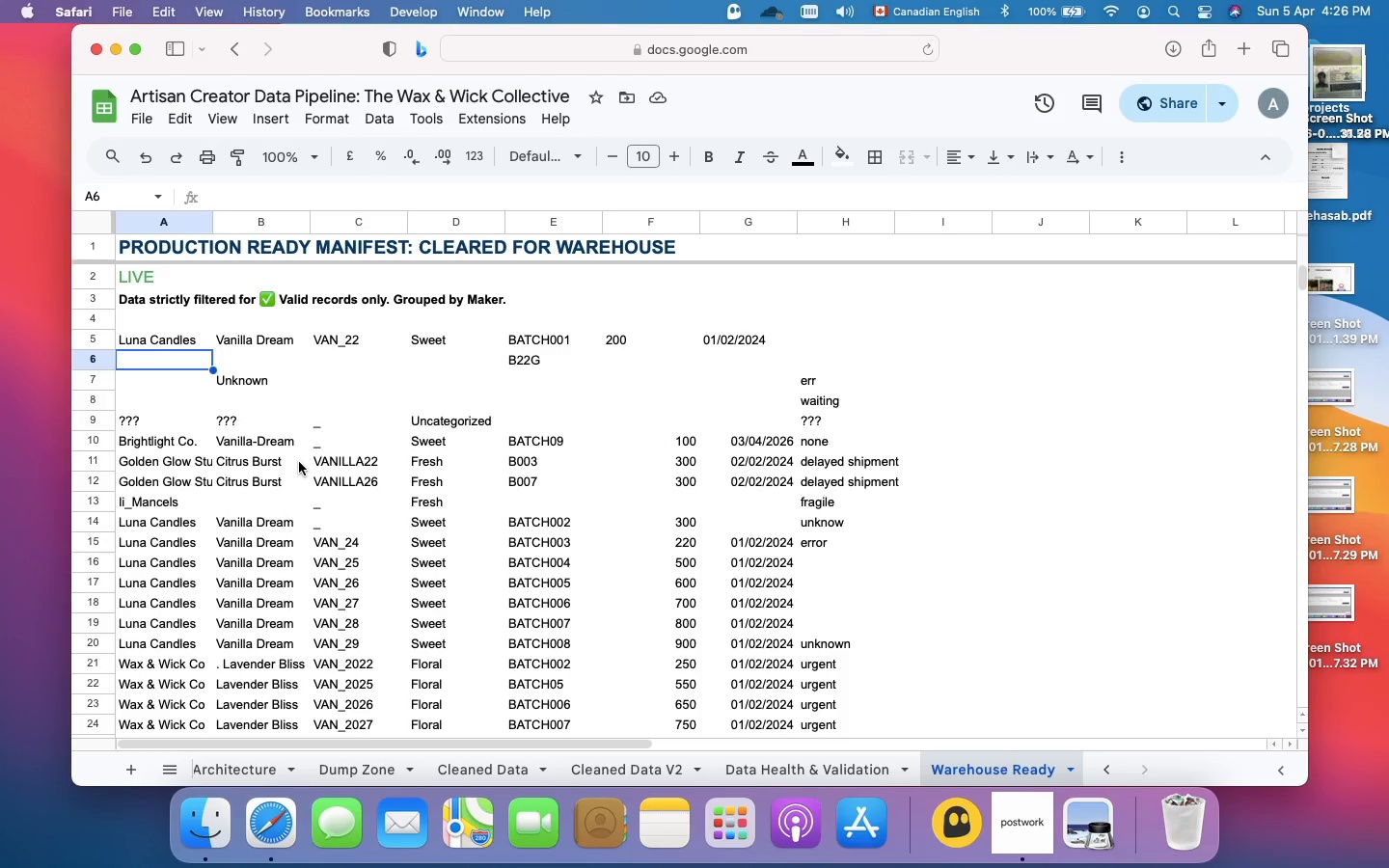 
left_click([126, 335])
 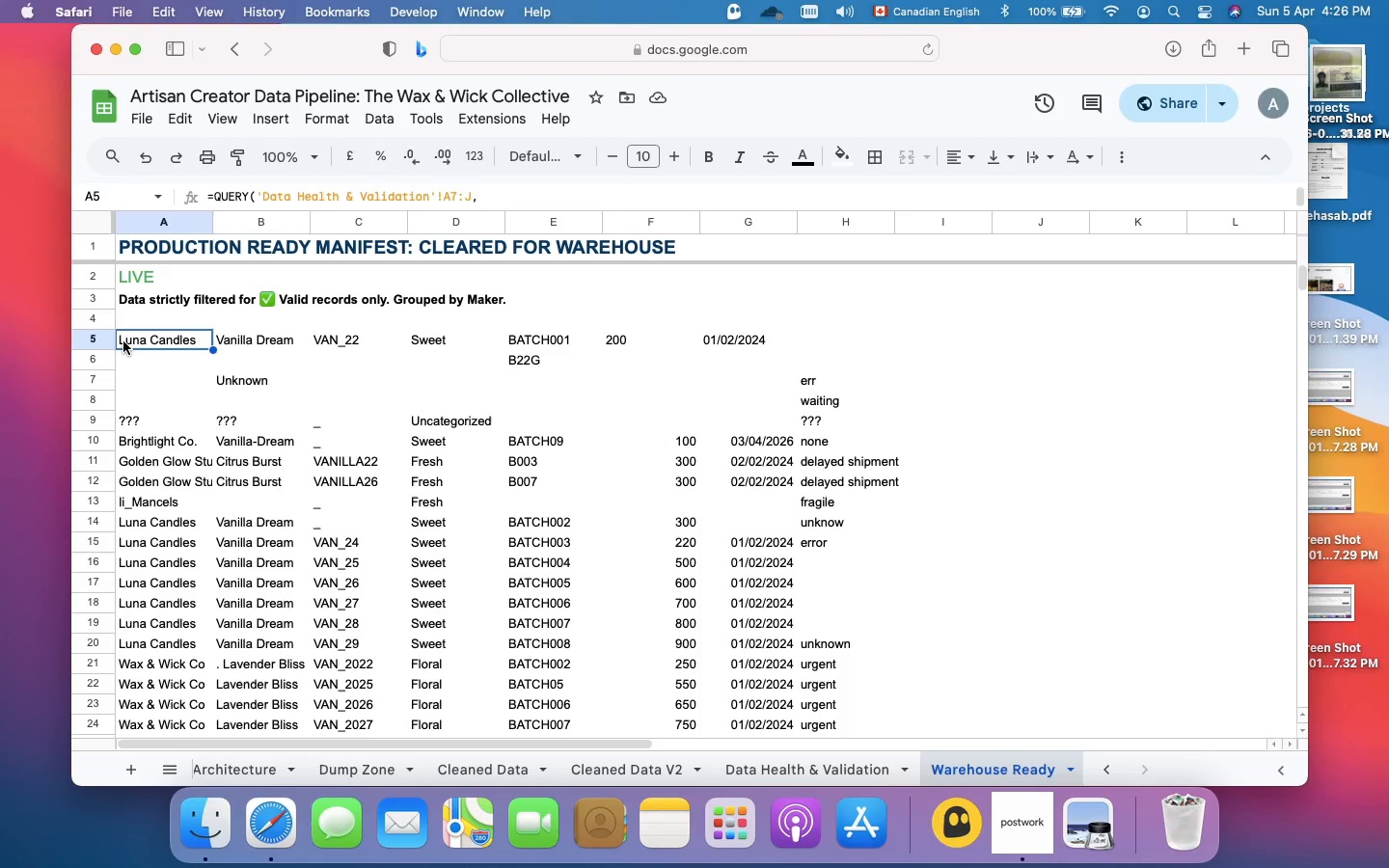 
left_click_drag(start_coordinate=[123, 341], to_coordinate=[749, 339])
 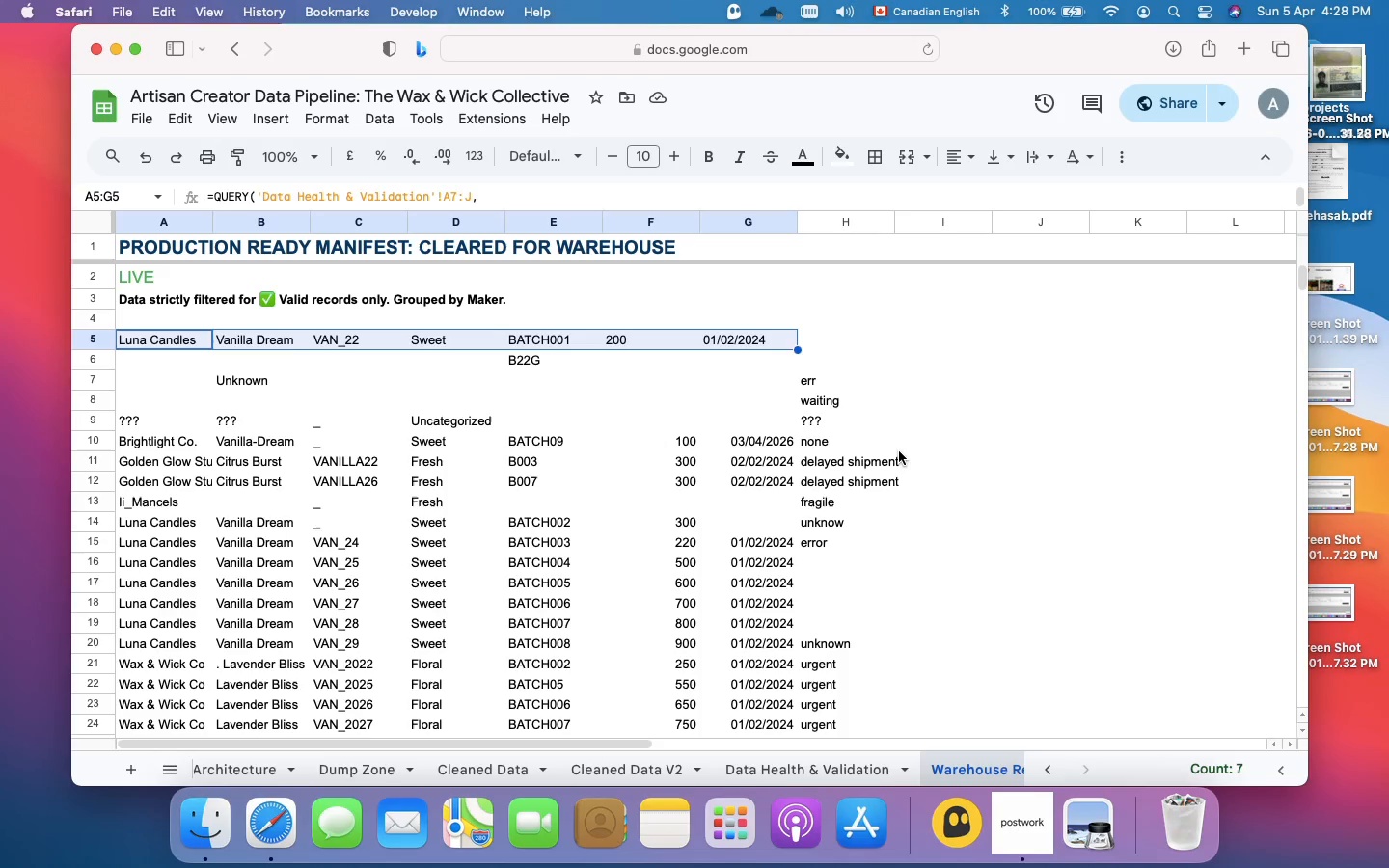 
wait(122.83)
 